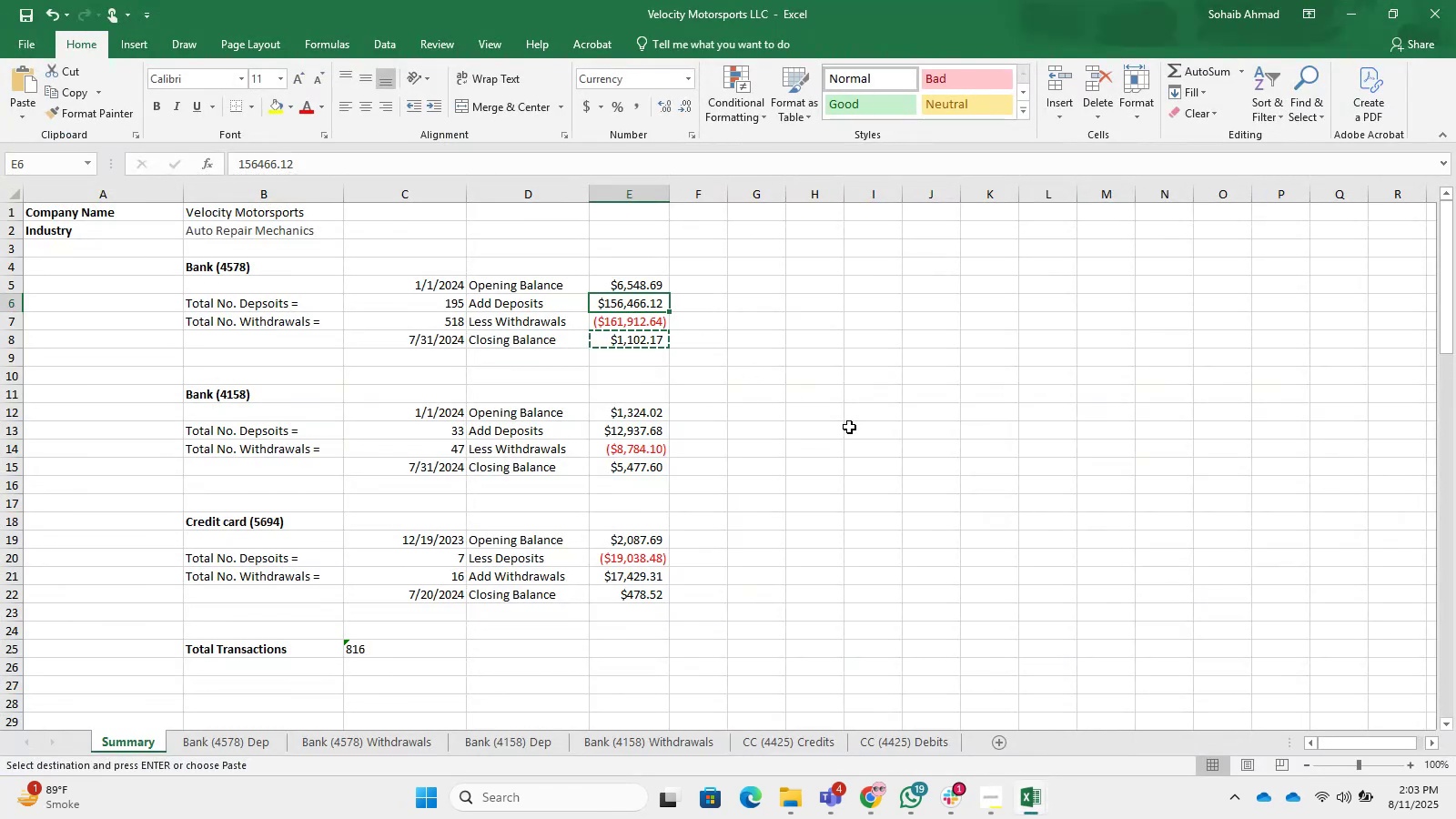 
left_click([1038, 796])
 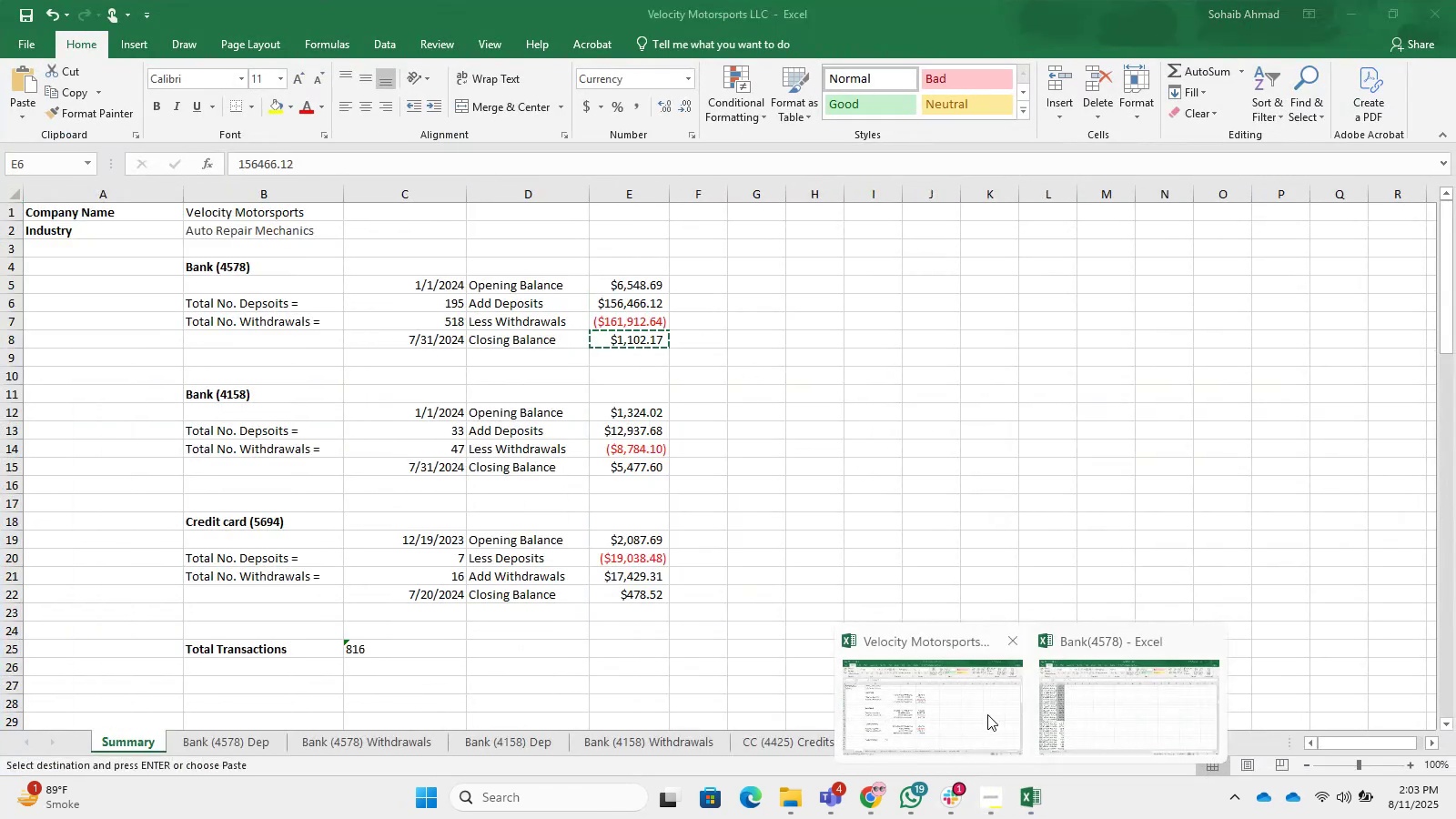 
left_click([1078, 712])
 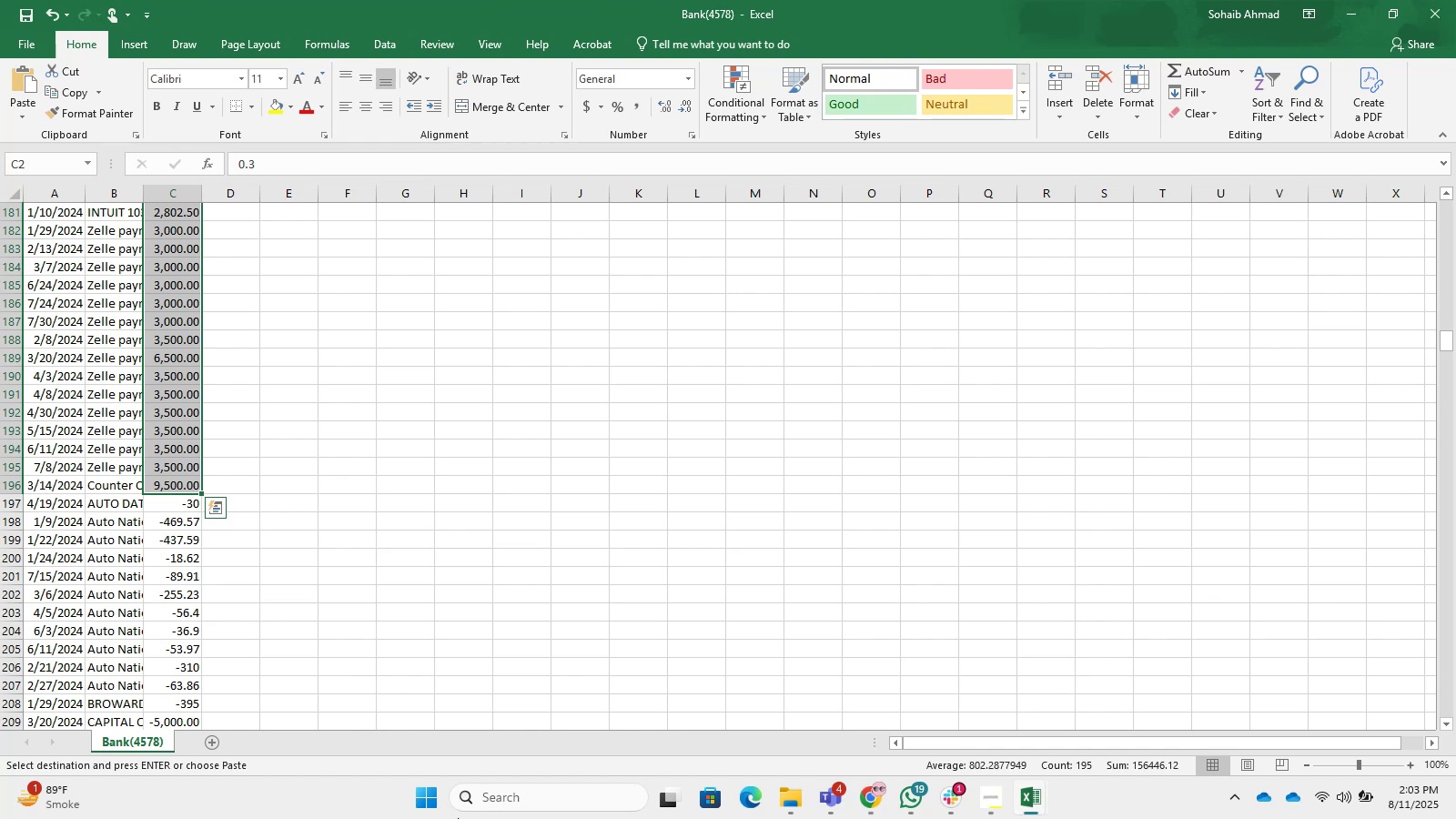 
wait(26.58)
 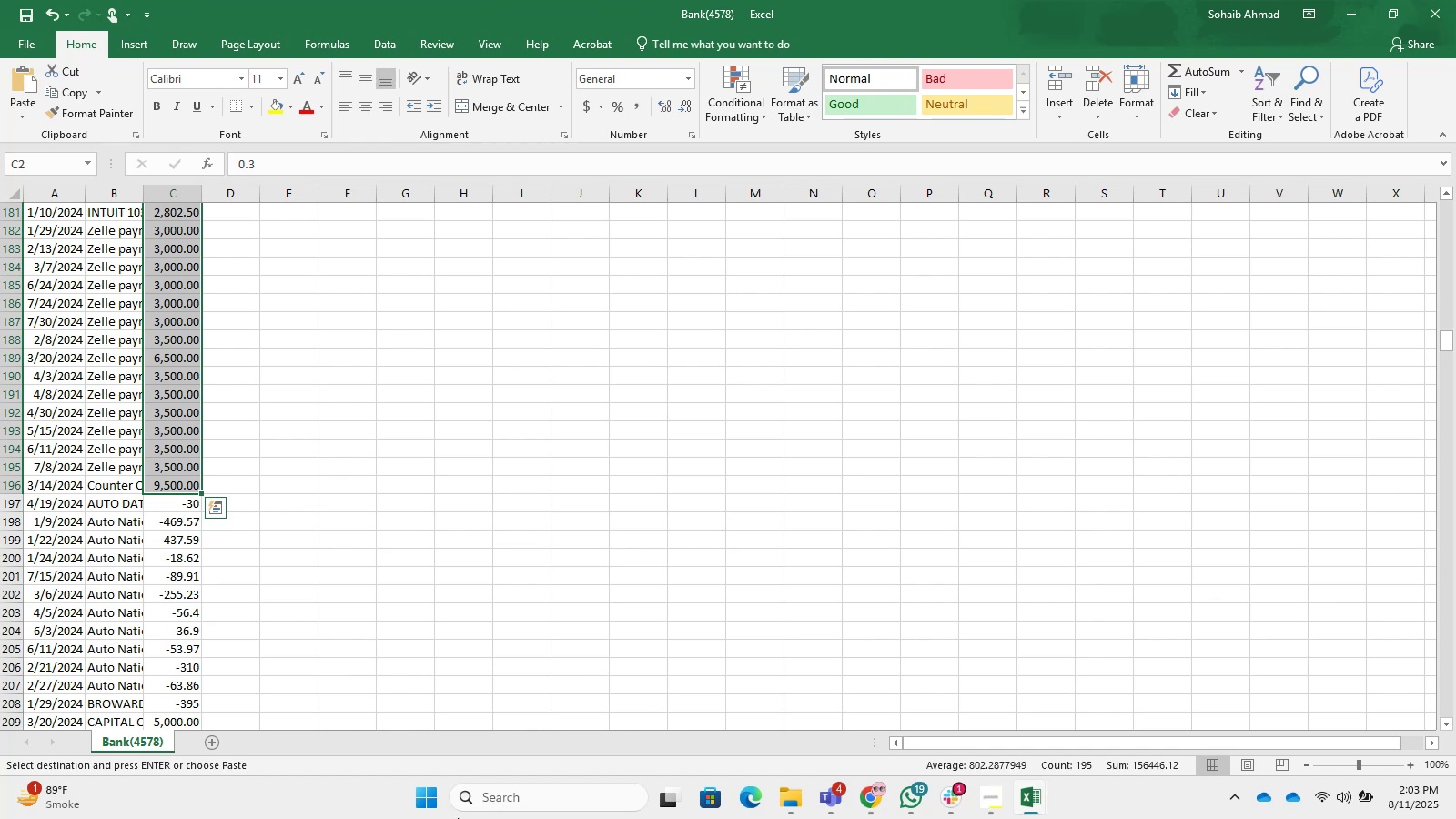 
left_click_drag(start_coordinate=[1346, 0], to_coordinate=[1339, 16])
 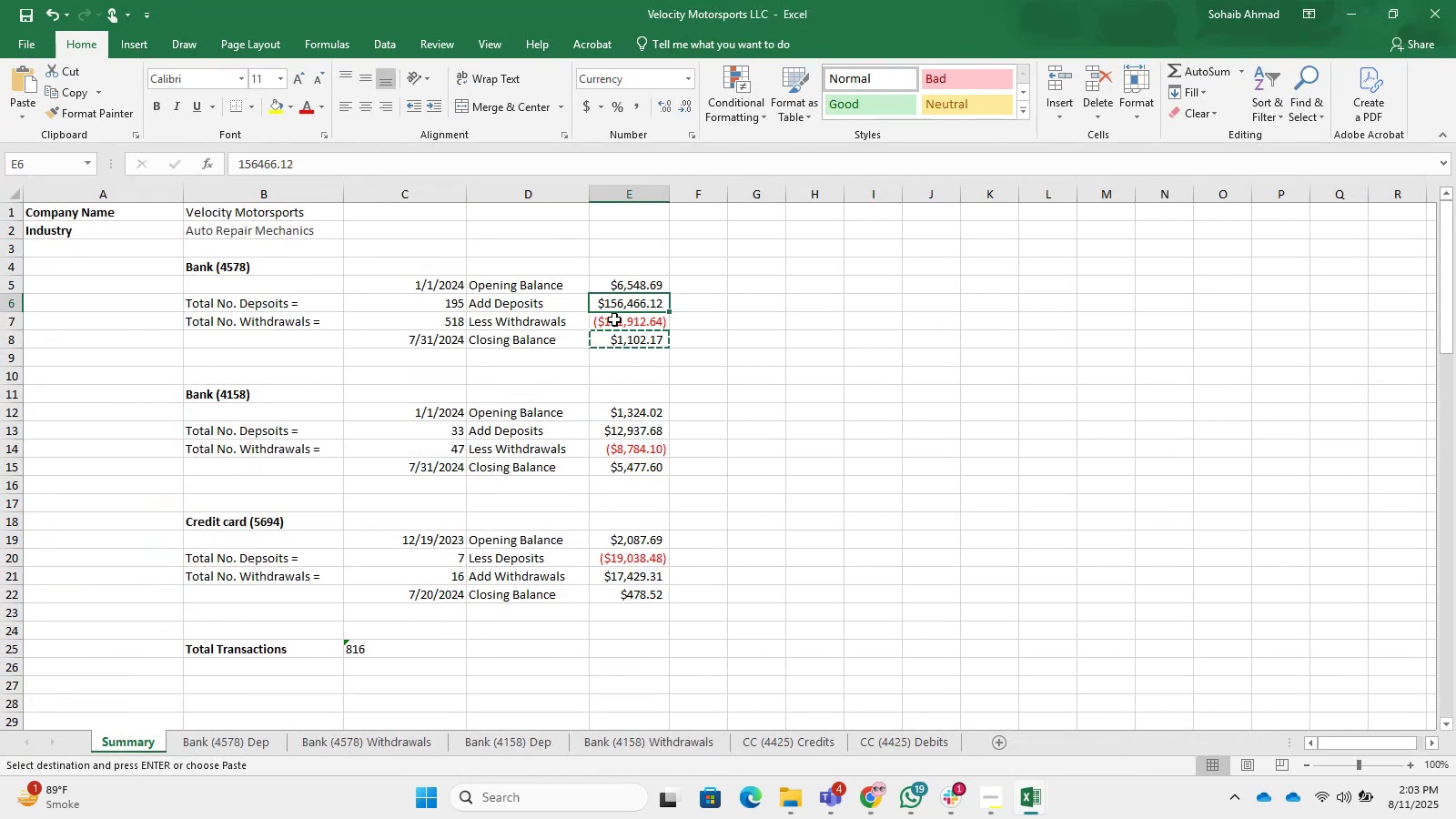 
left_click([643, 300])
 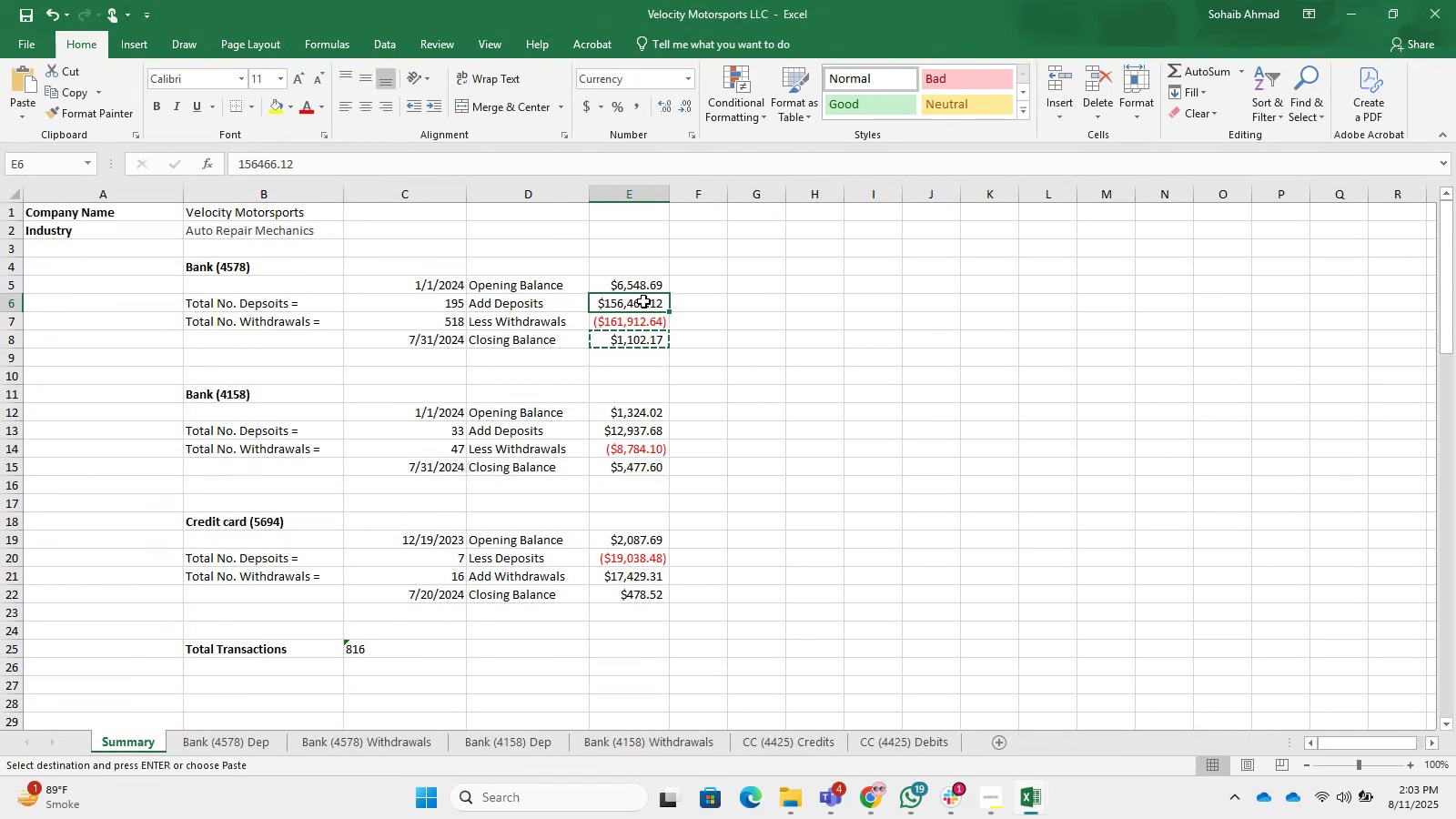 
triple_click([642, 301])
 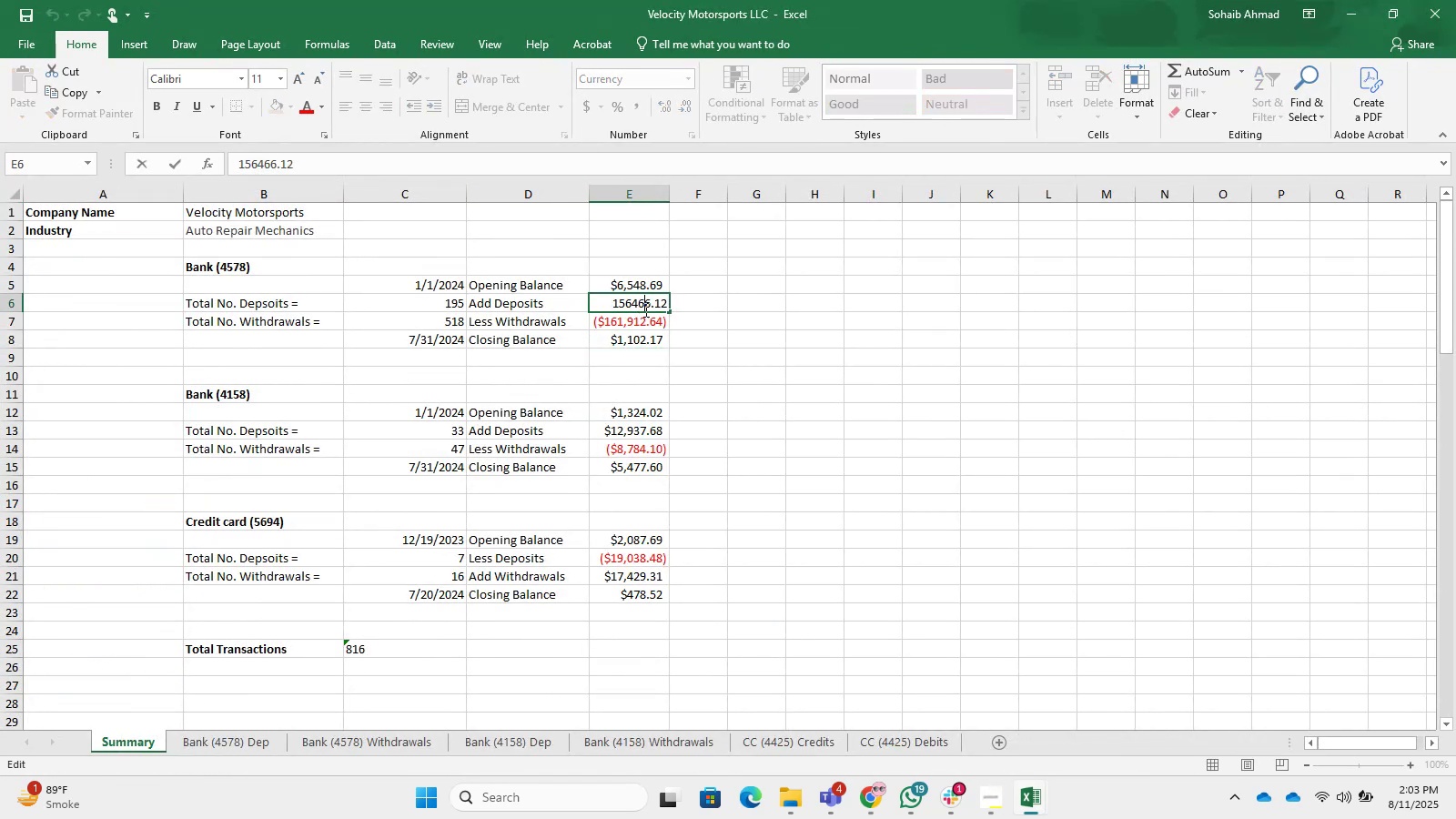 
key(Backspace)
 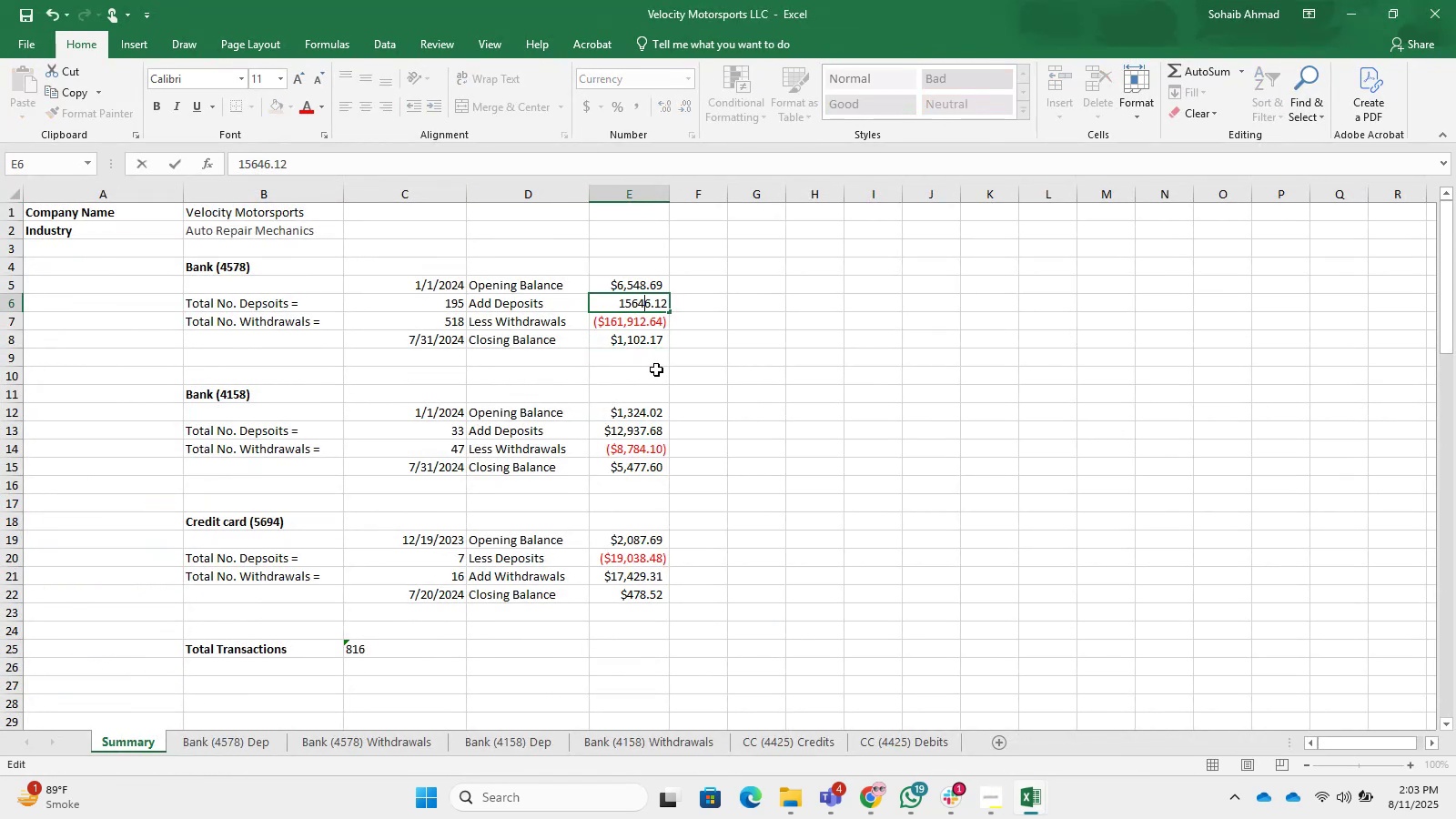 
key(Numpad4)
 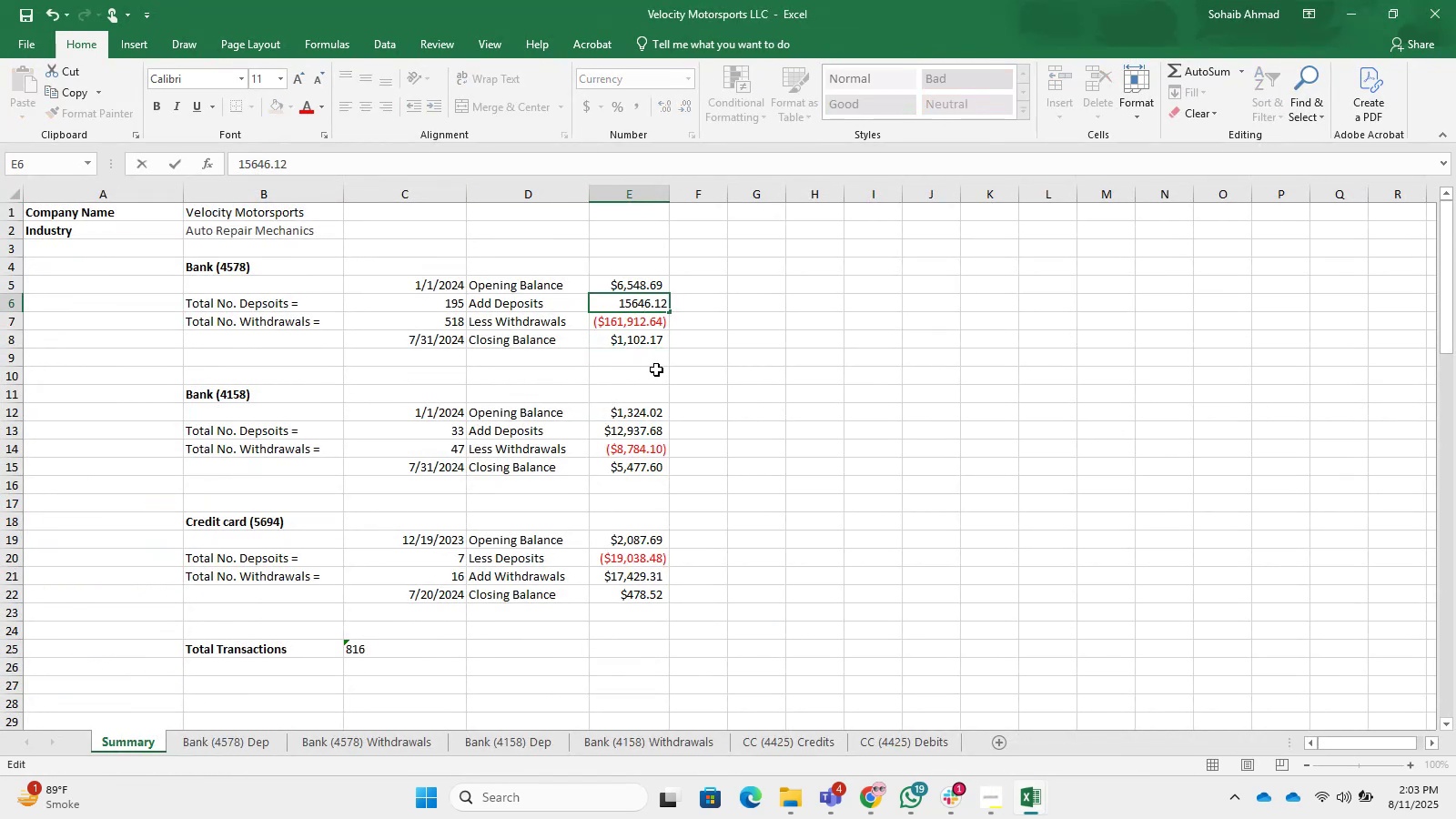 
key(NumpadEnter)
 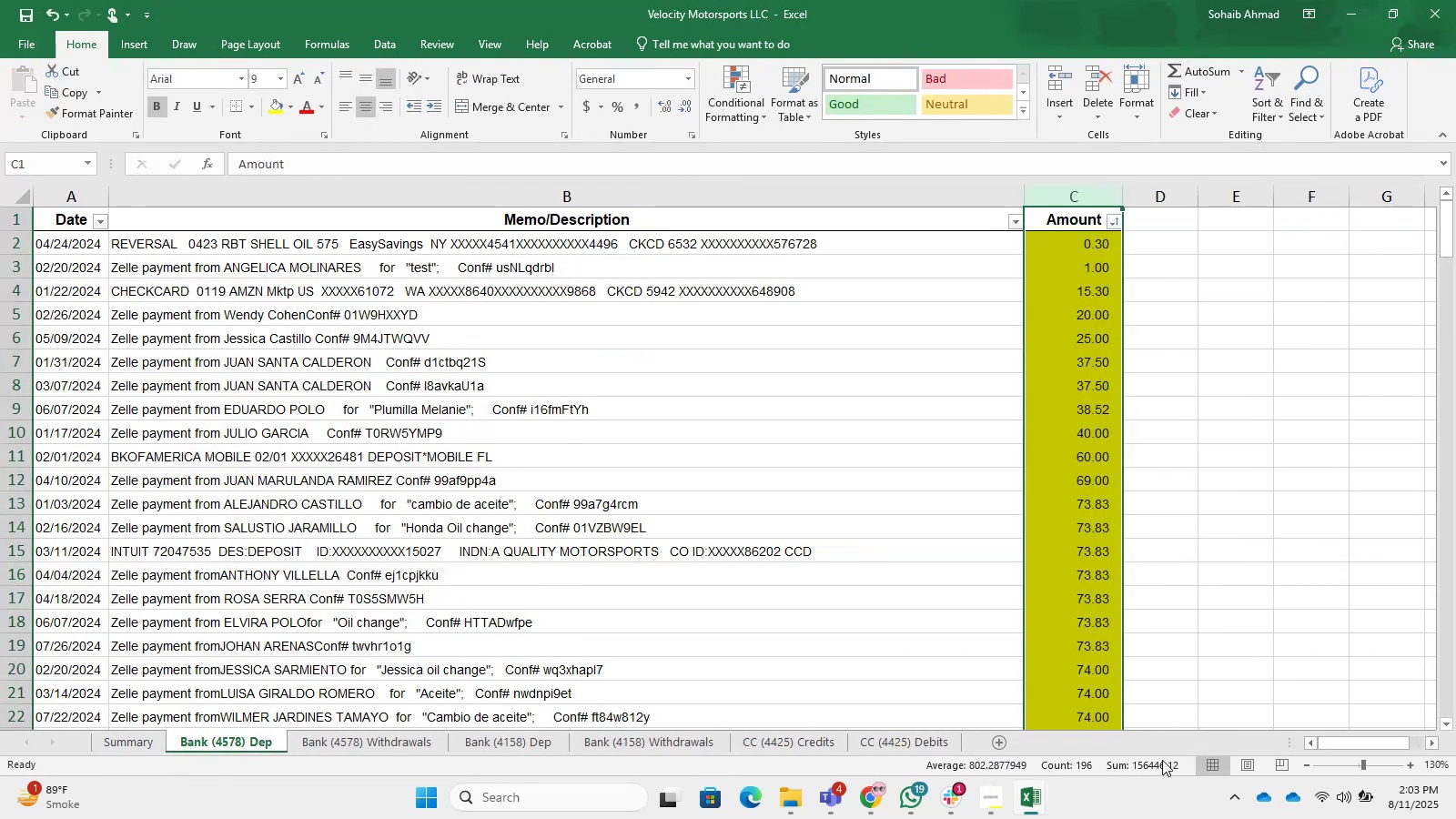 
left_click([1047, 199])
 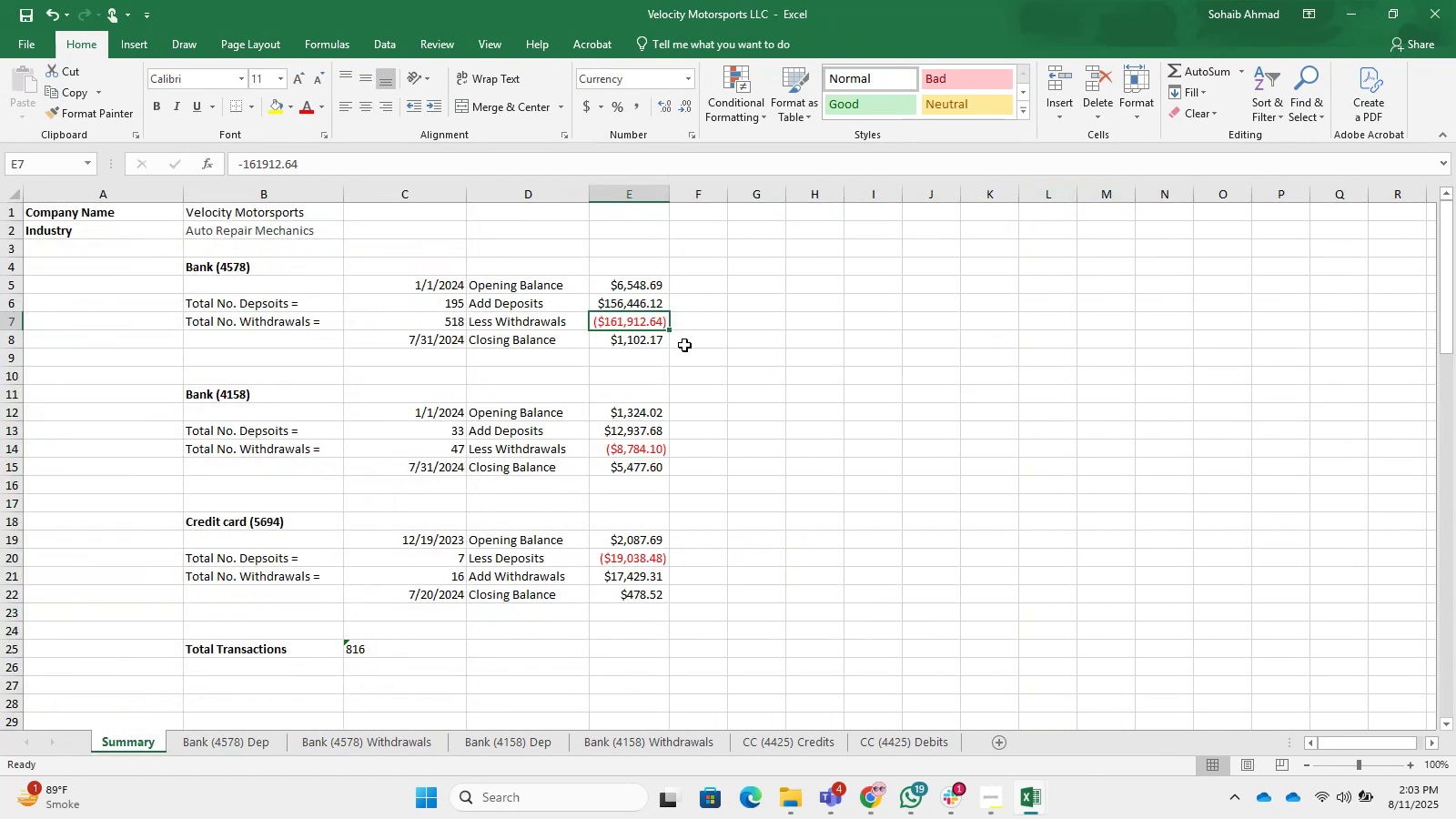 
left_click_drag(start_coordinate=[651, 285], to_coordinate=[660, 320])
 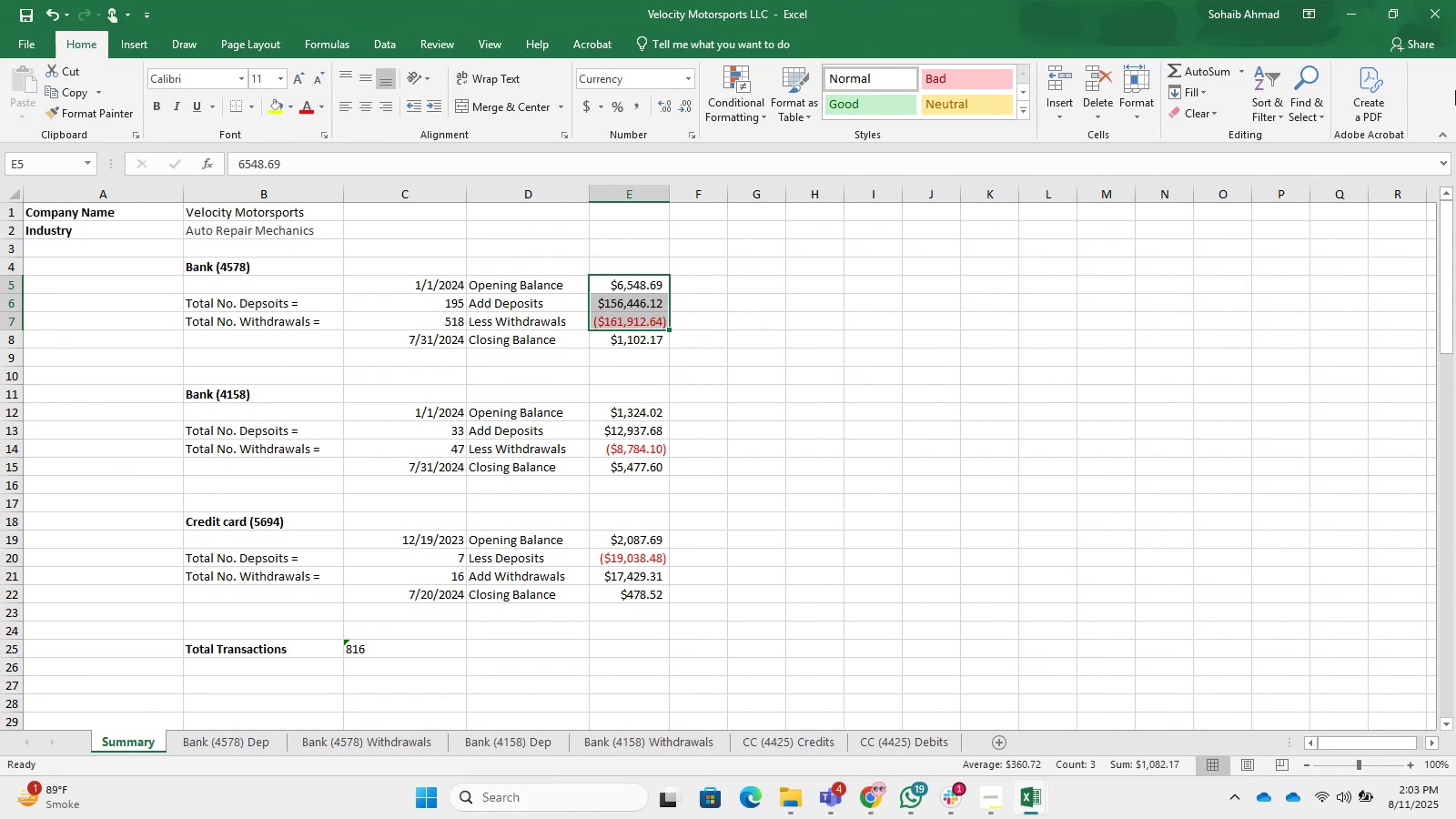 
wait(7.18)
 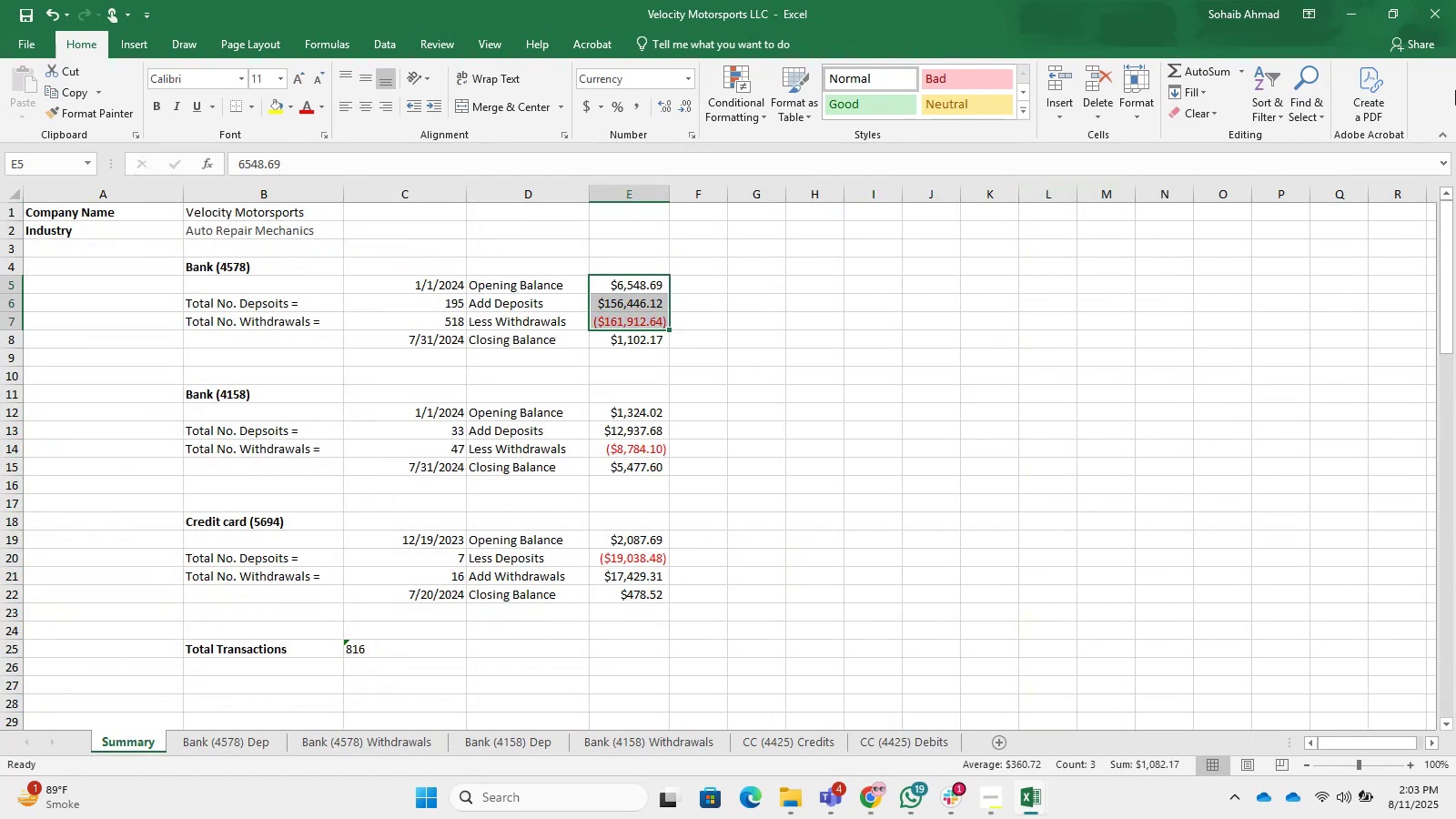 
left_click([1051, 382])
 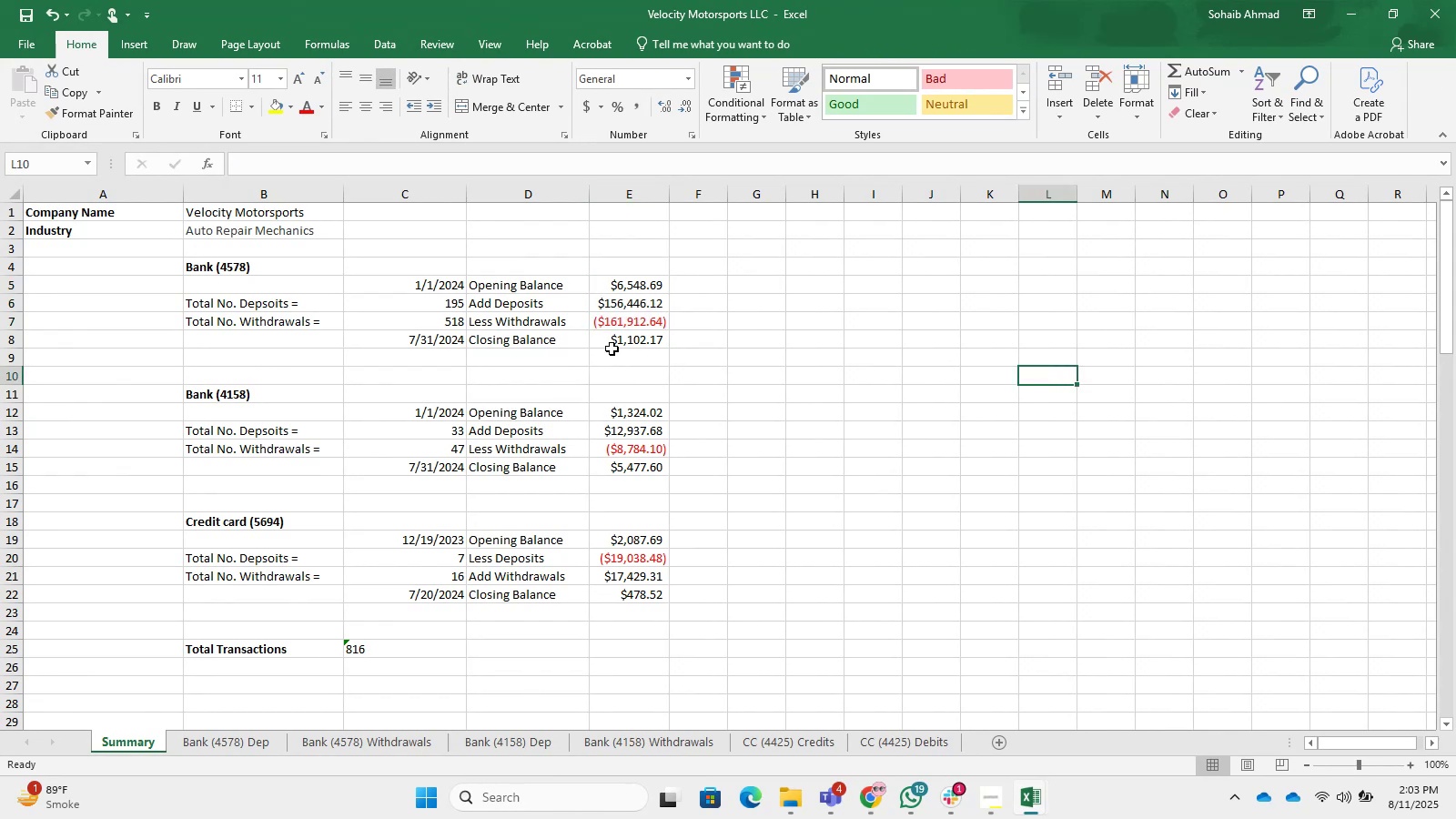 
left_click([657, 283])
 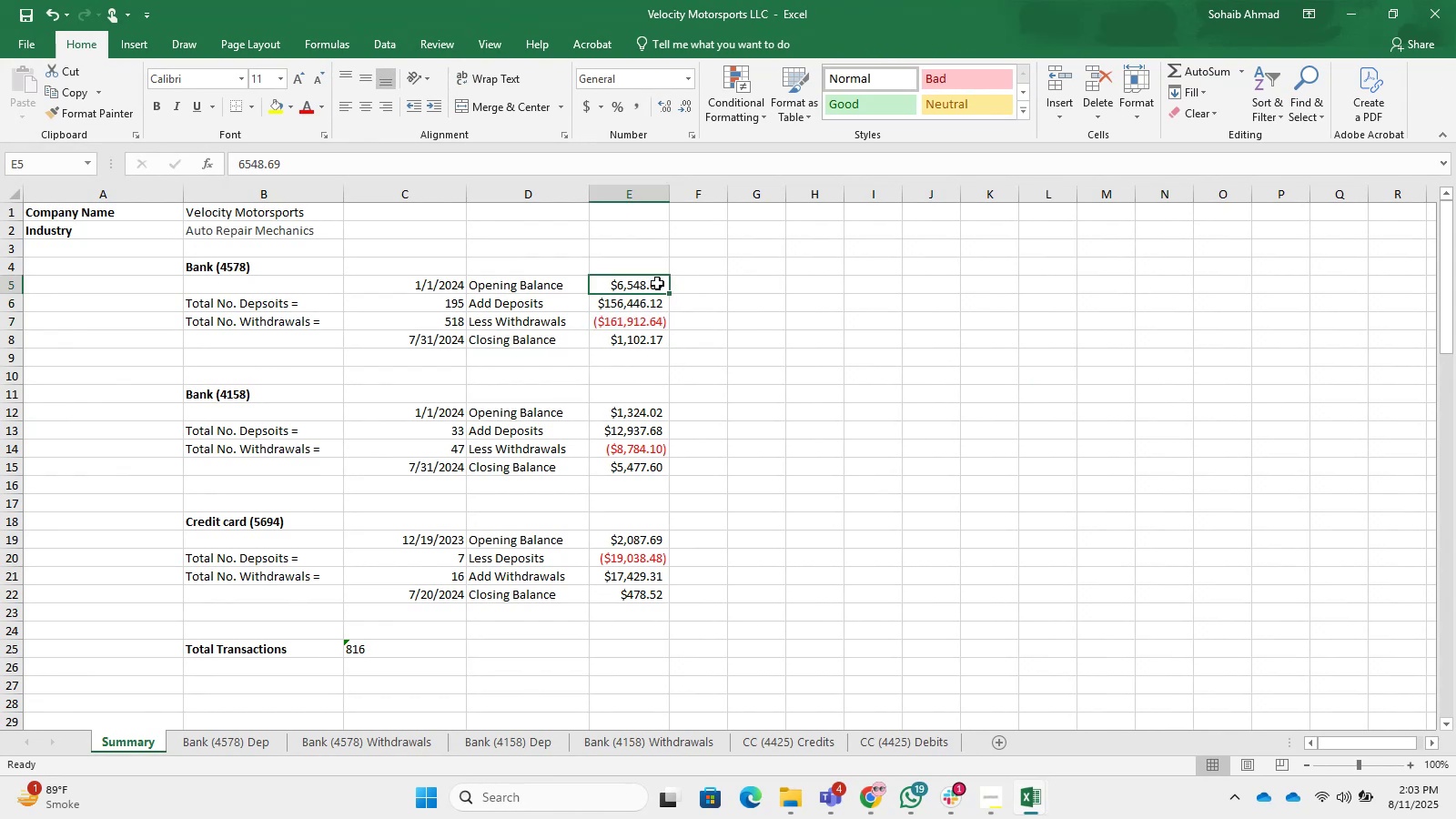 
key(Control+C)
 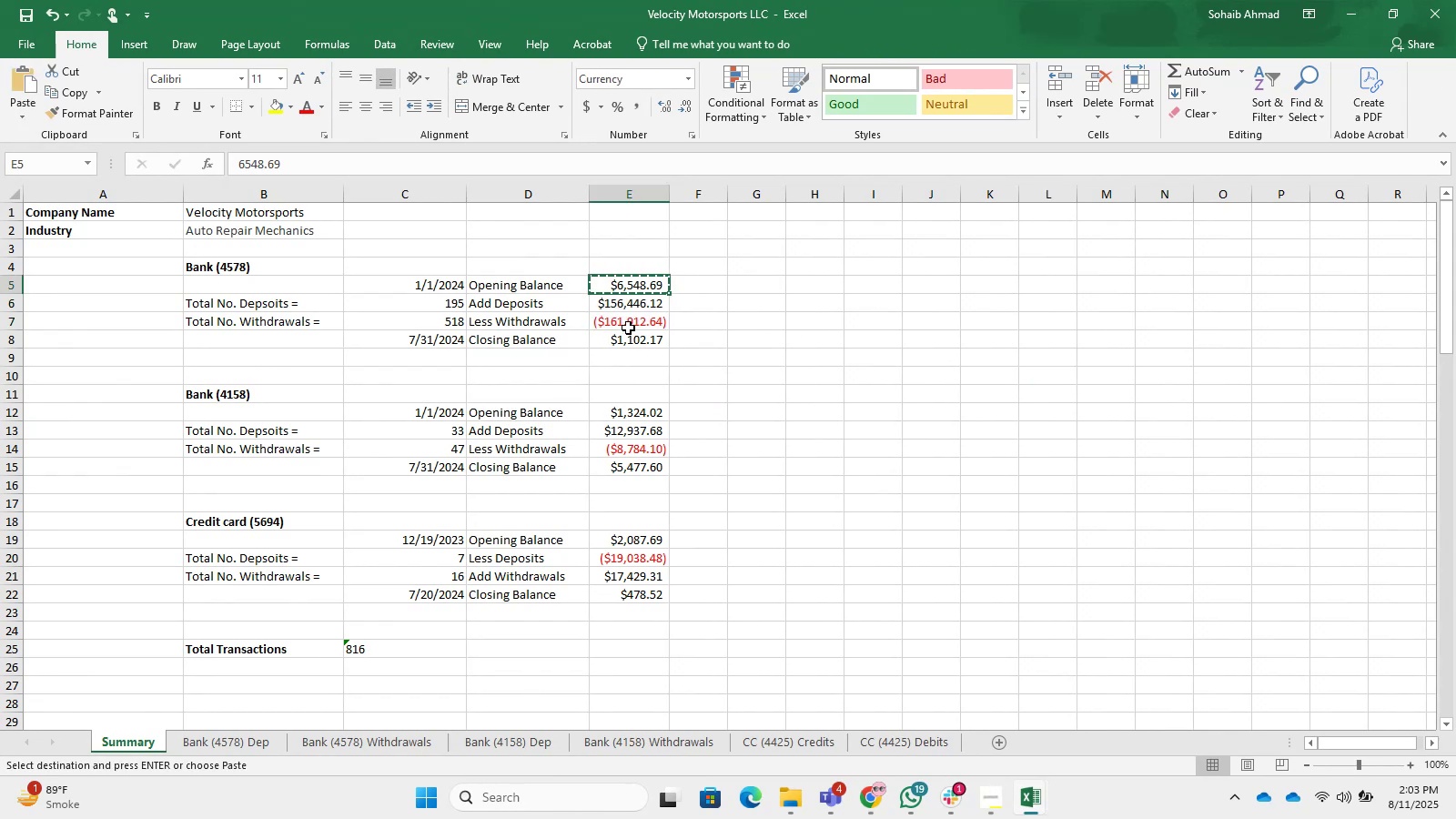 
left_click_drag(start_coordinate=[642, 288], to_coordinate=[655, 319])
 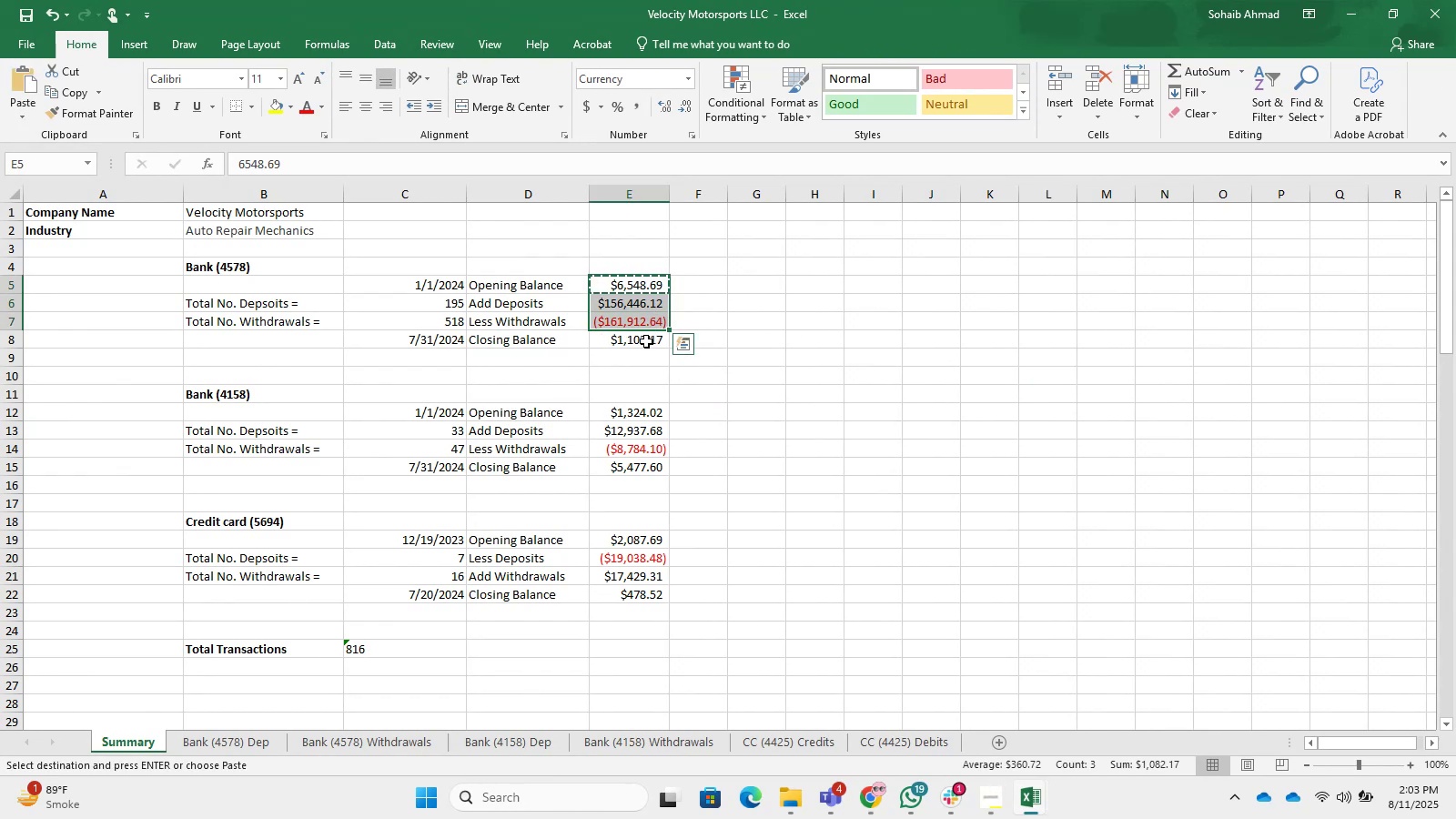 
left_click([644, 342])
 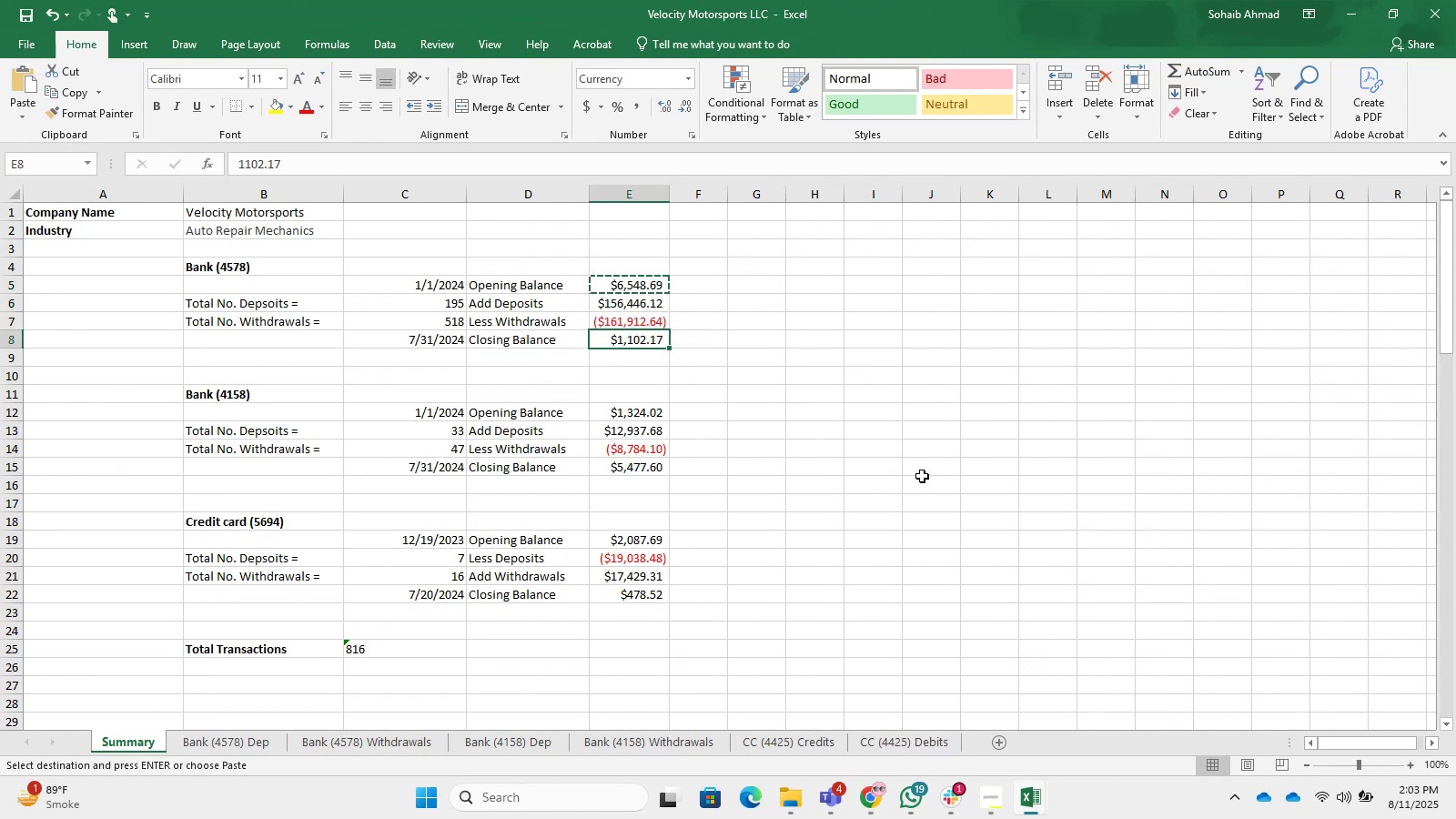 
key(Numpad1)
 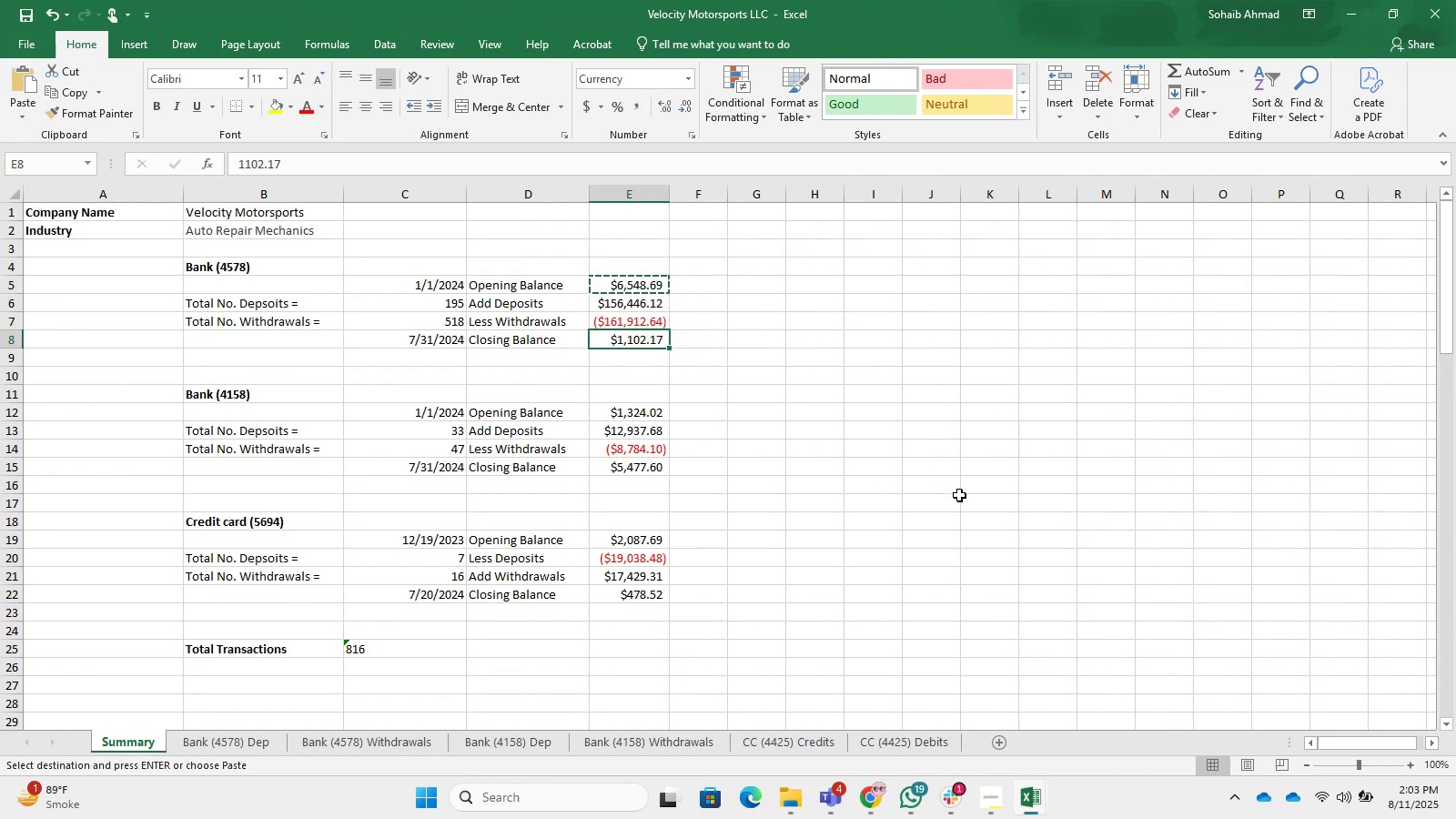 
key(Numpad0)
 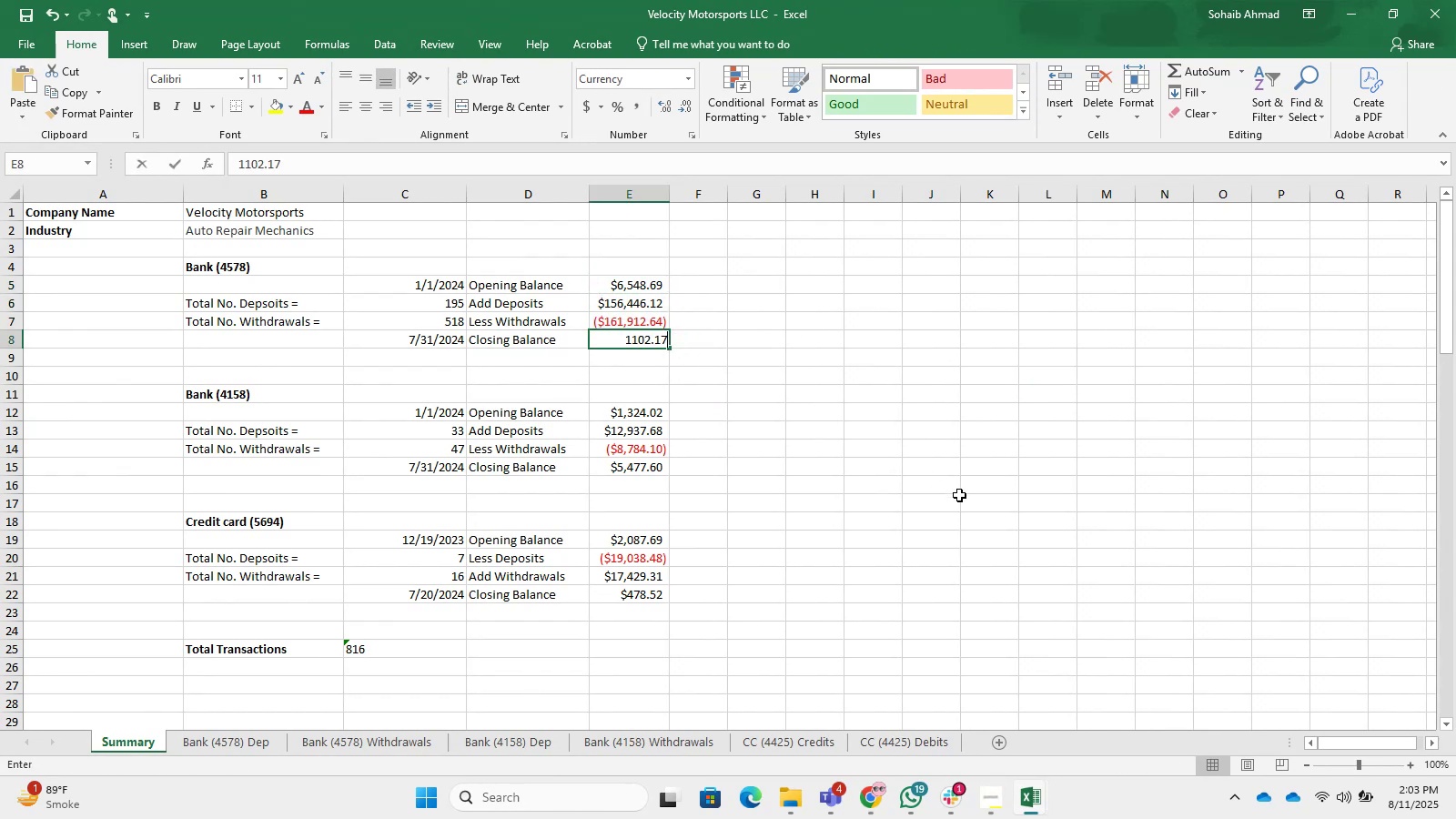 
key(Numpad8)
 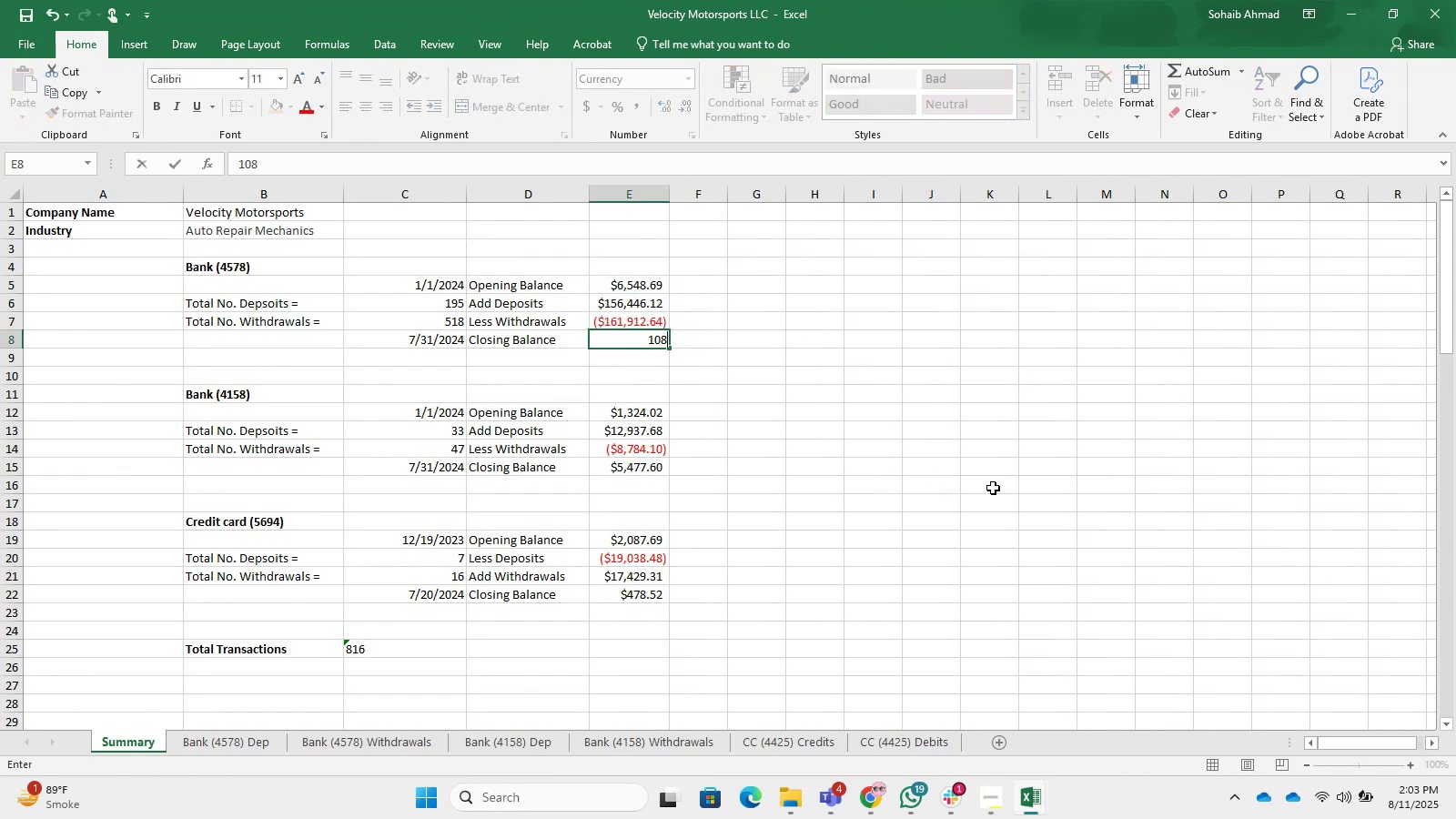 
key(Numpad2)
 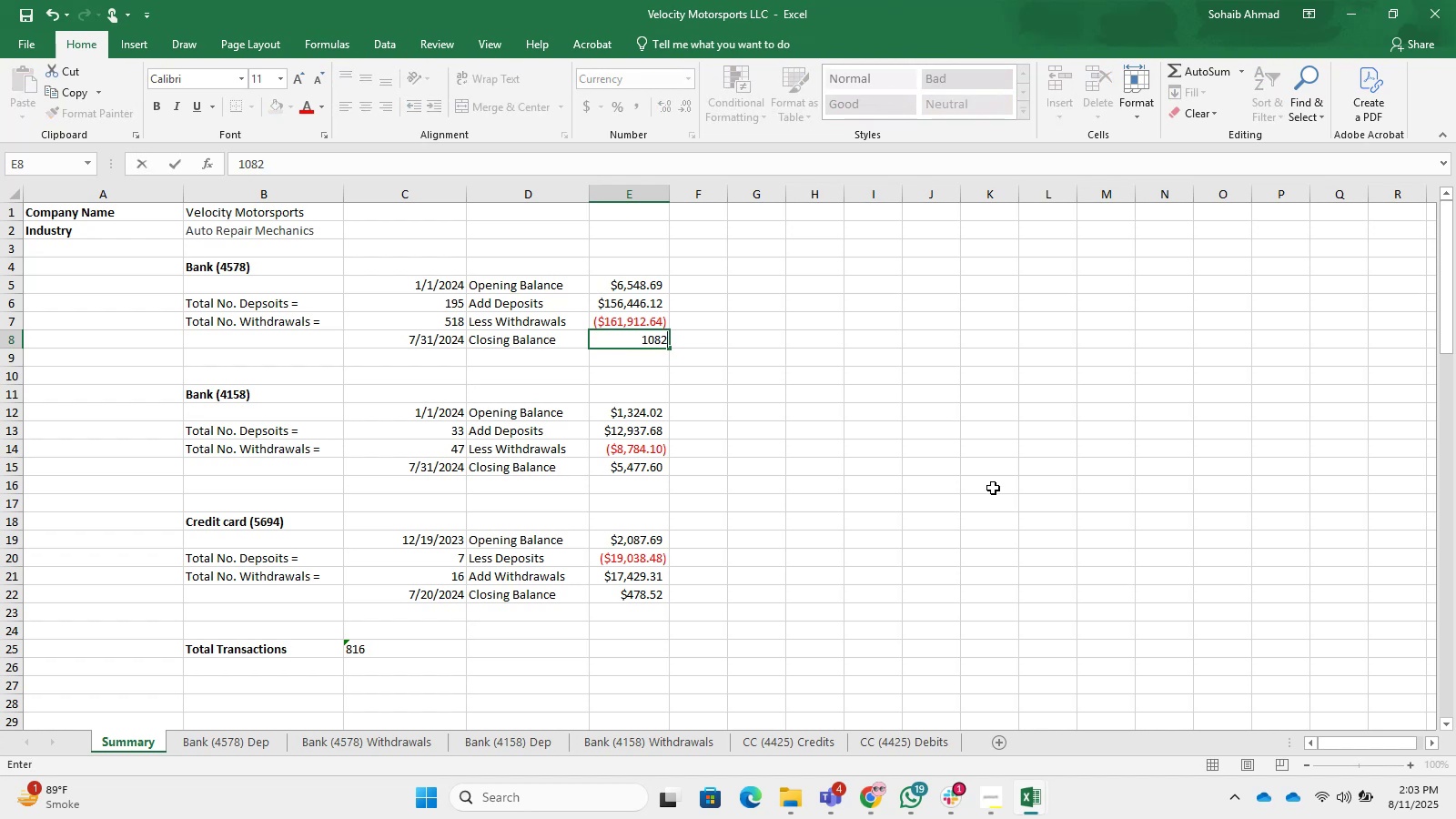 
key(NumpadDecimal)
 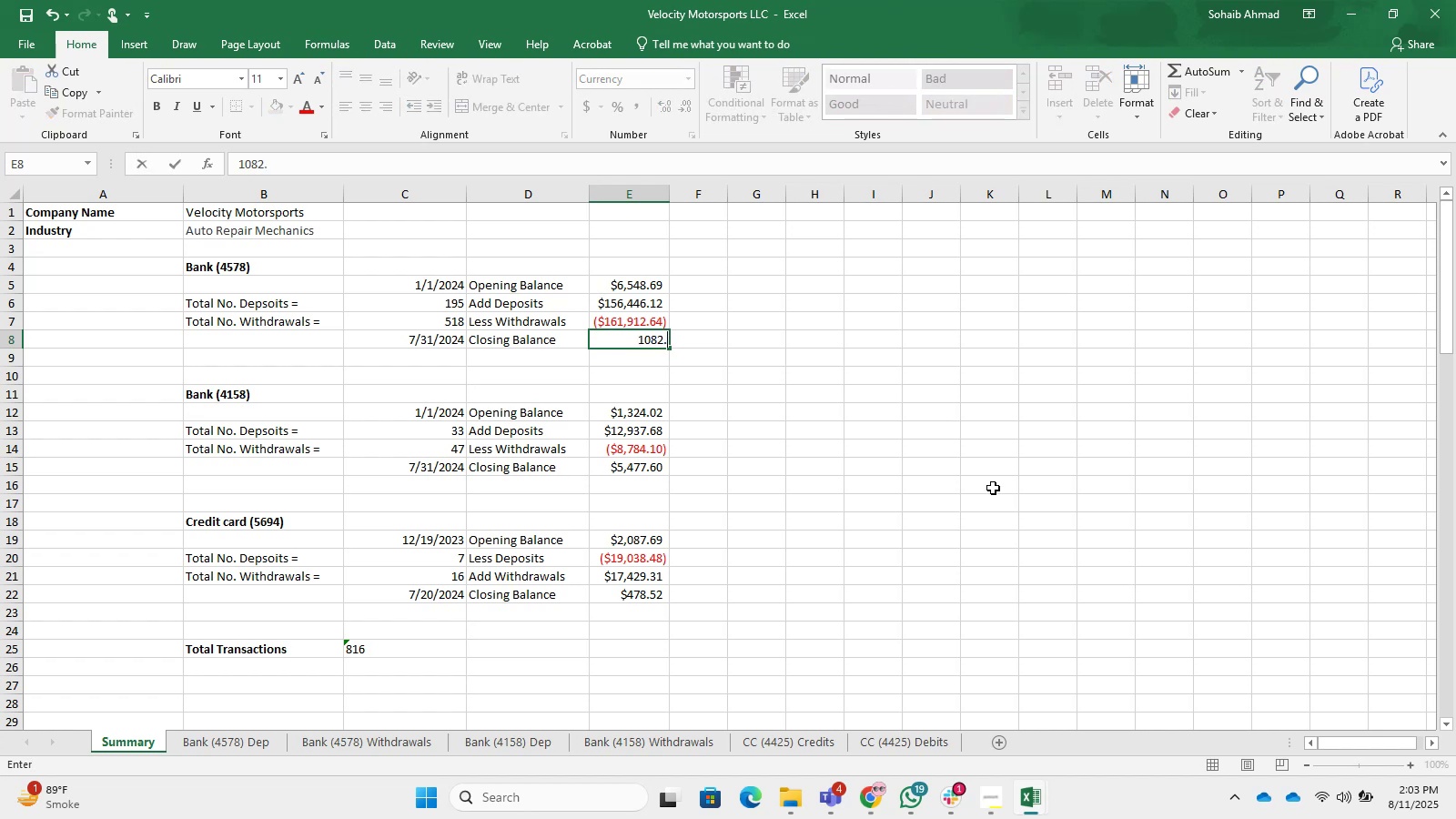 
key(Numpad1)
 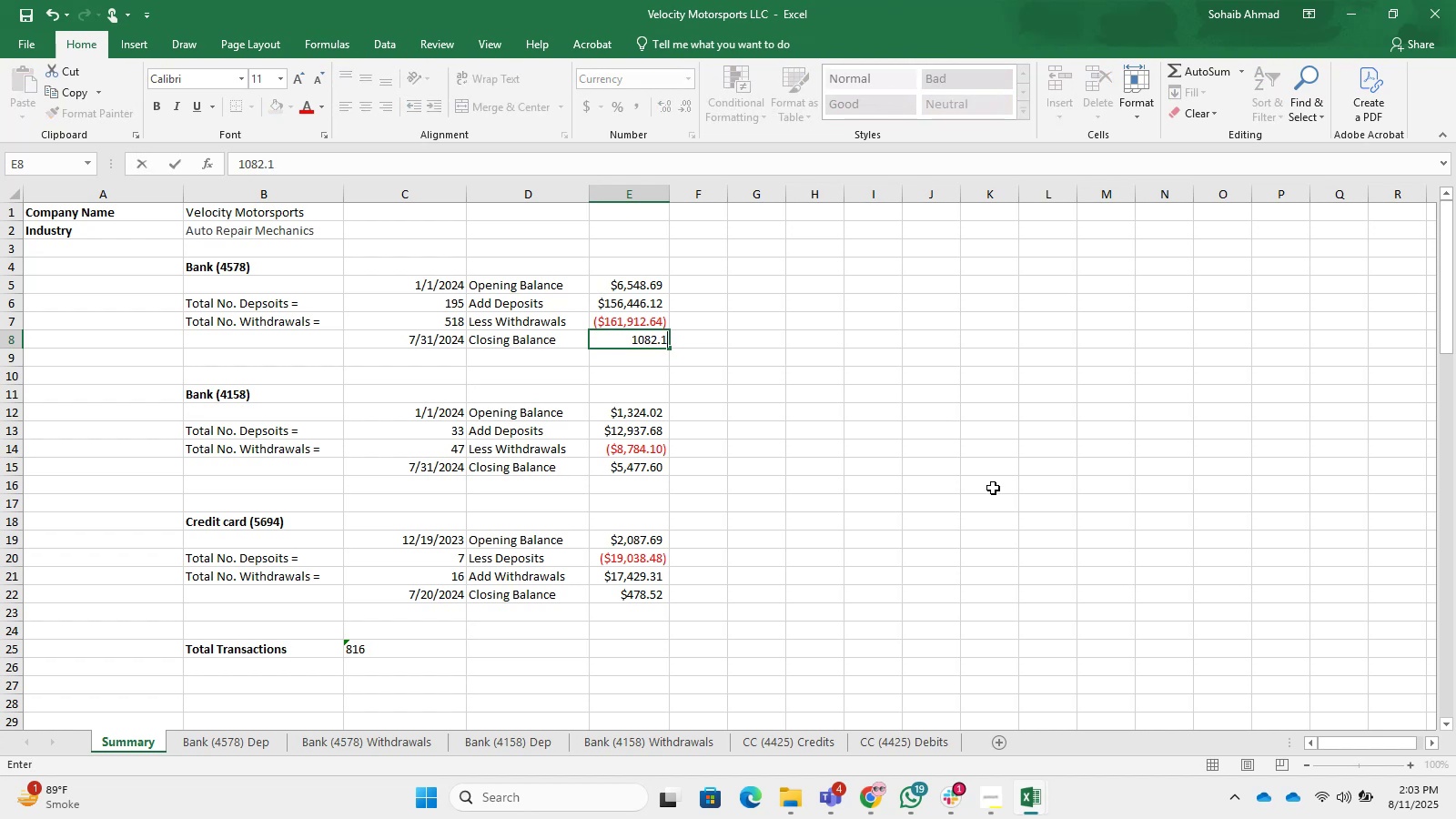 
key(Numpad7)
 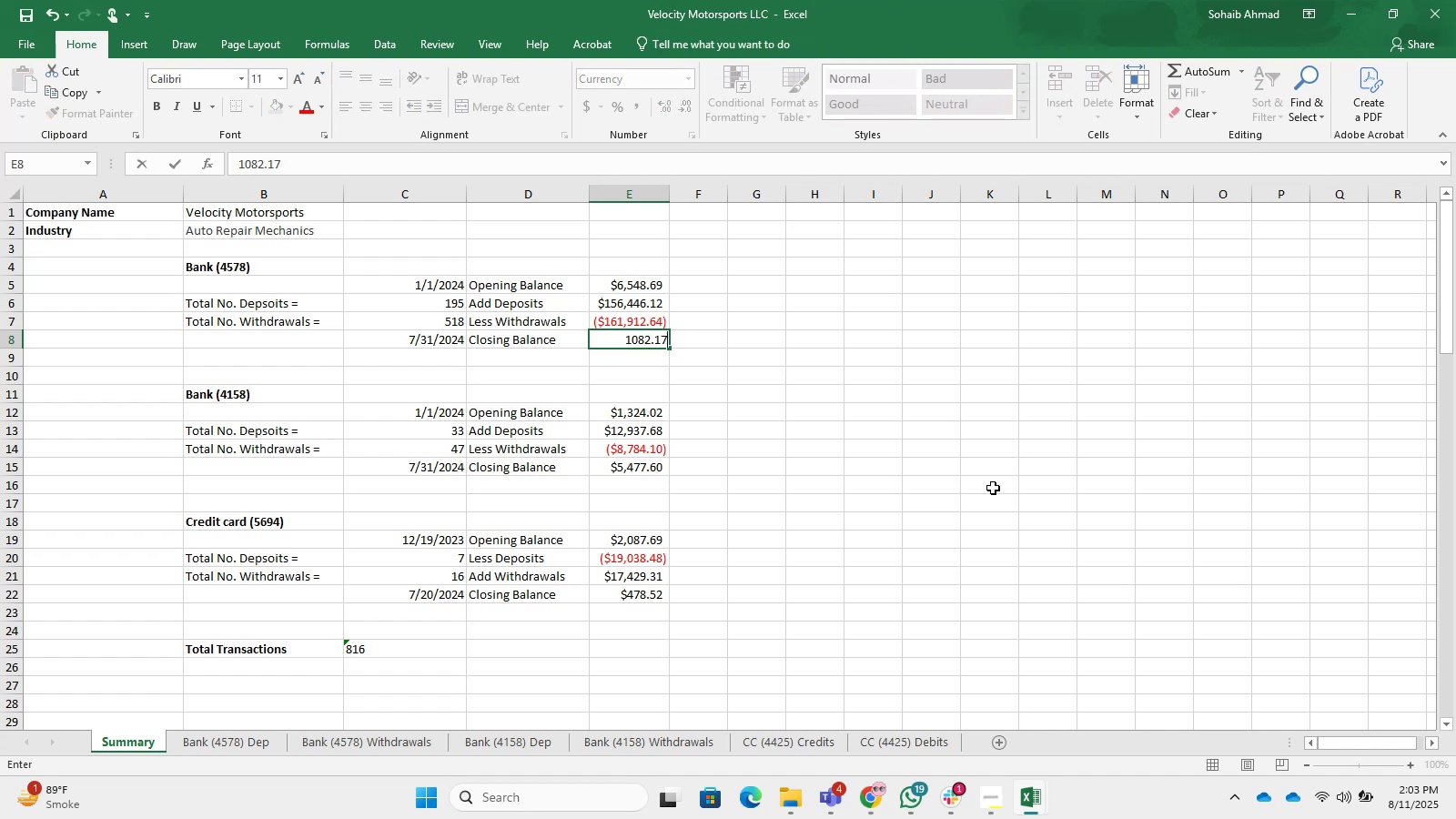 
key(NumpadEnter)
 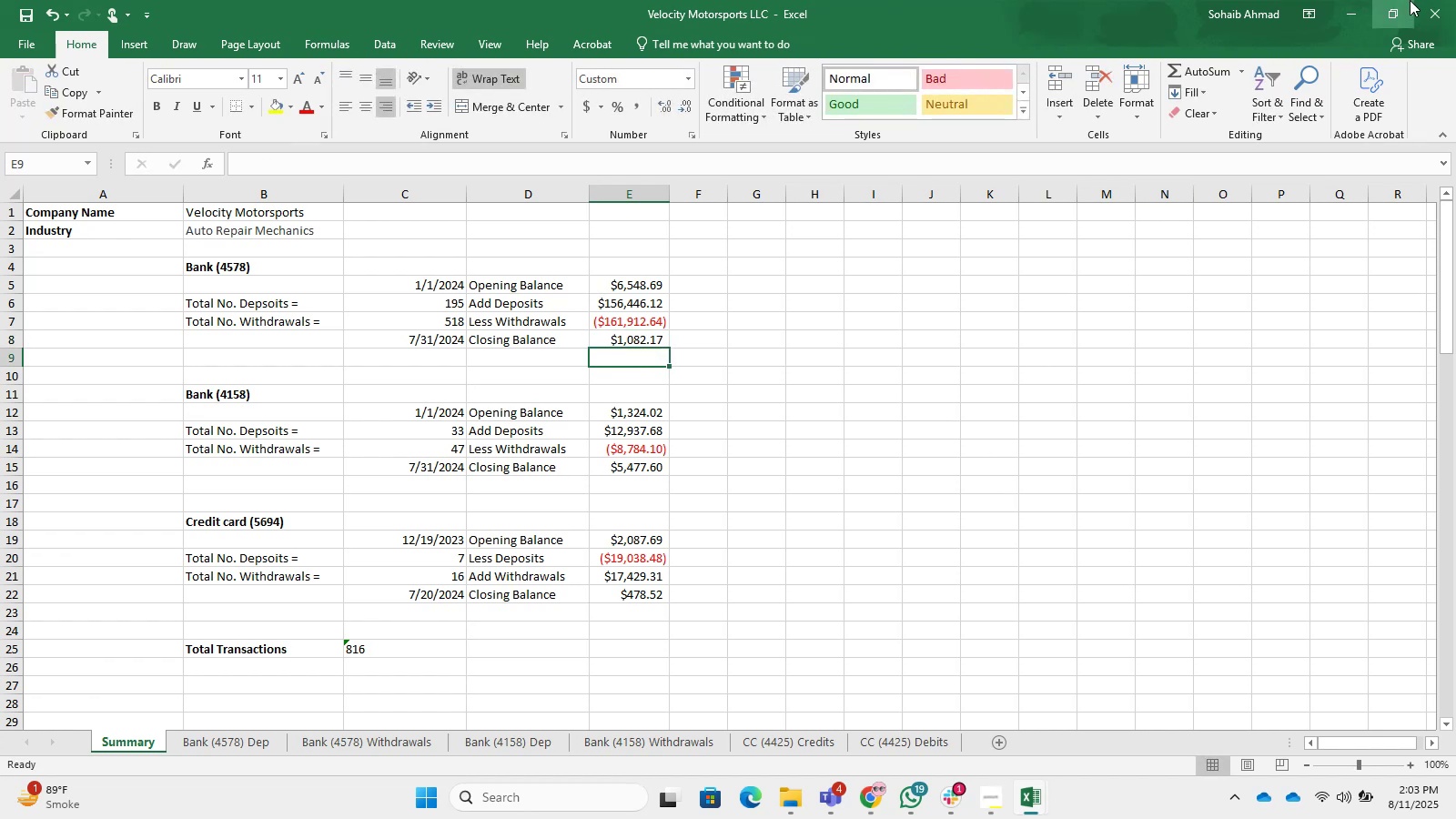 
left_click([1339, 0])
 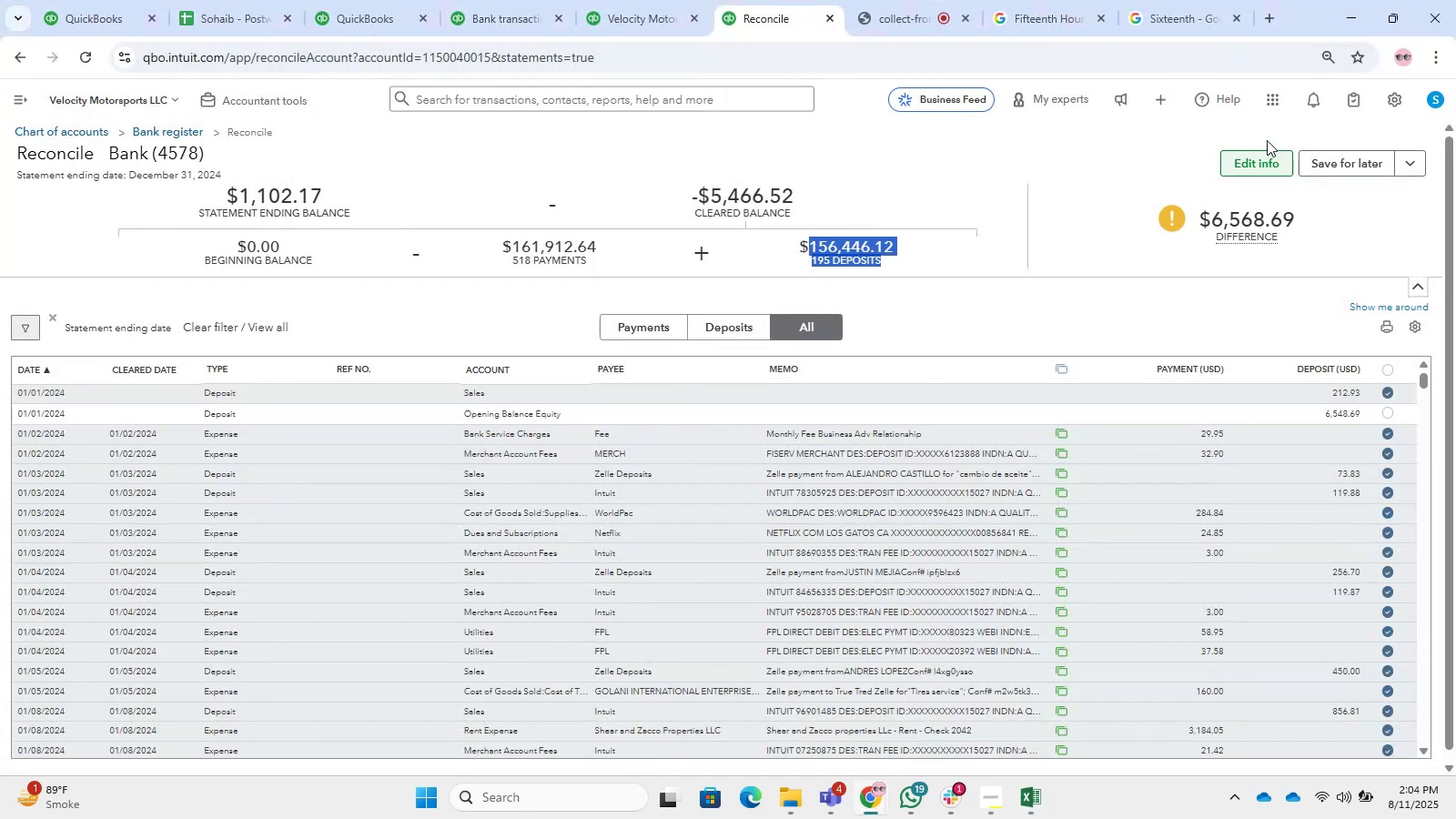 
double_click([1258, 153])
 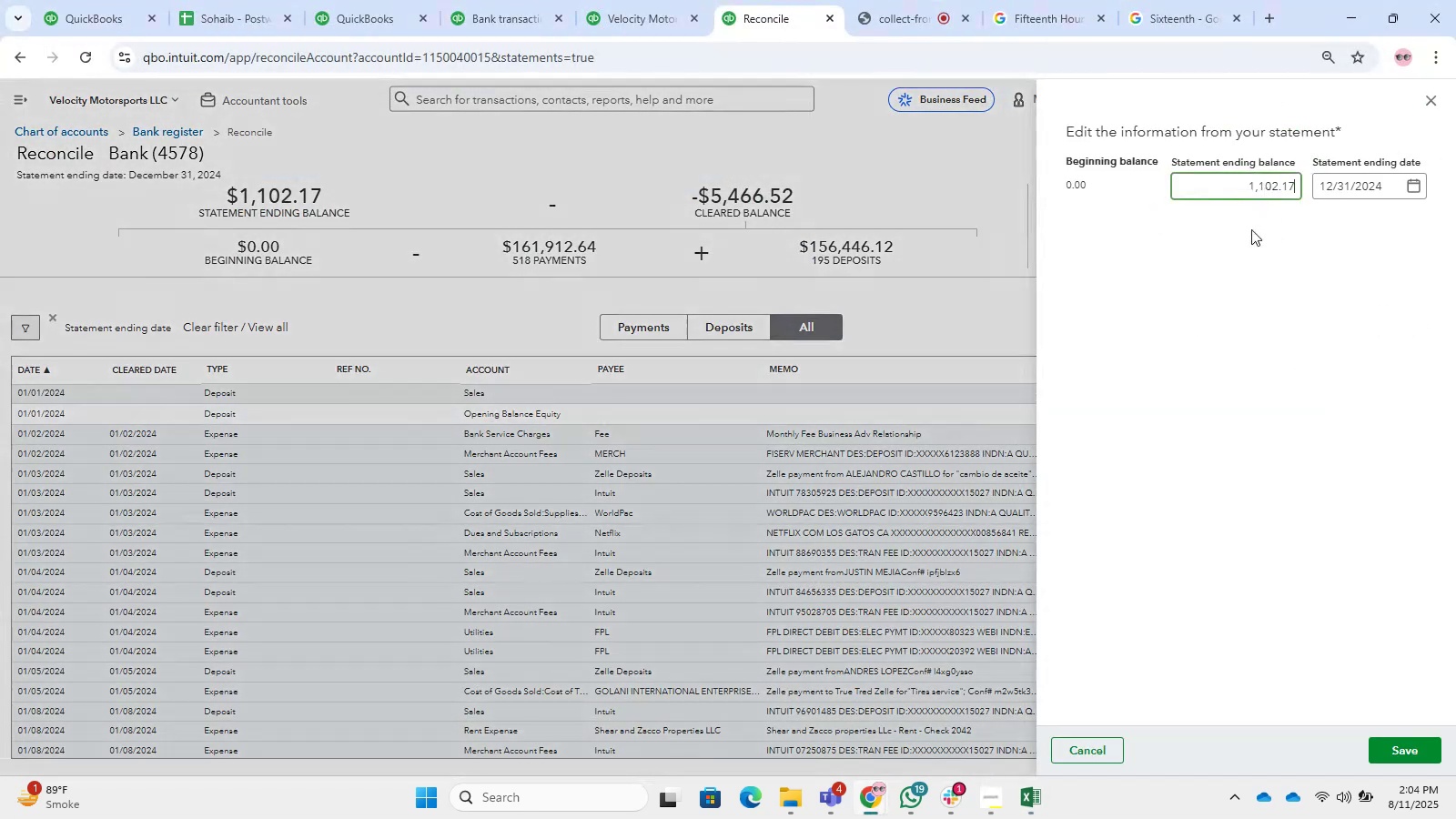 
left_click_drag(start_coordinate=[1223, 188], to_coordinate=[1368, 186])
 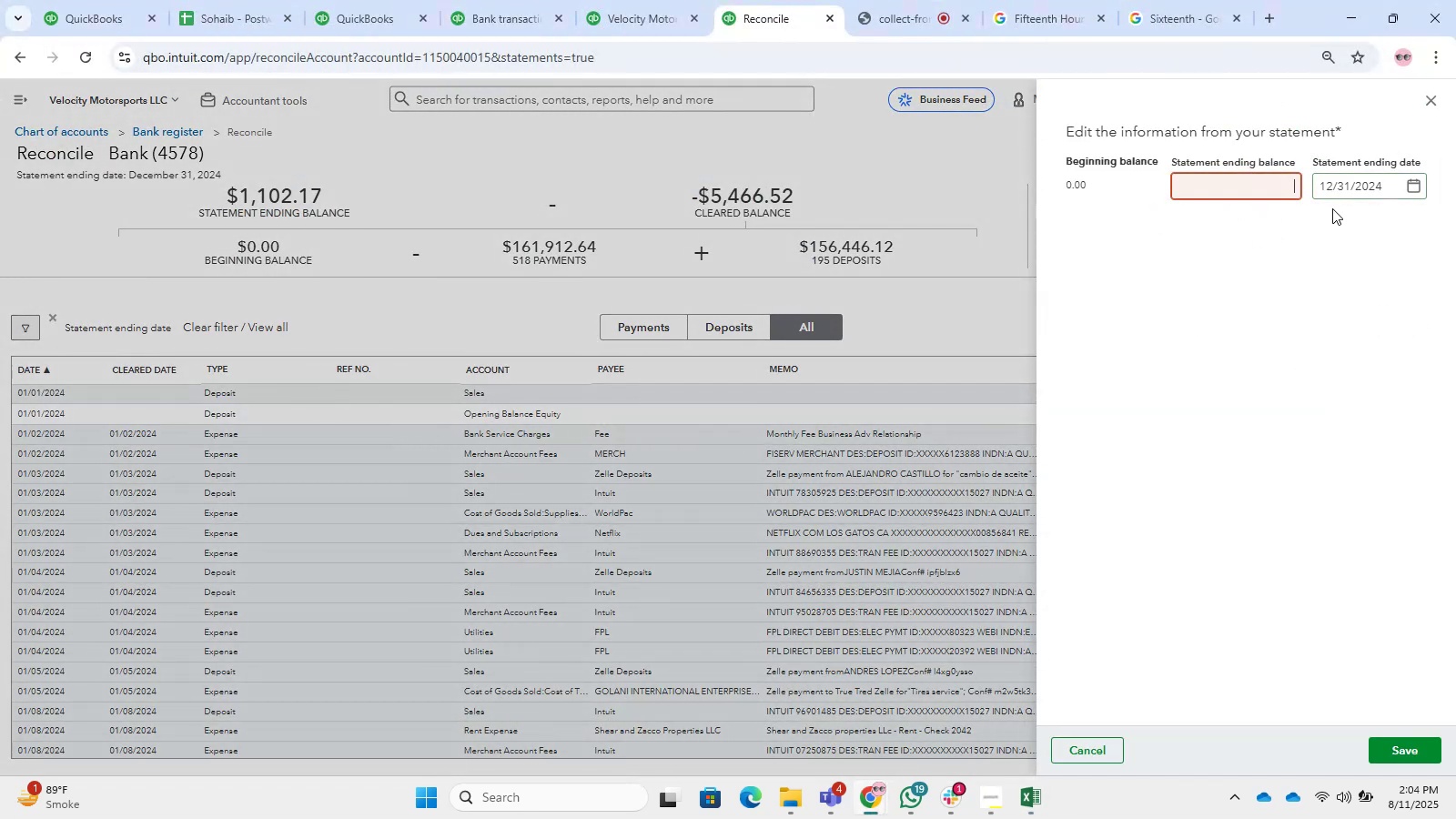 
key(Control+ControlLeft)
 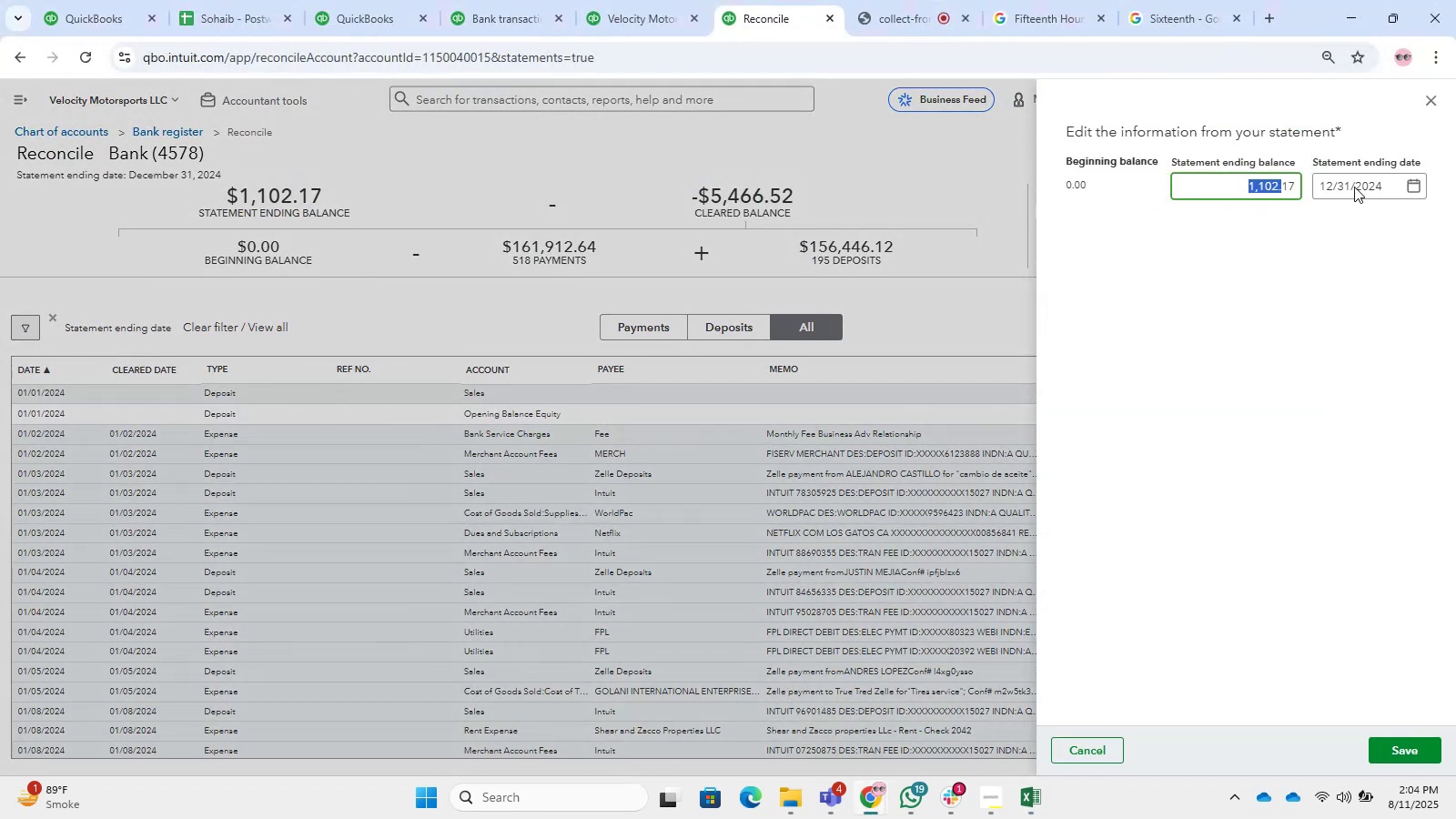 
key(Control+V)
 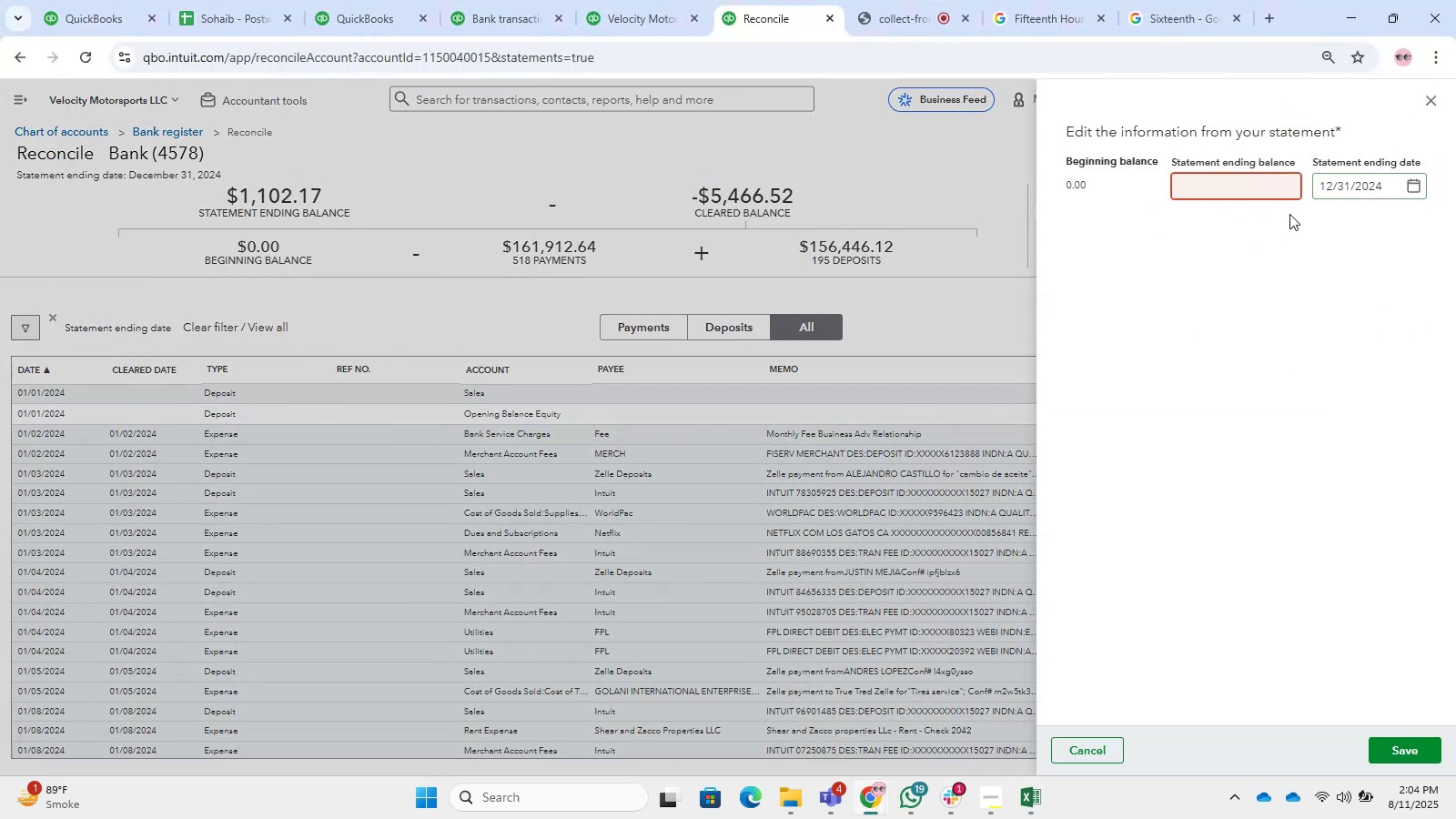 
key(Numpad1)
 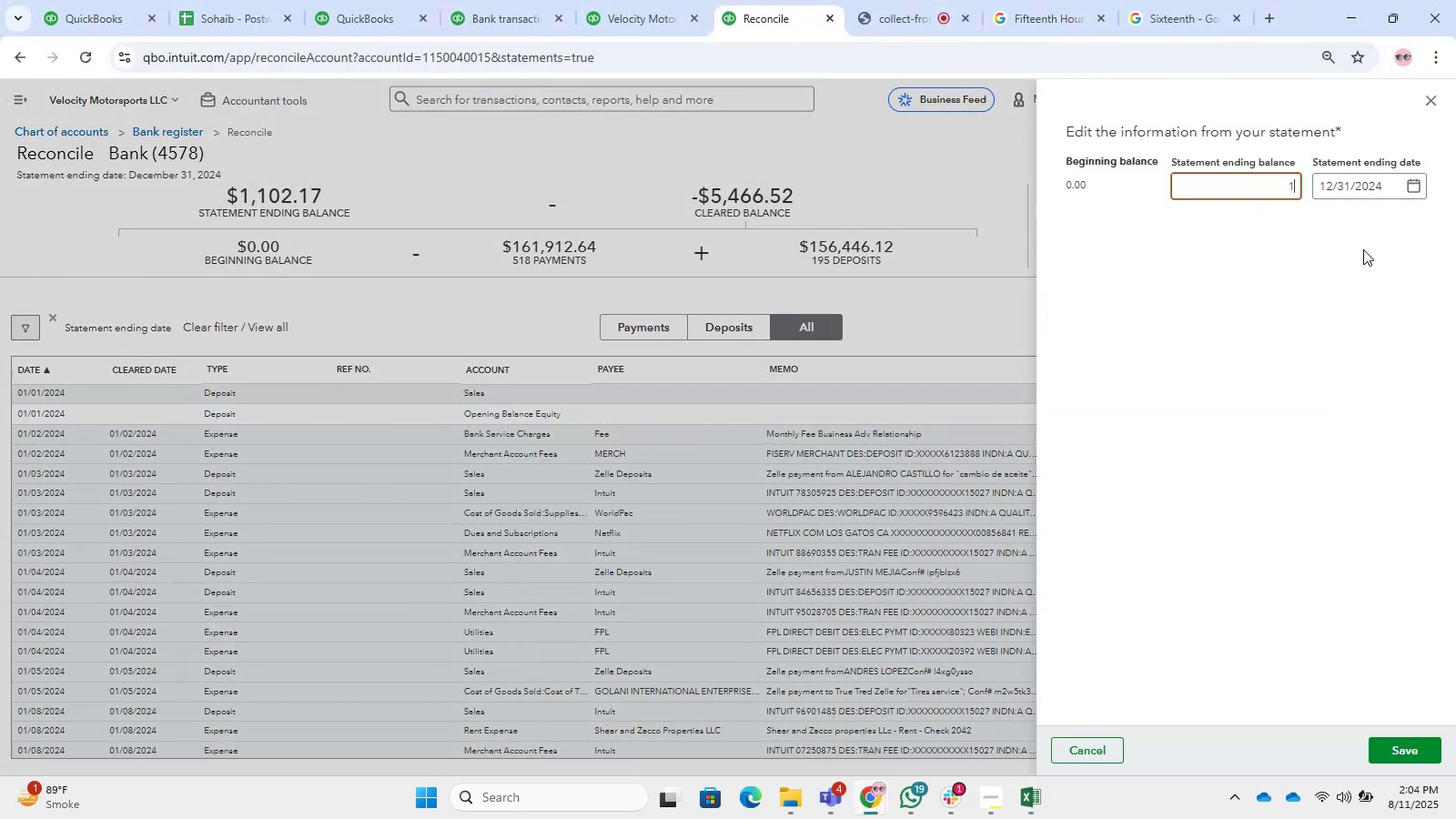 
key(Numpad0)
 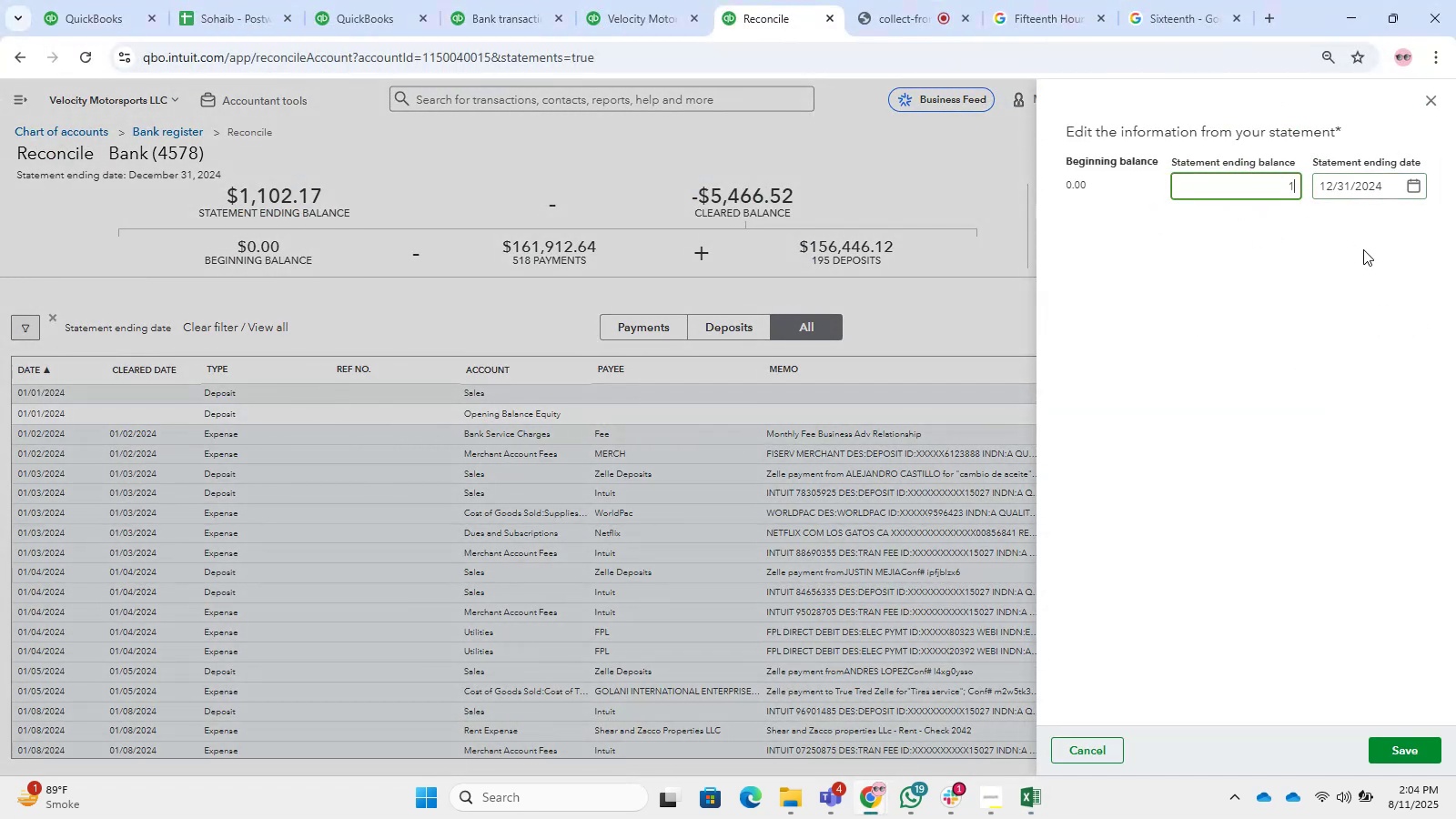 
key(Numpad8)
 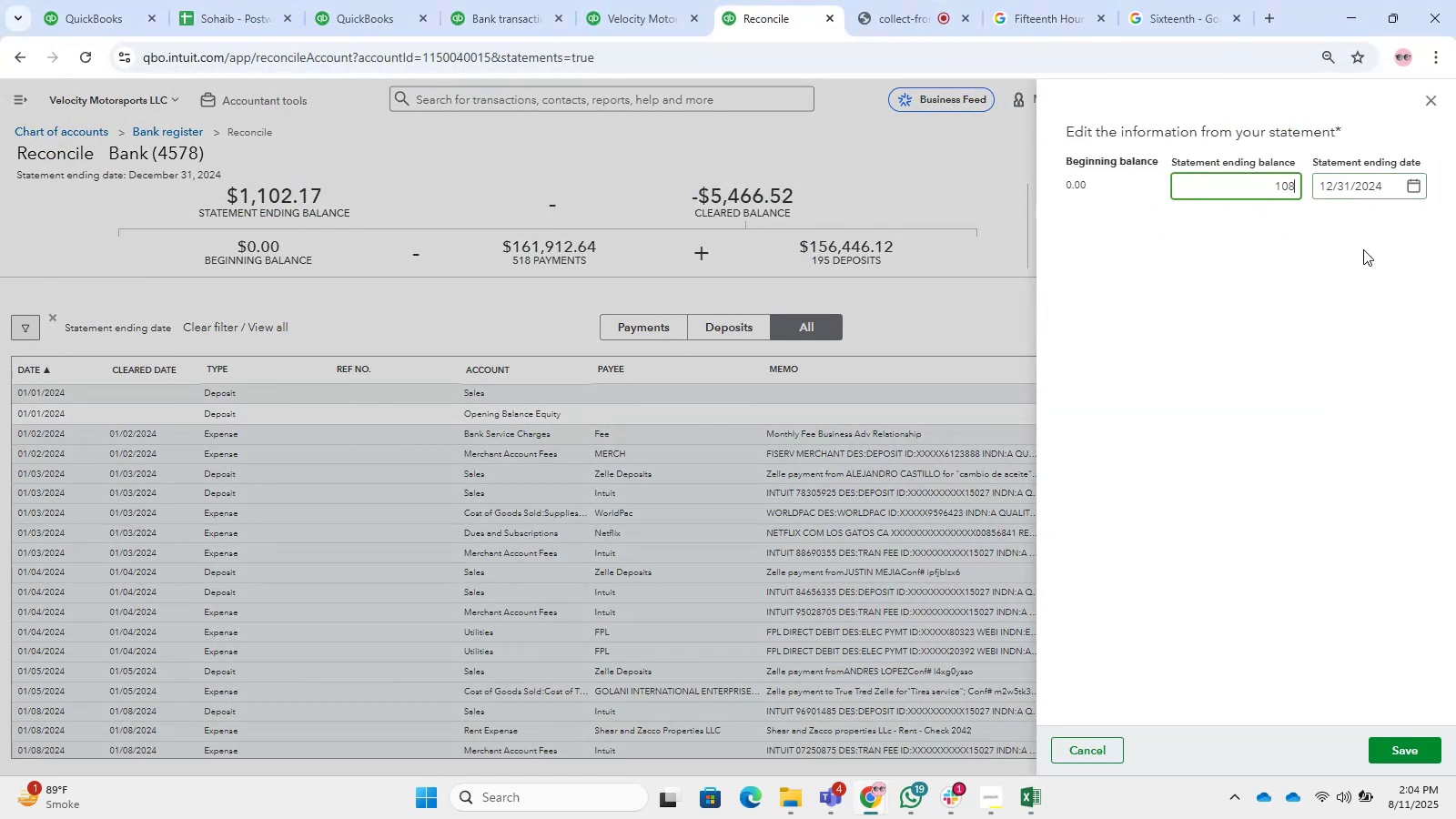 
key(Numpad2)
 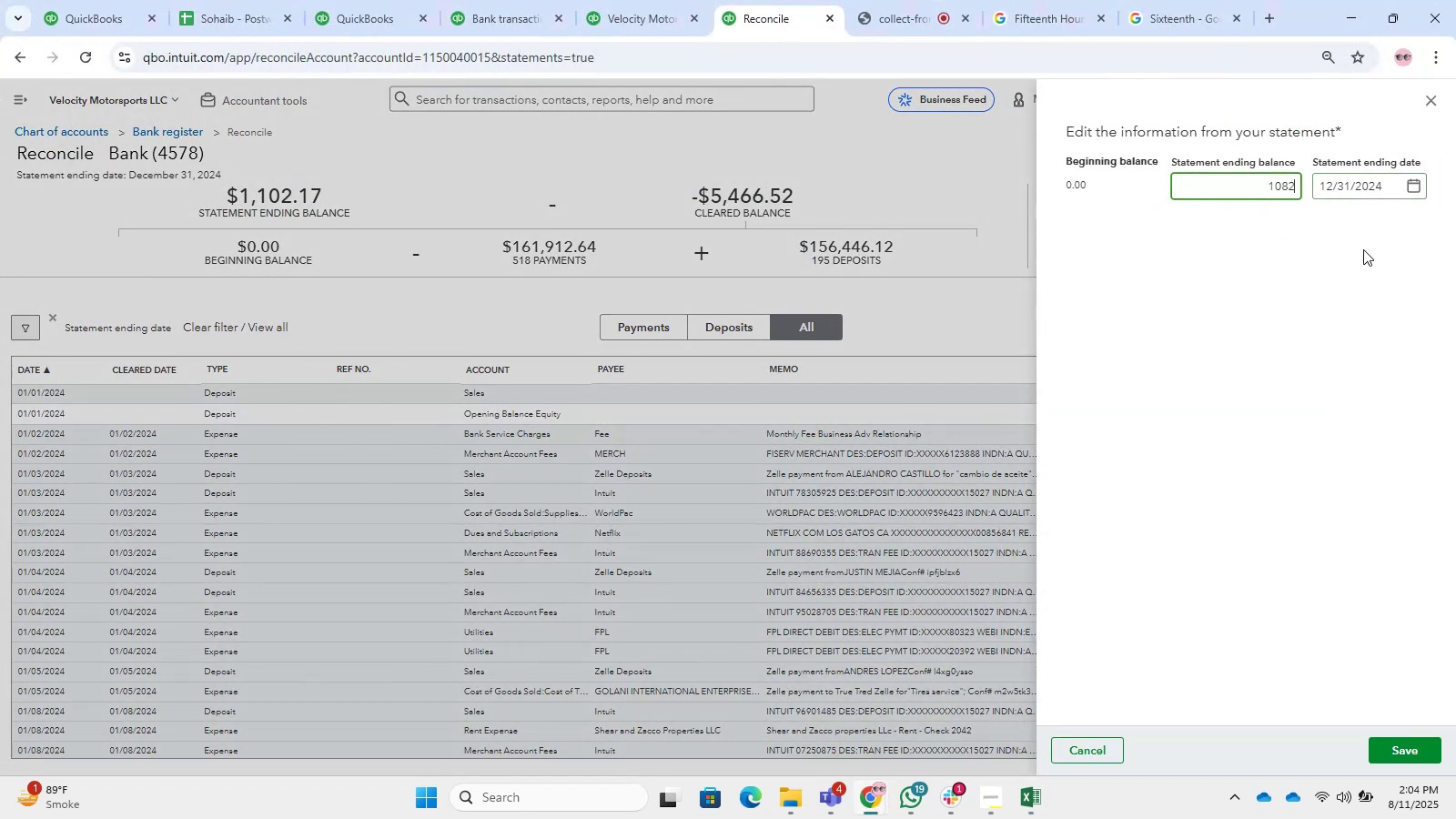 
key(NumpadDecimal)
 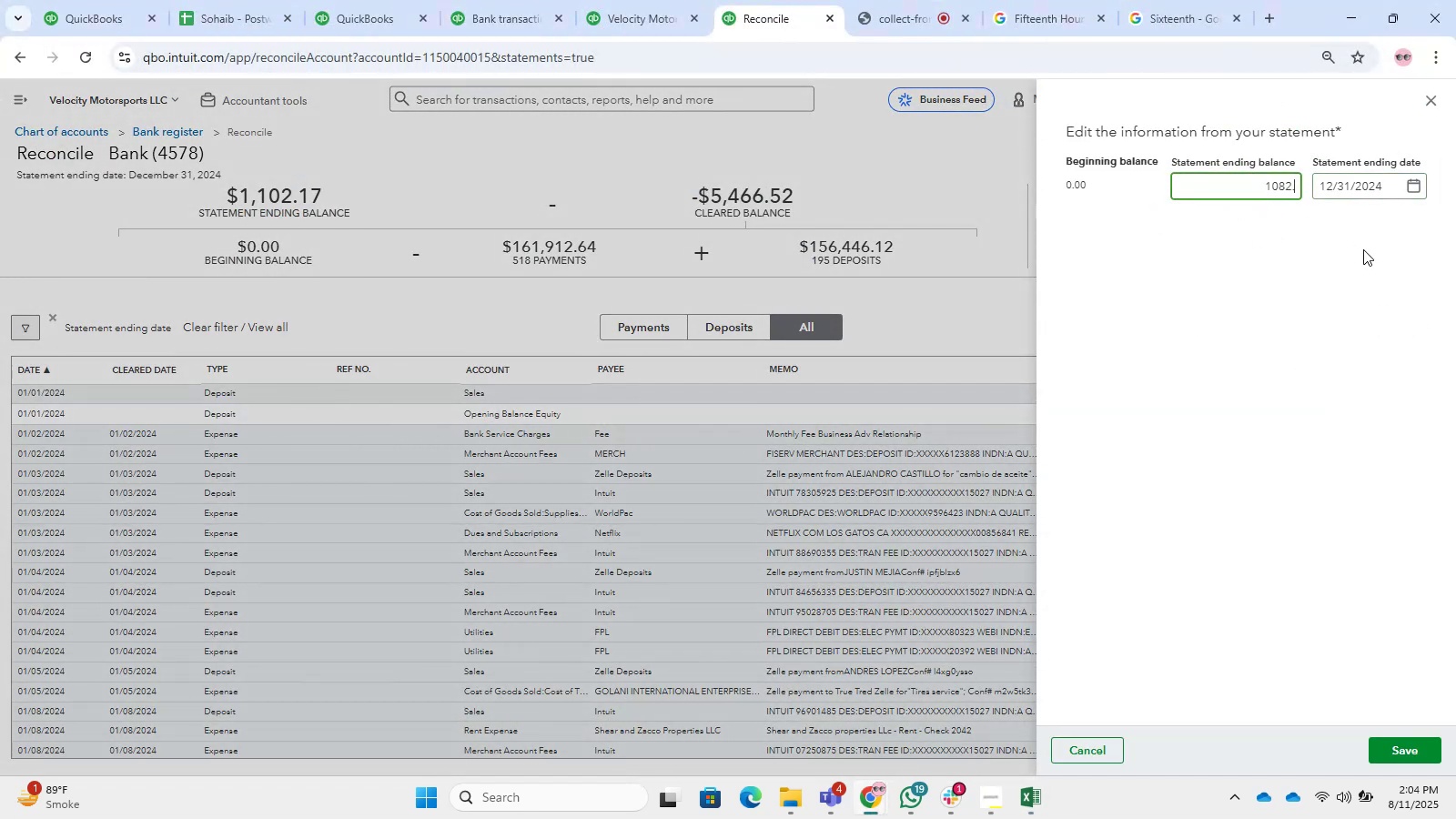 
key(Numpad1)
 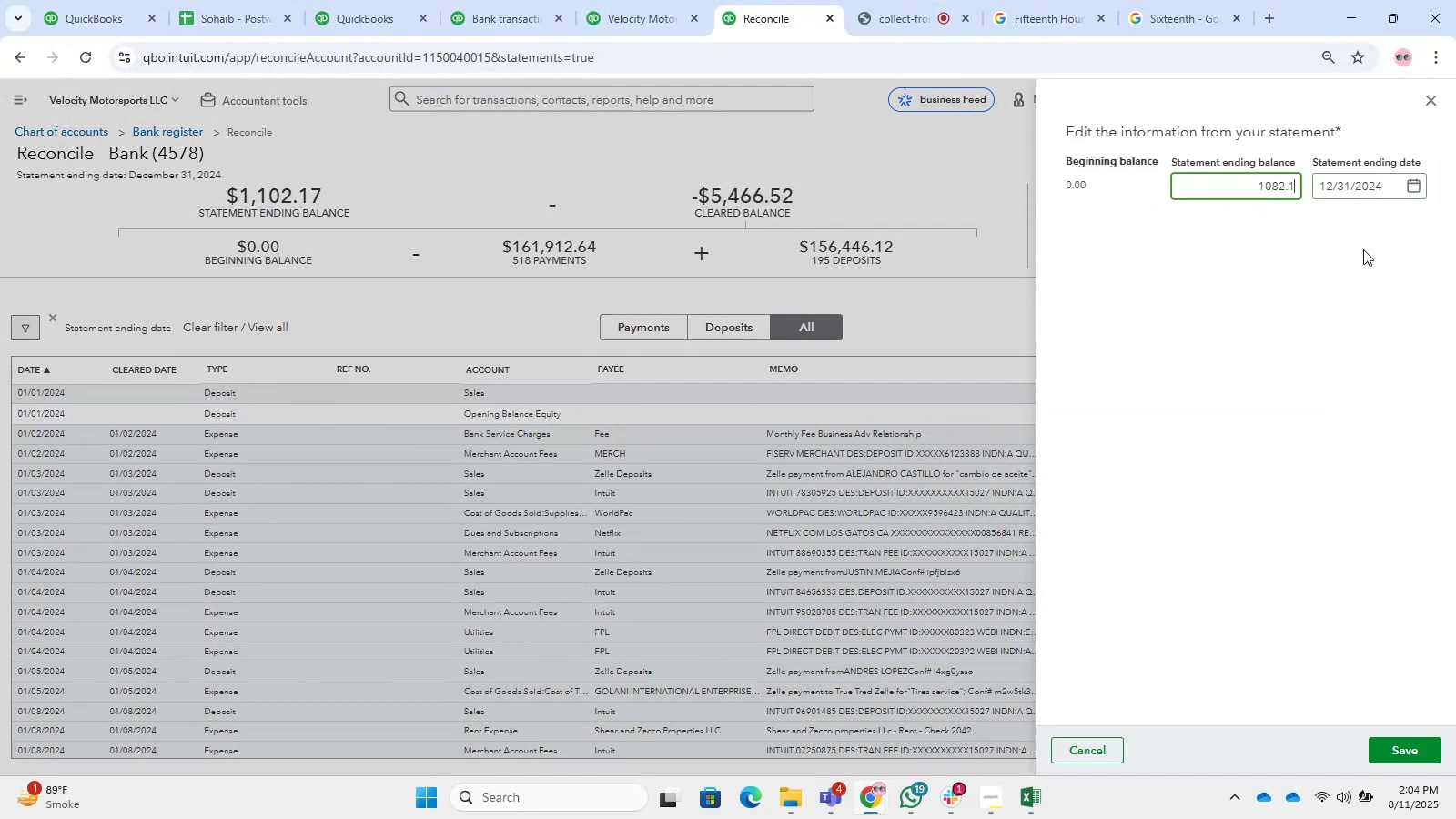 
key(NumLock)
 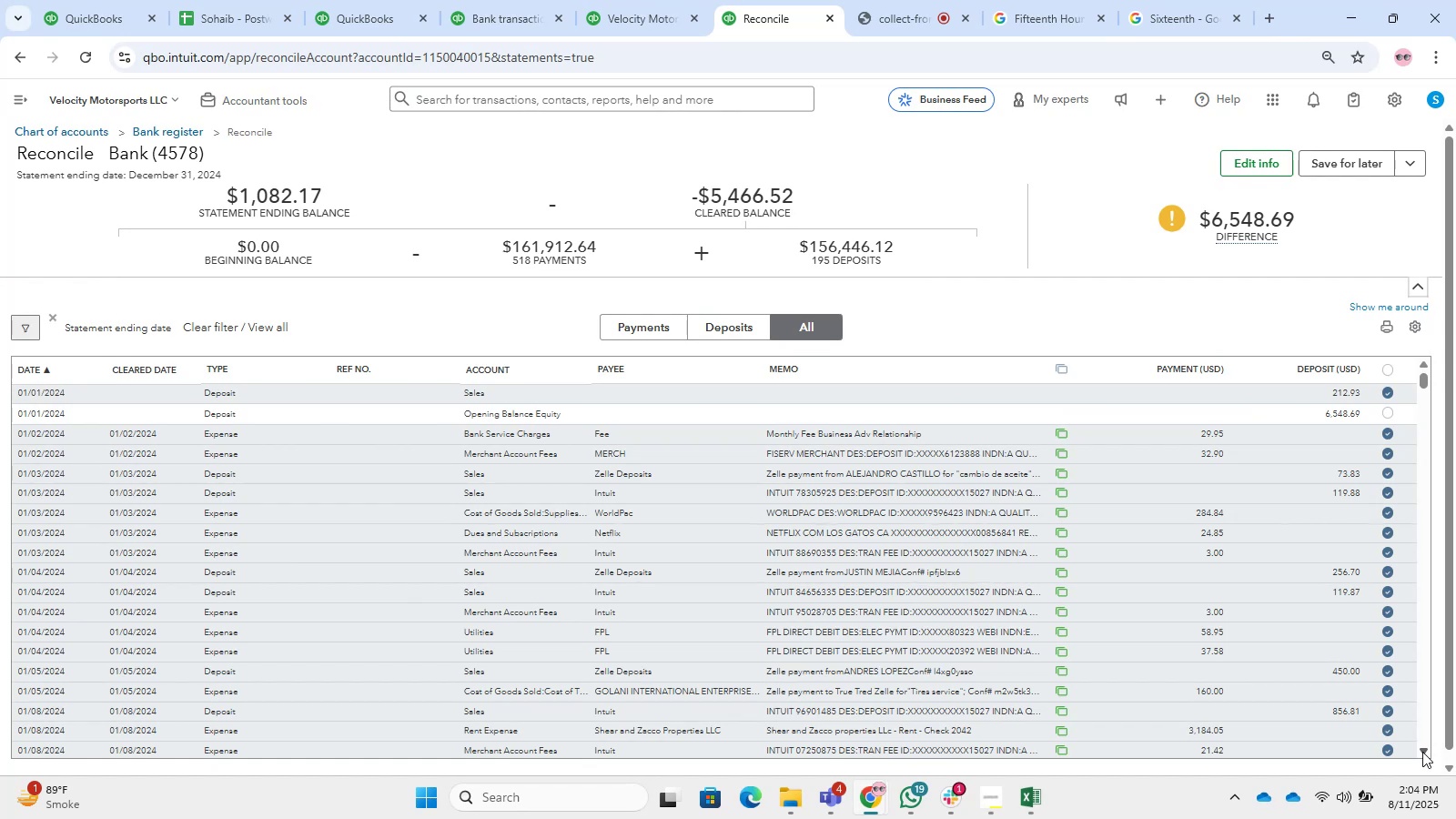 
wait(31.93)
 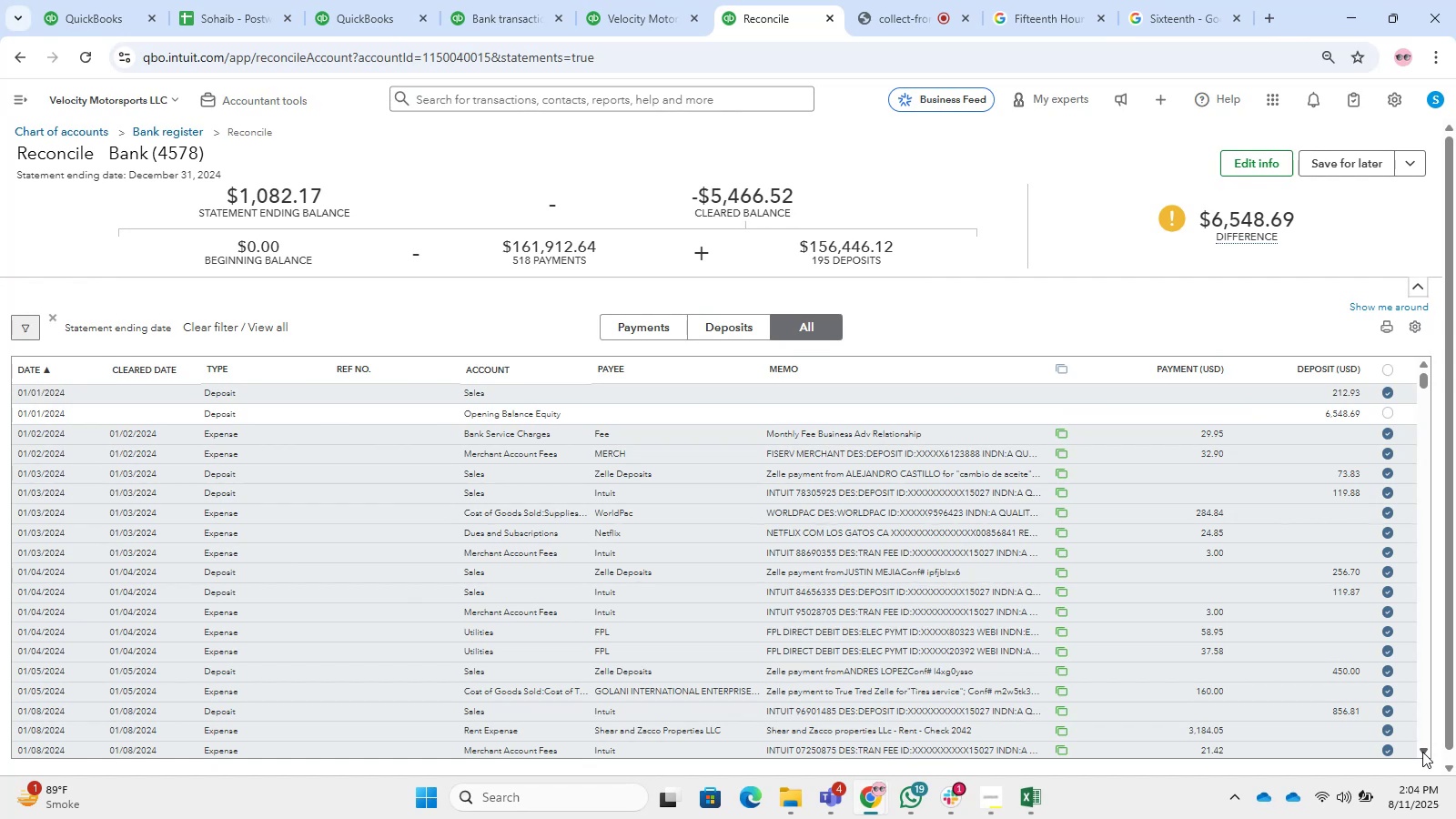 
left_click([1385, 418])
 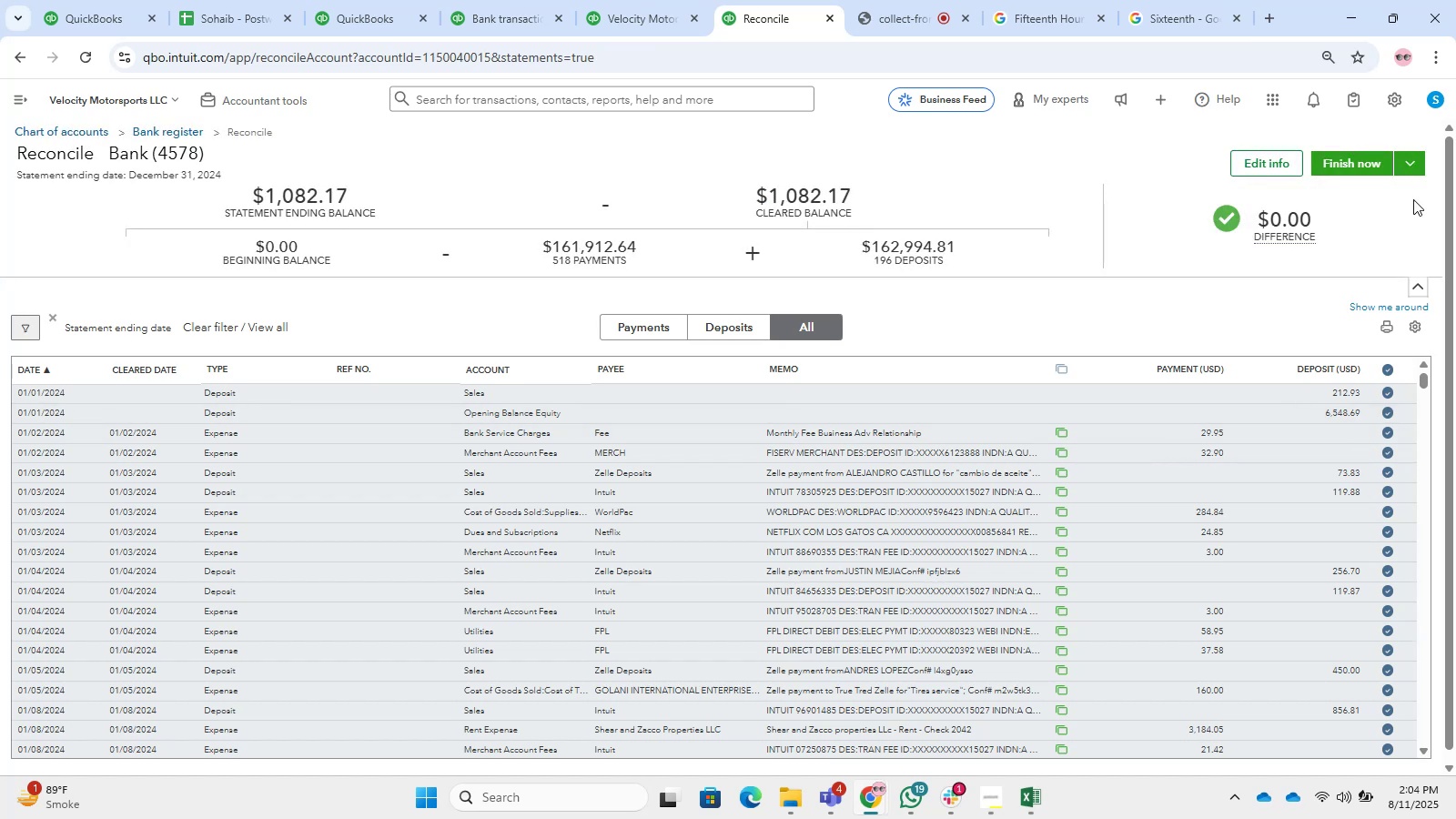 
left_click([1344, 163])
 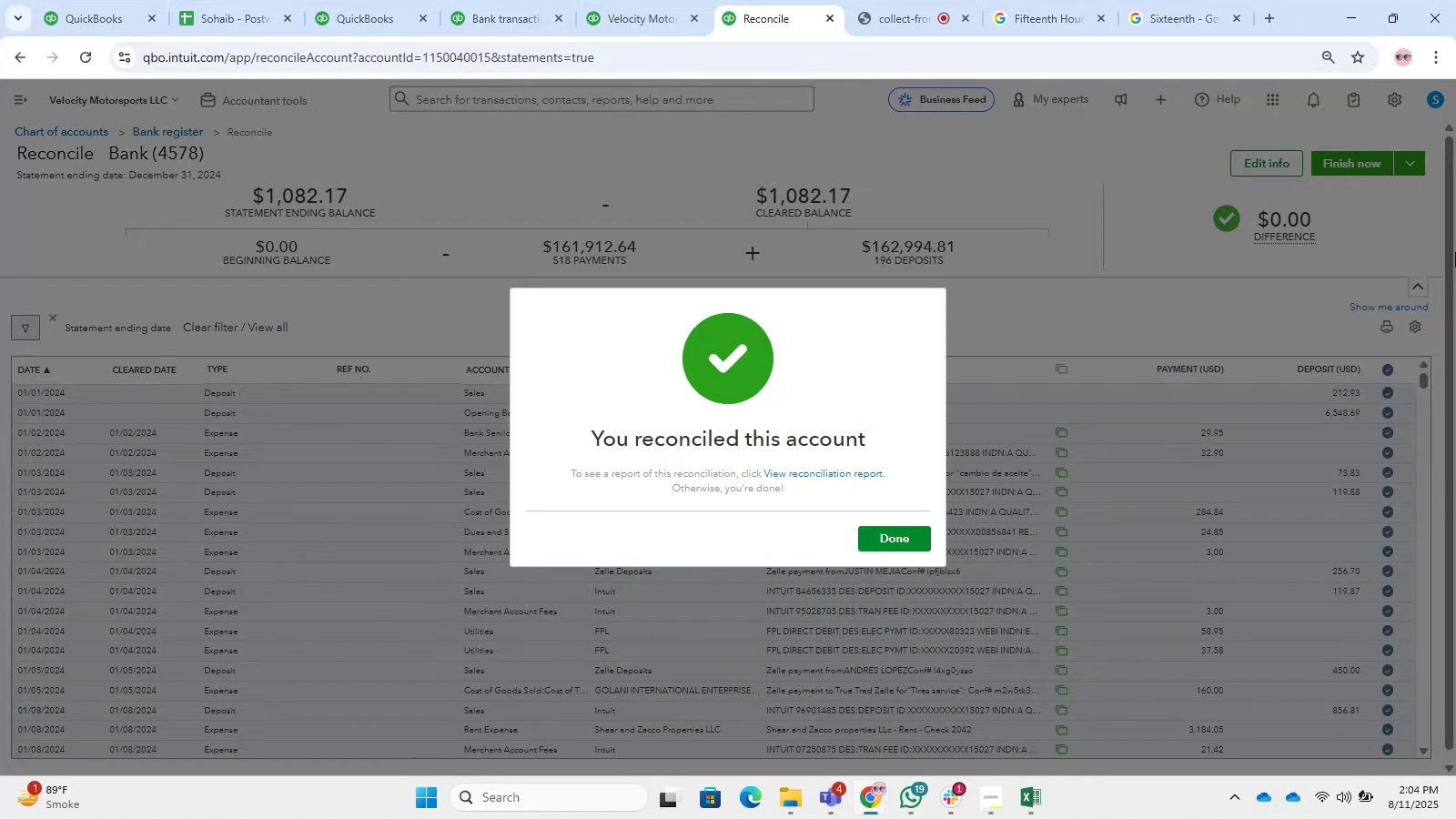 
wait(27.15)
 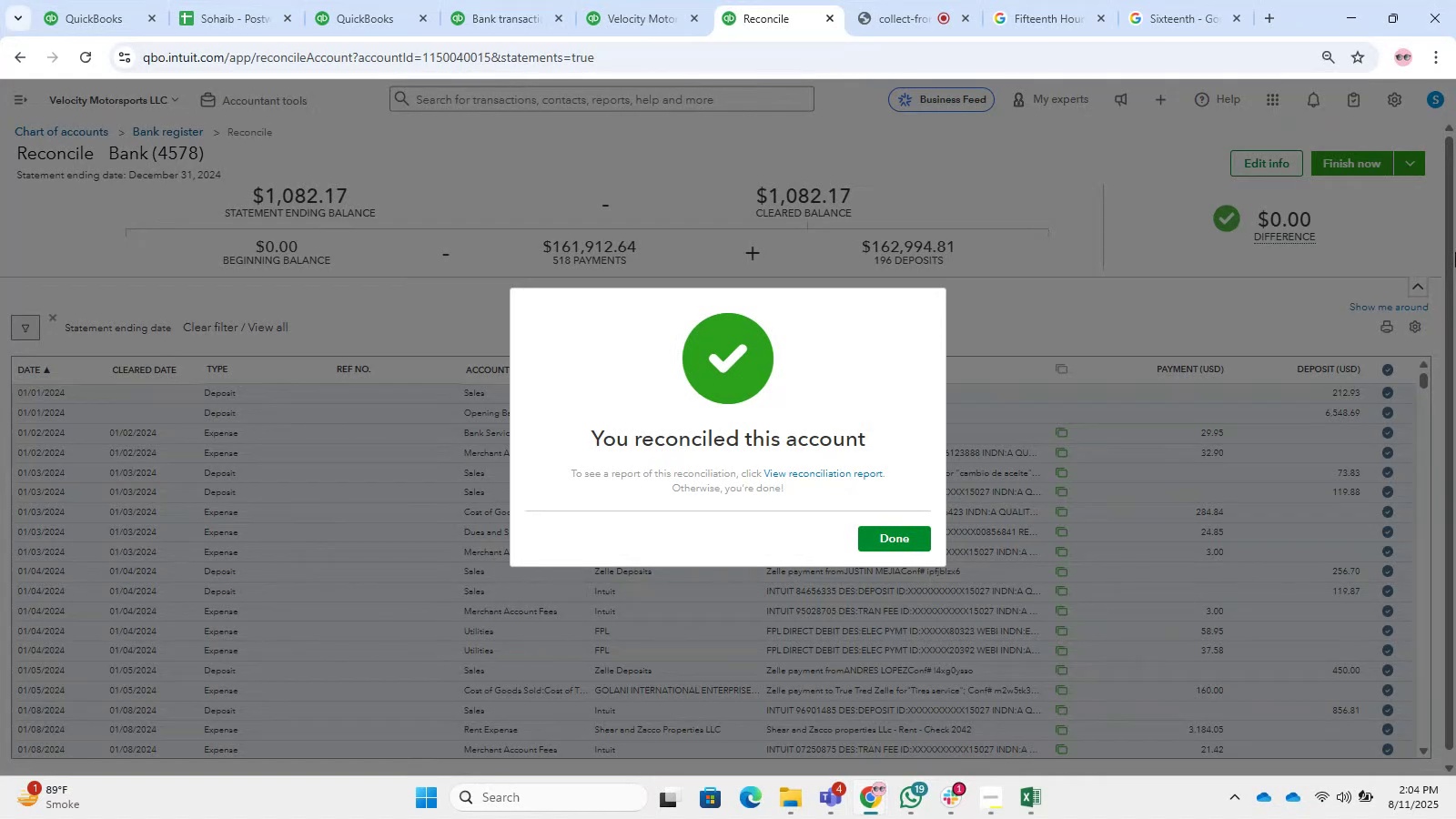 
left_click([875, 527])
 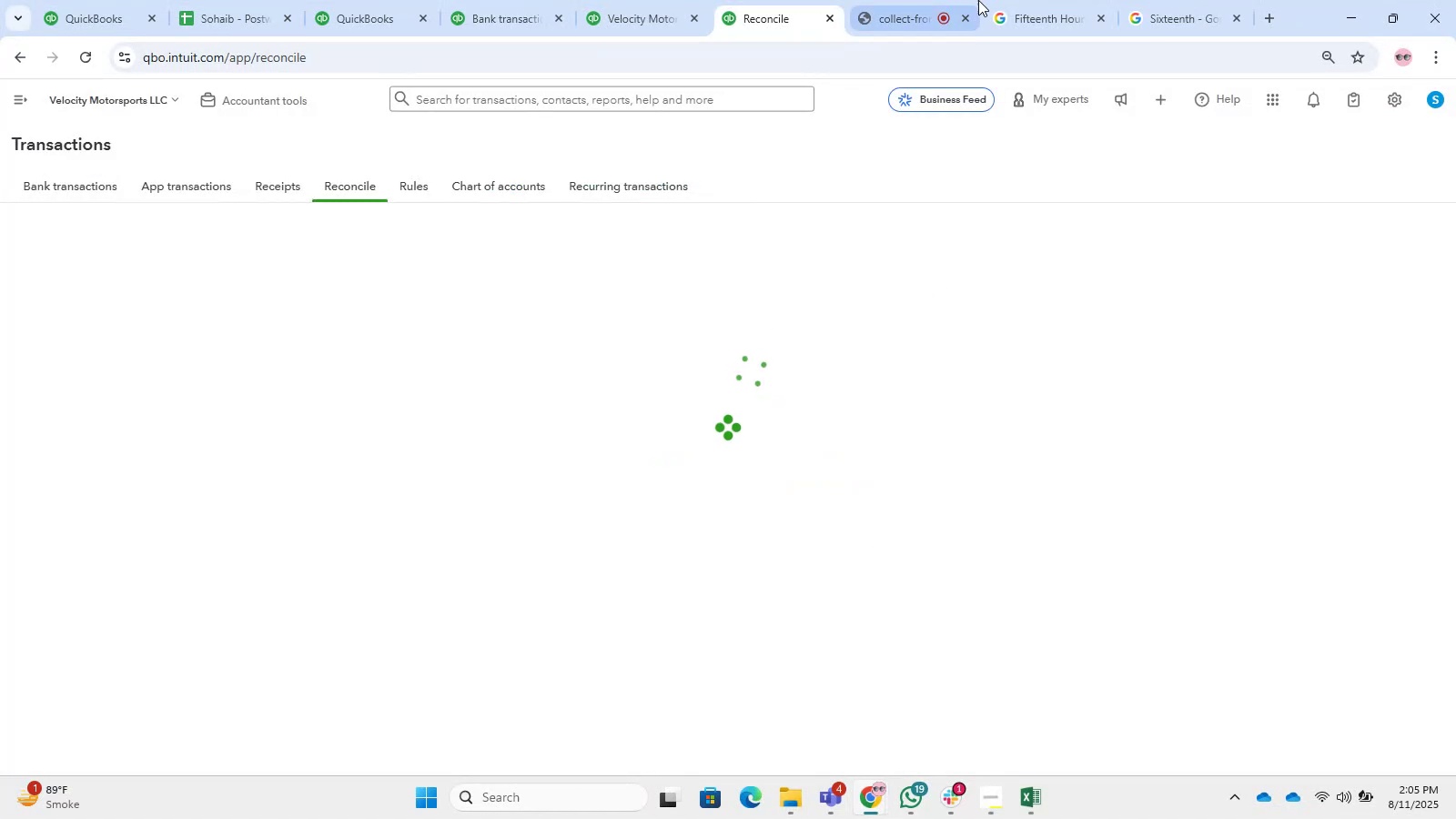 
left_click([924, 0])
 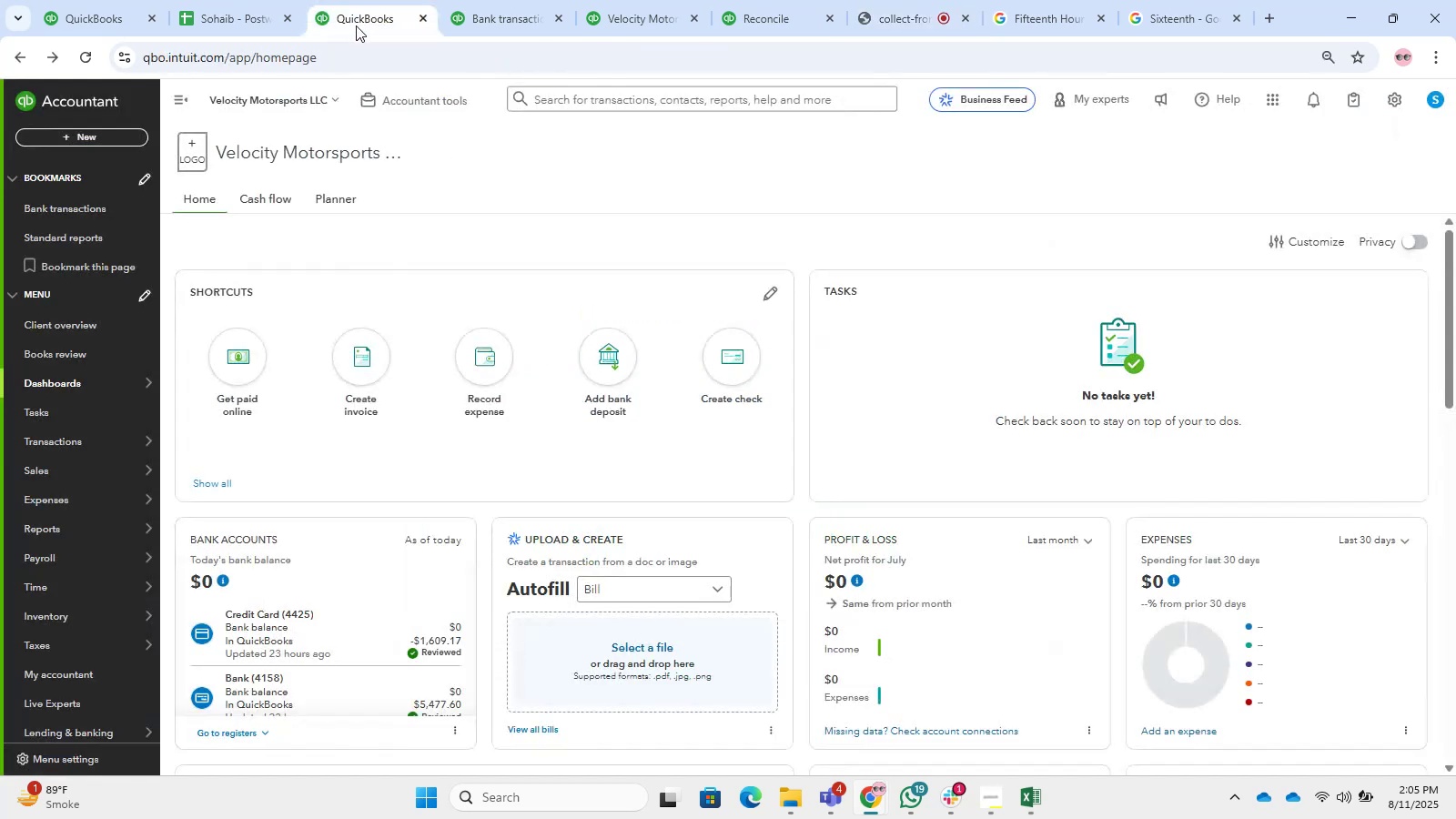 
left_click([470, 0])
 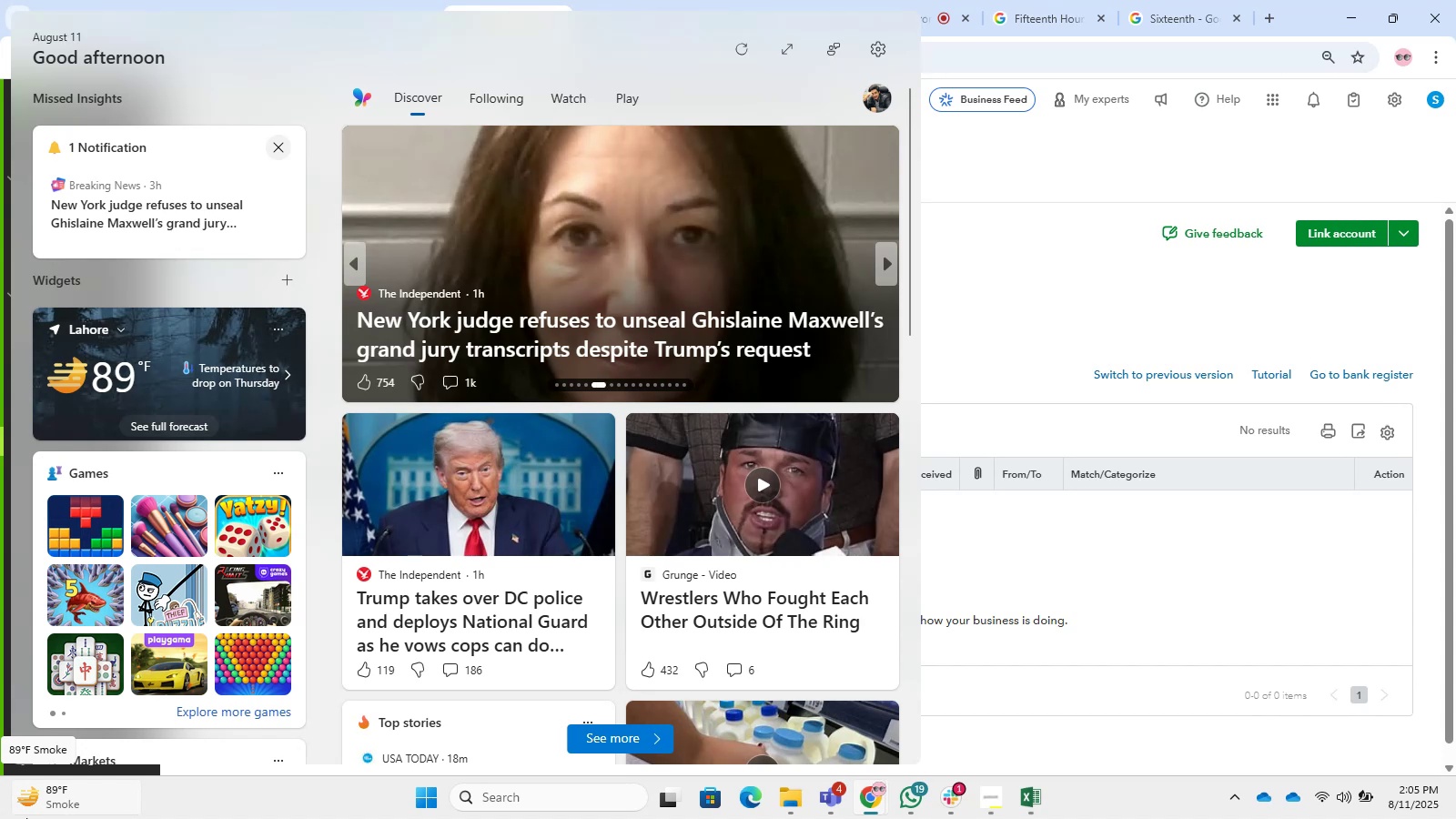 
wait(47.56)
 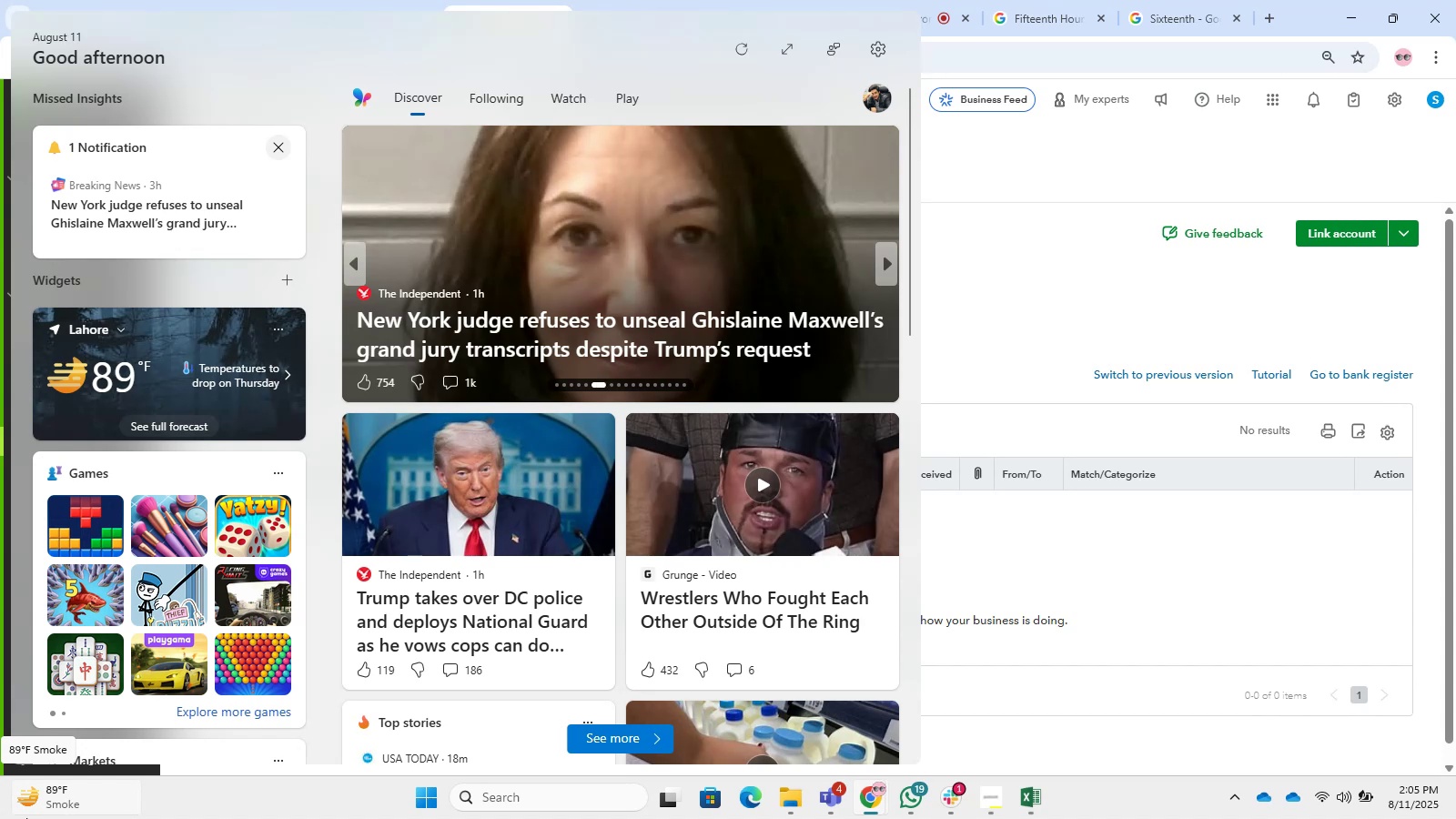 
mouse_move([10, 805])
 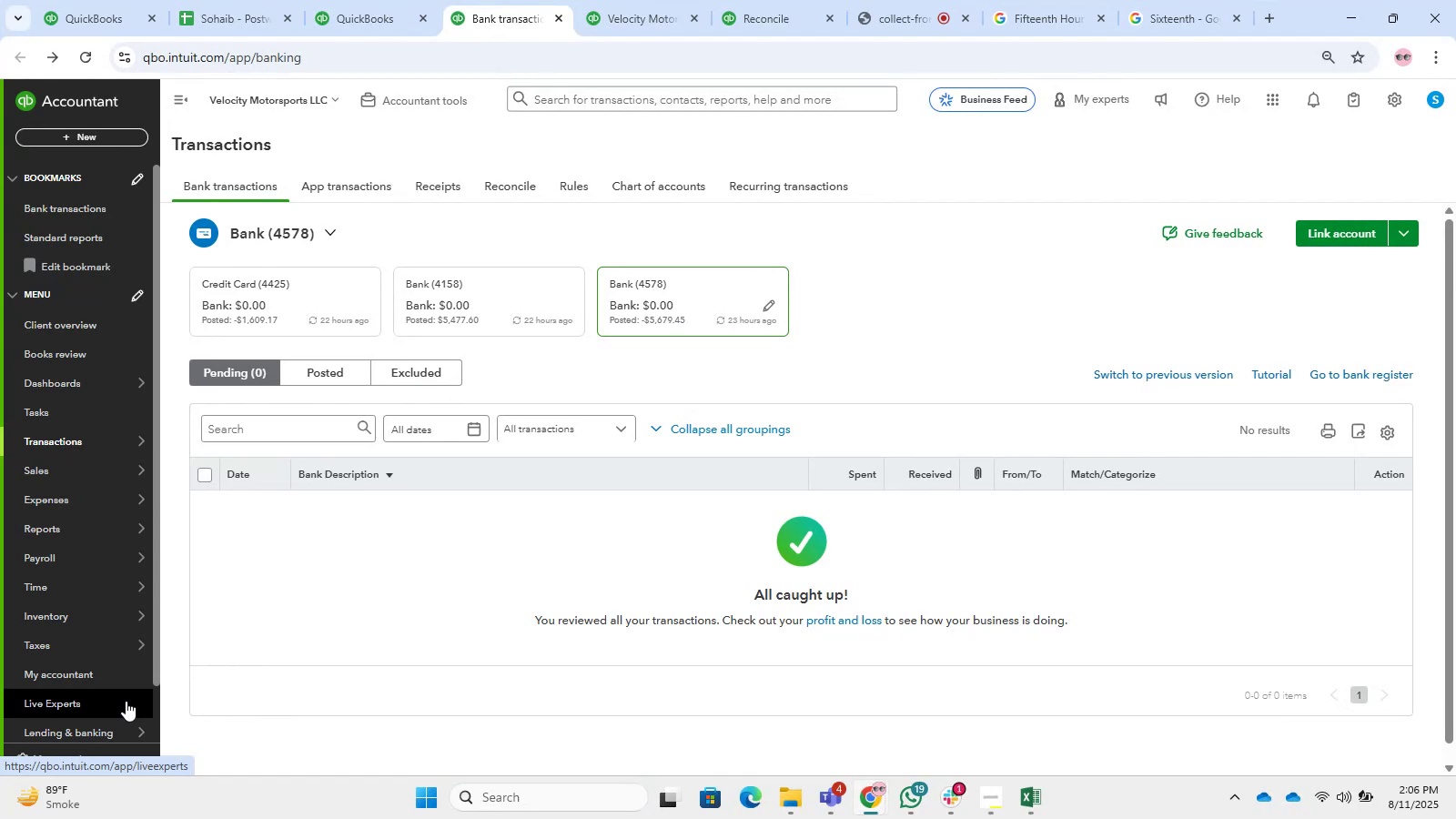 
wait(62.4)
 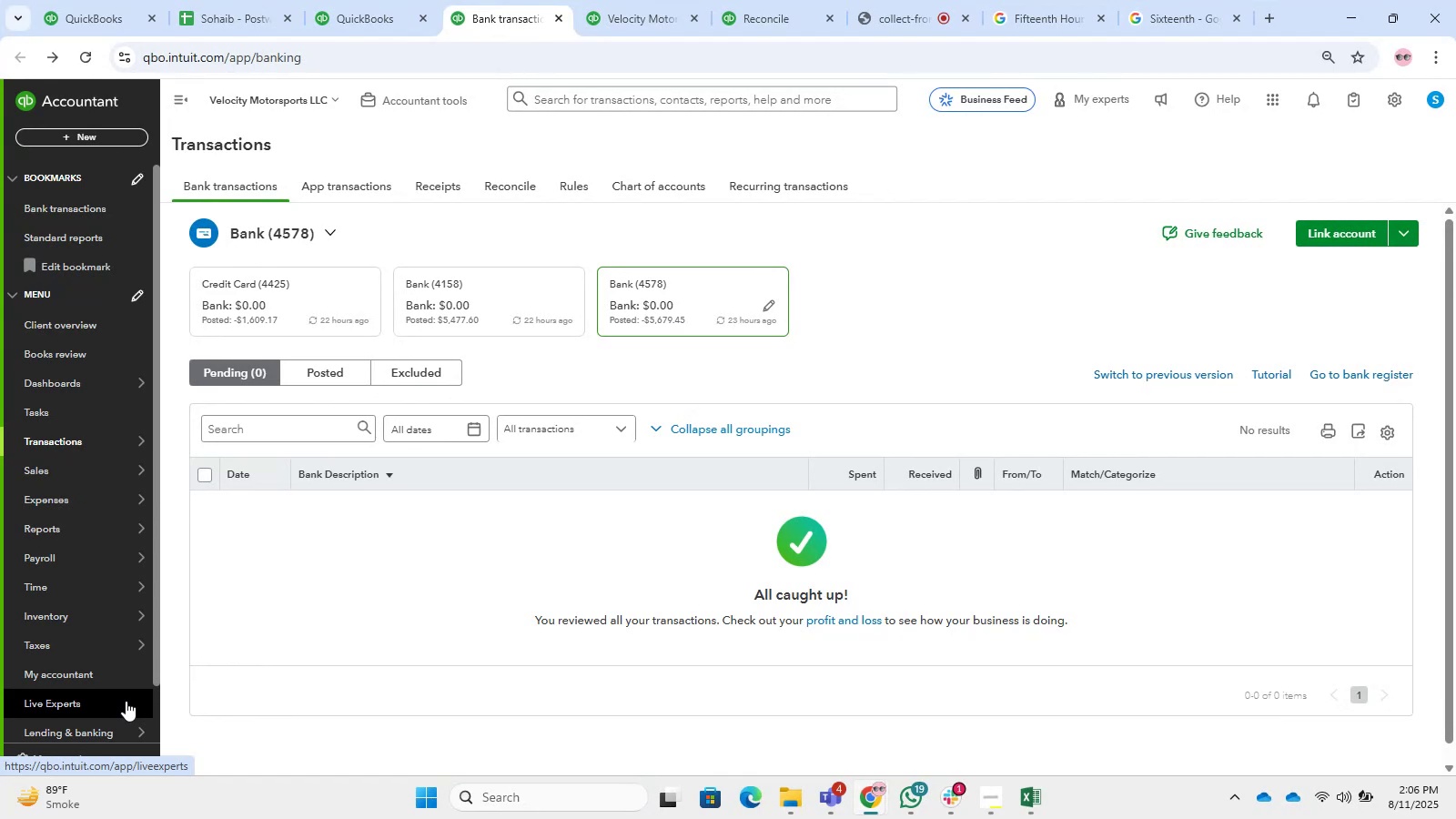 
double_click([686, 0])
 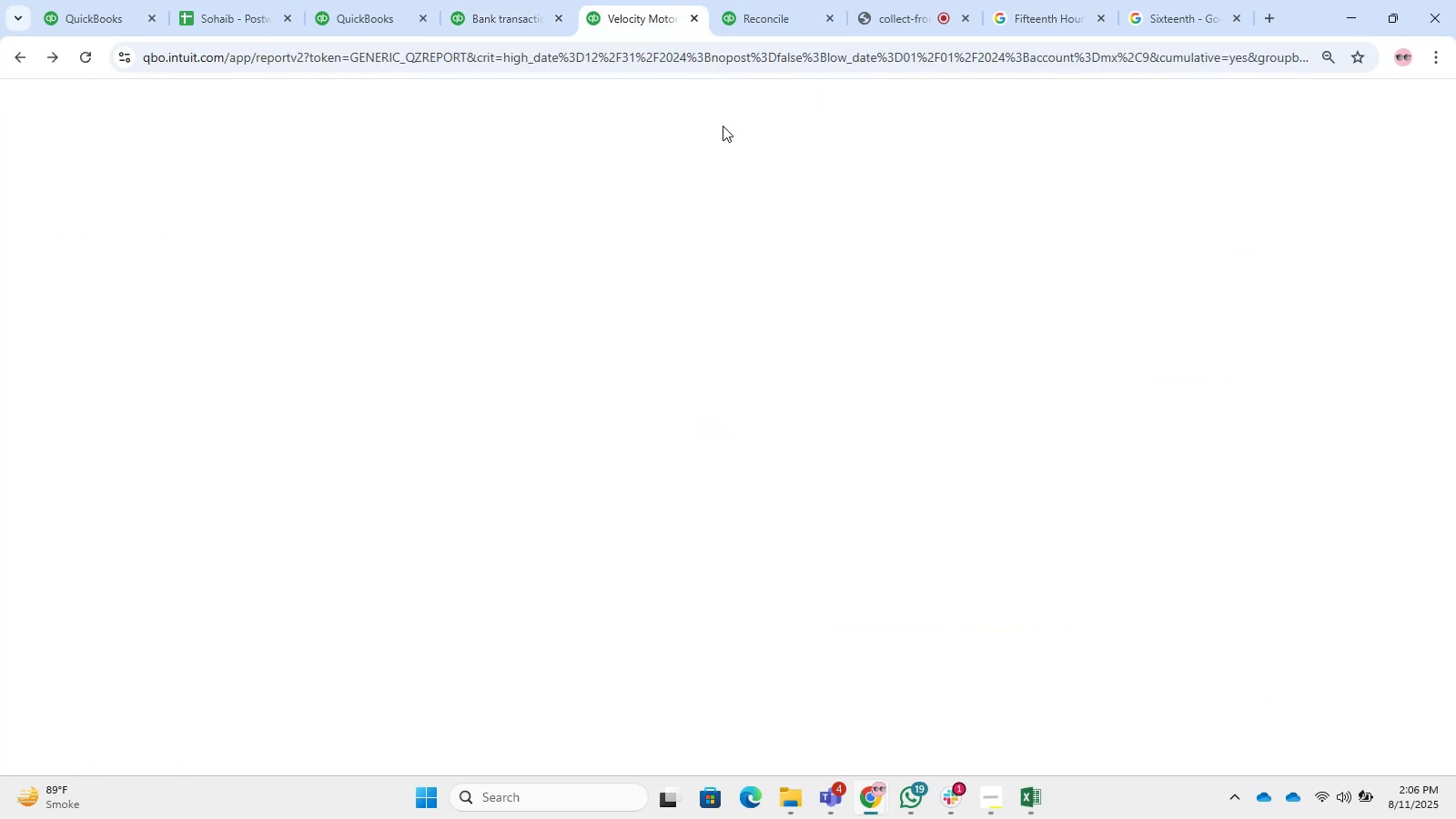 
left_click([794, 0])
 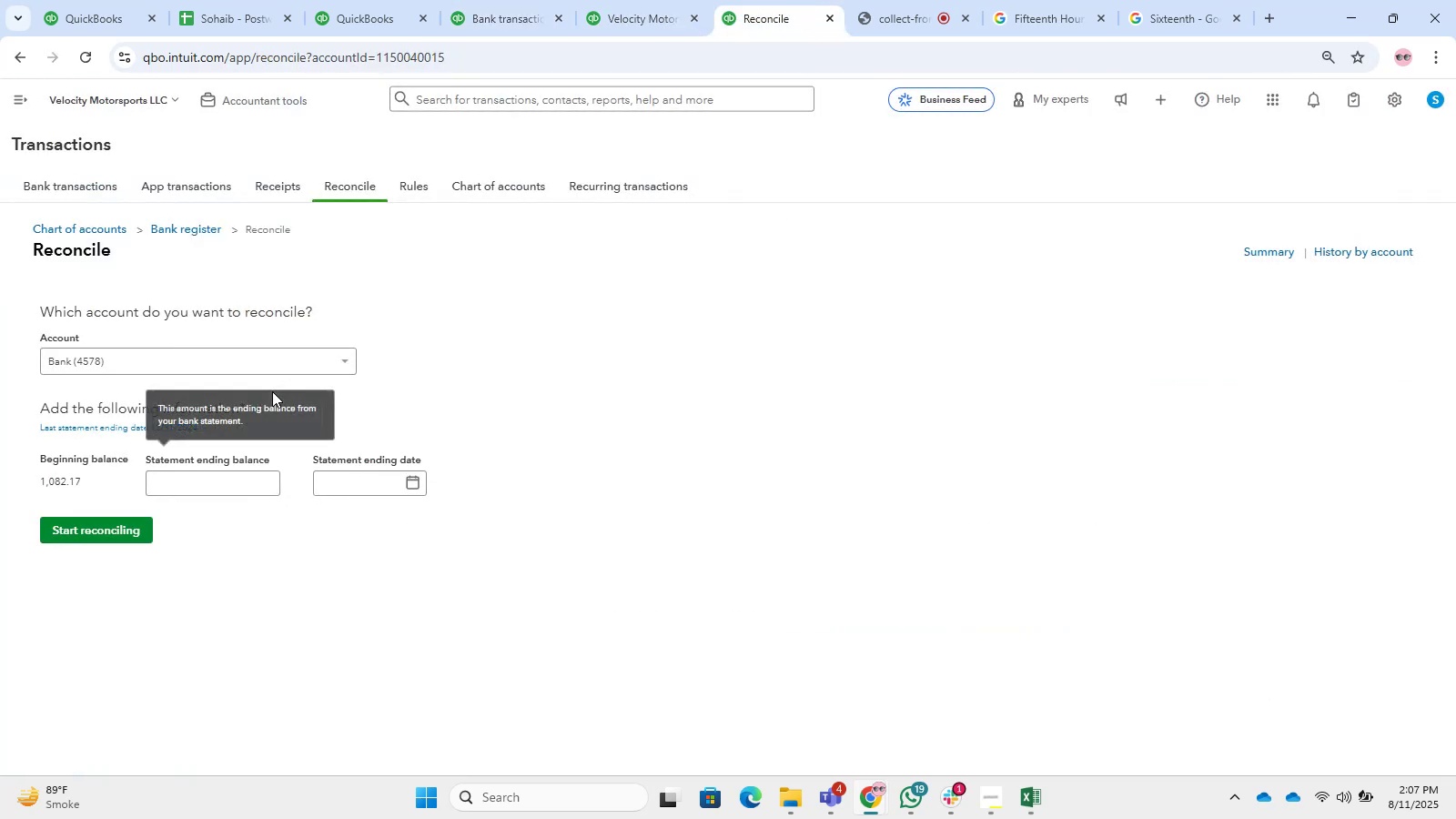 
left_click([316, 349])
 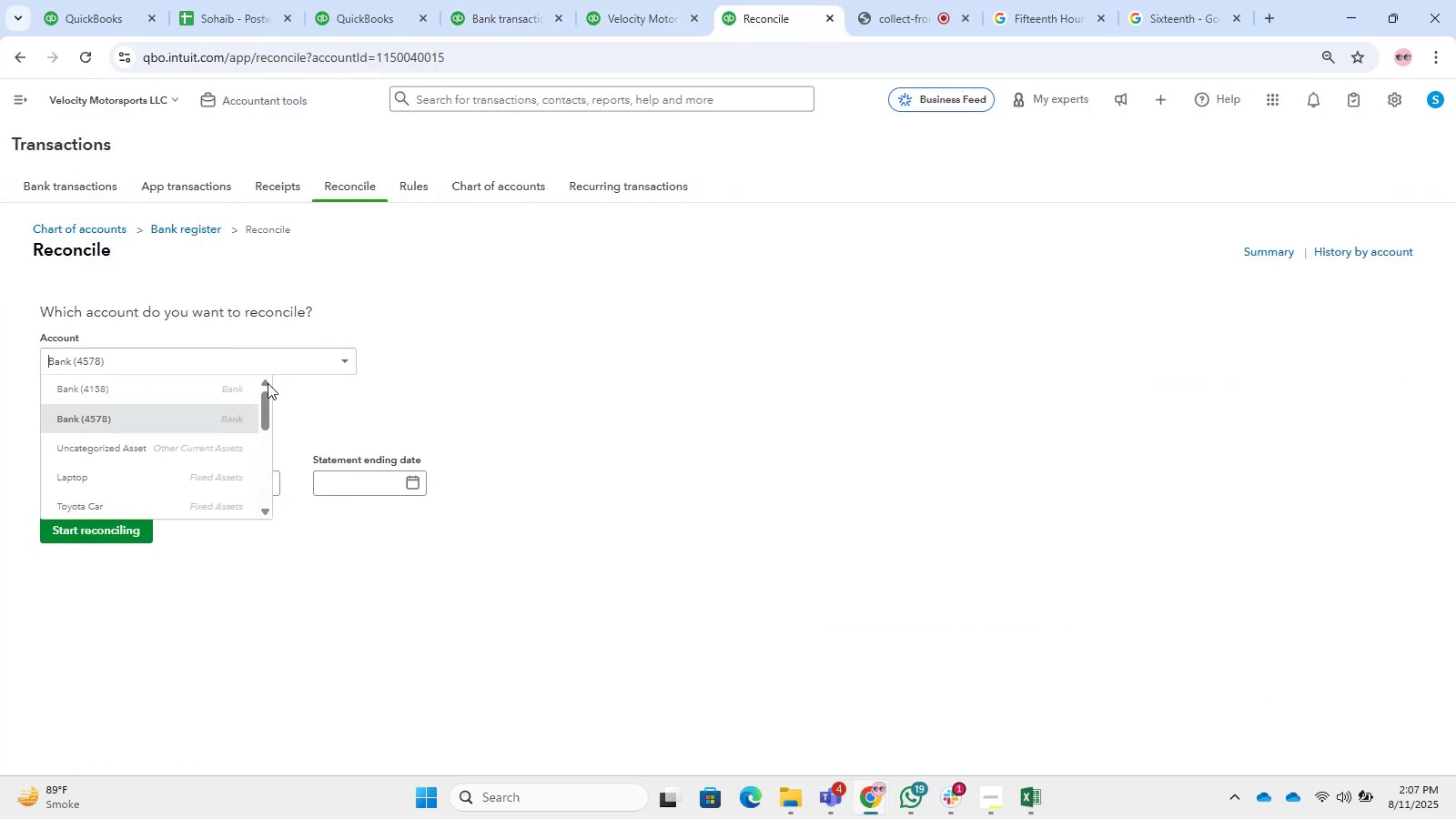 
left_click([197, 389])
 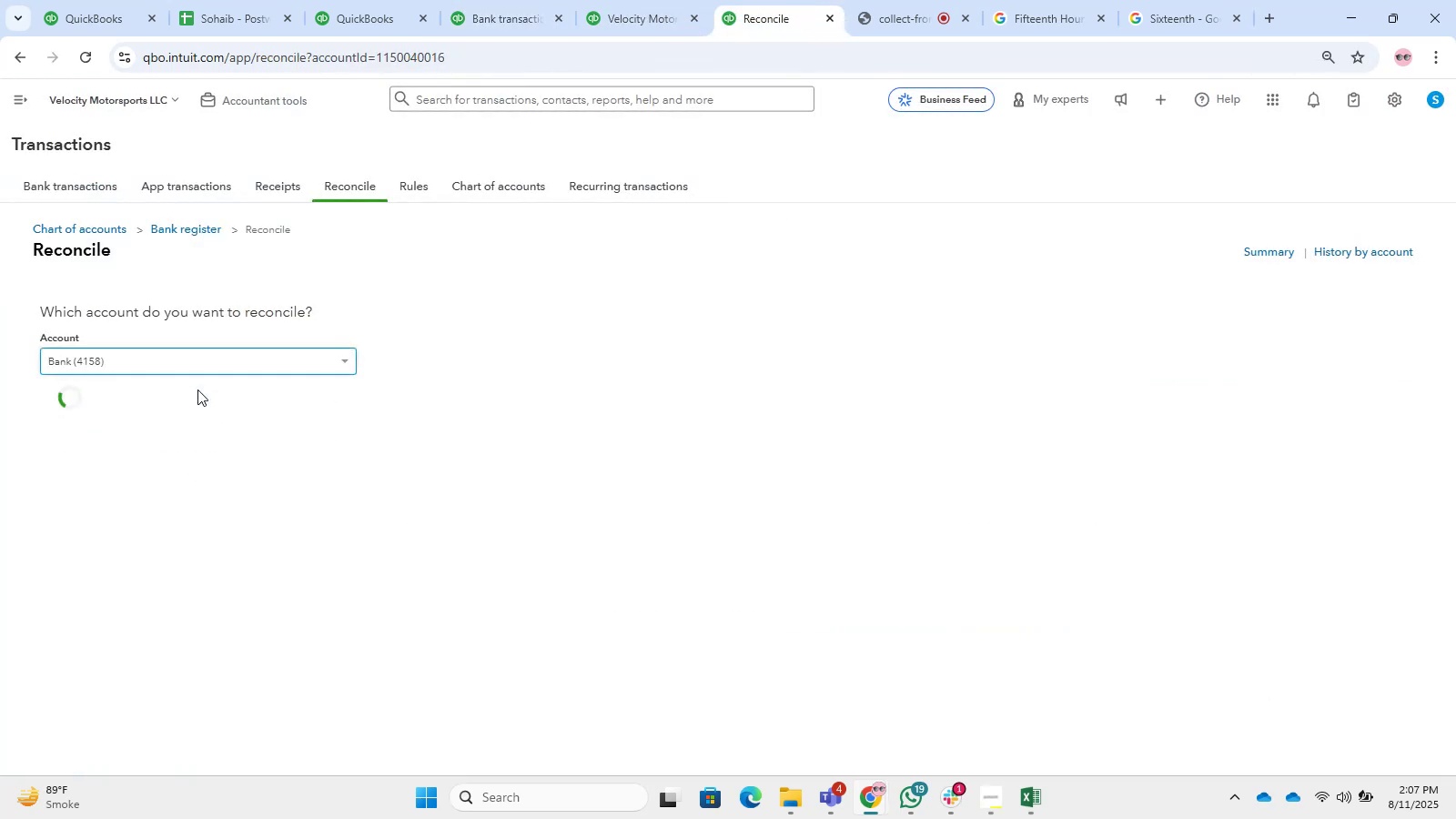 
mouse_move([257, 392])
 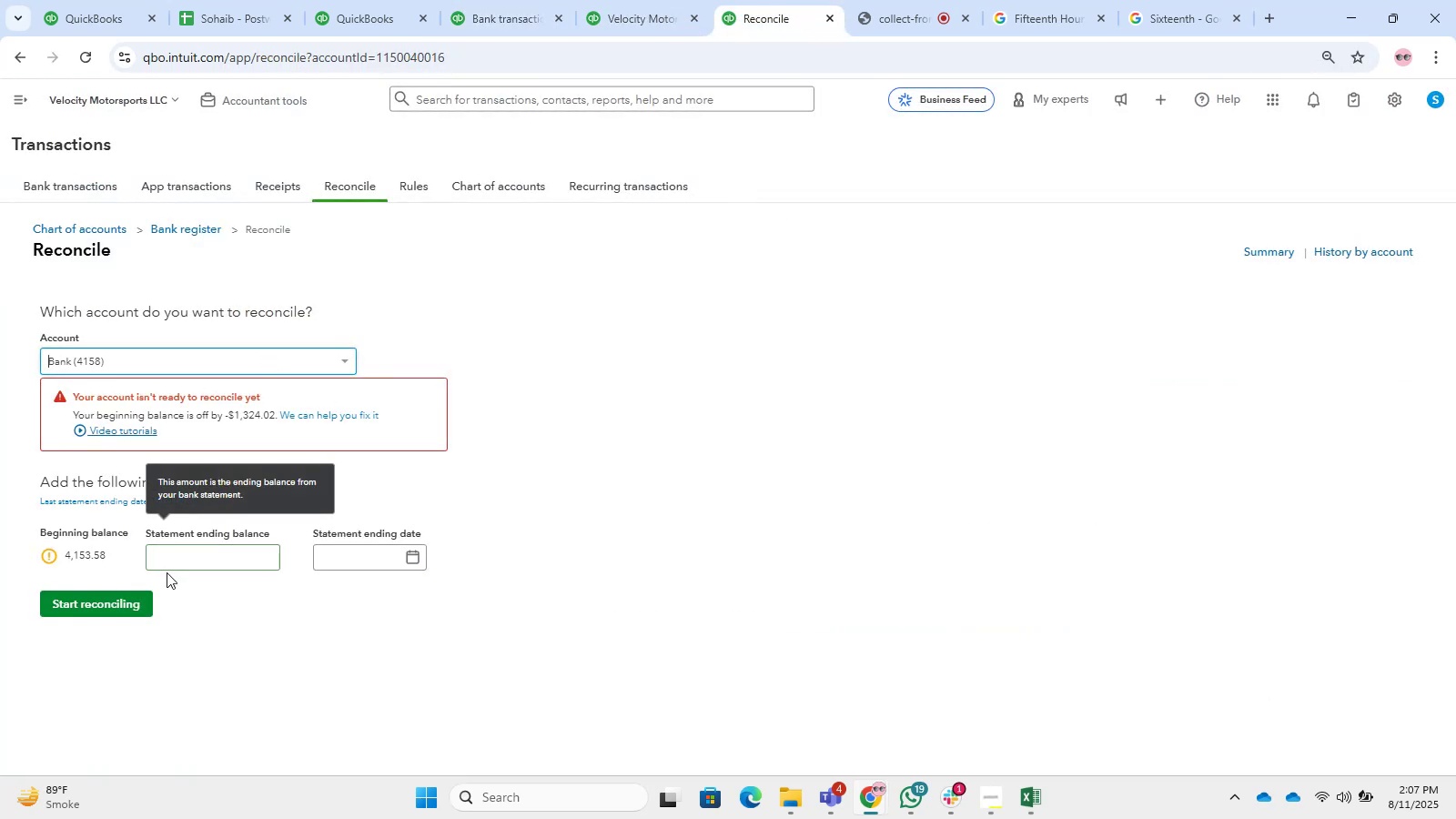 
left_click([177, 565])
 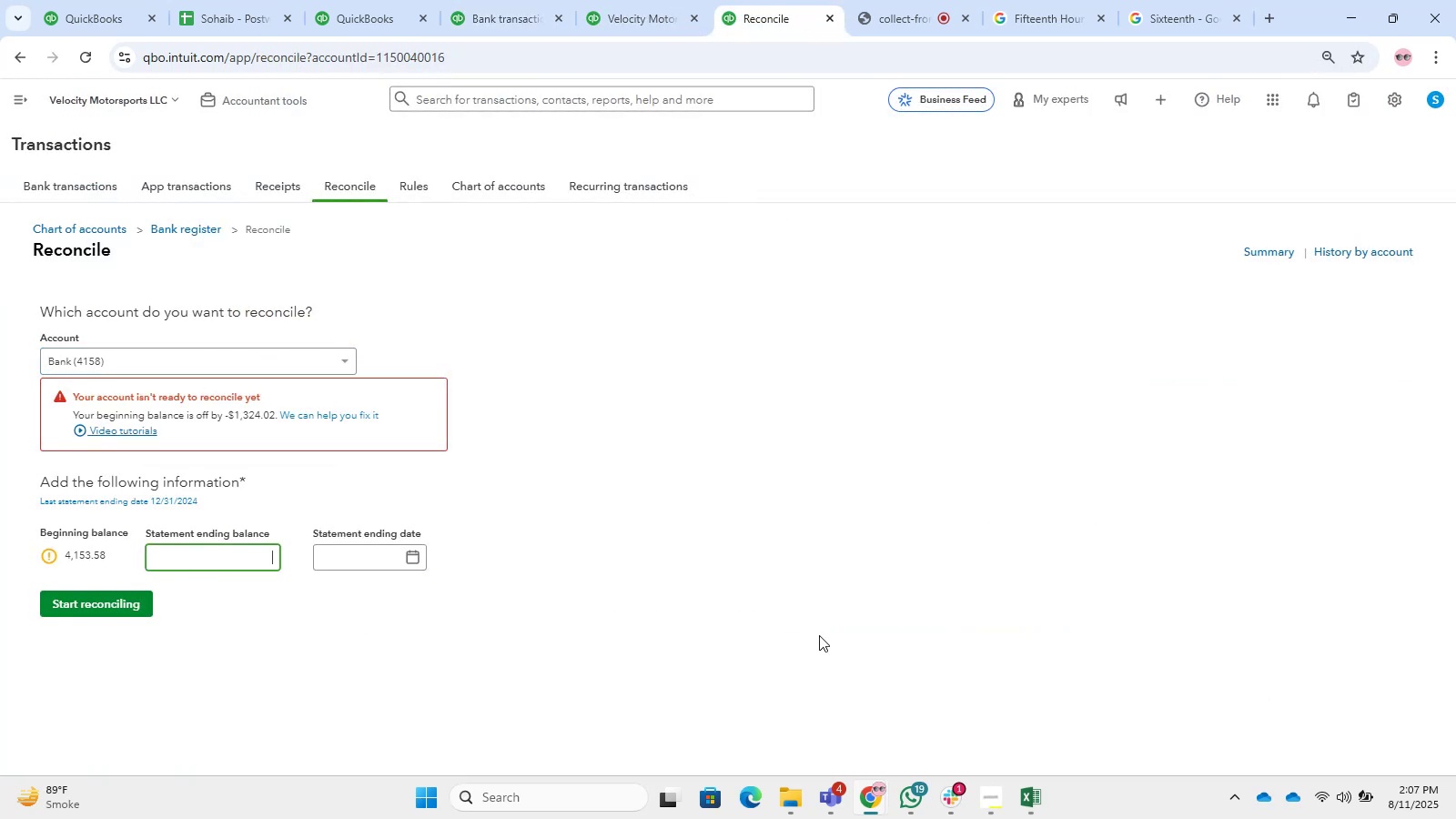 
left_click([1028, 818])
 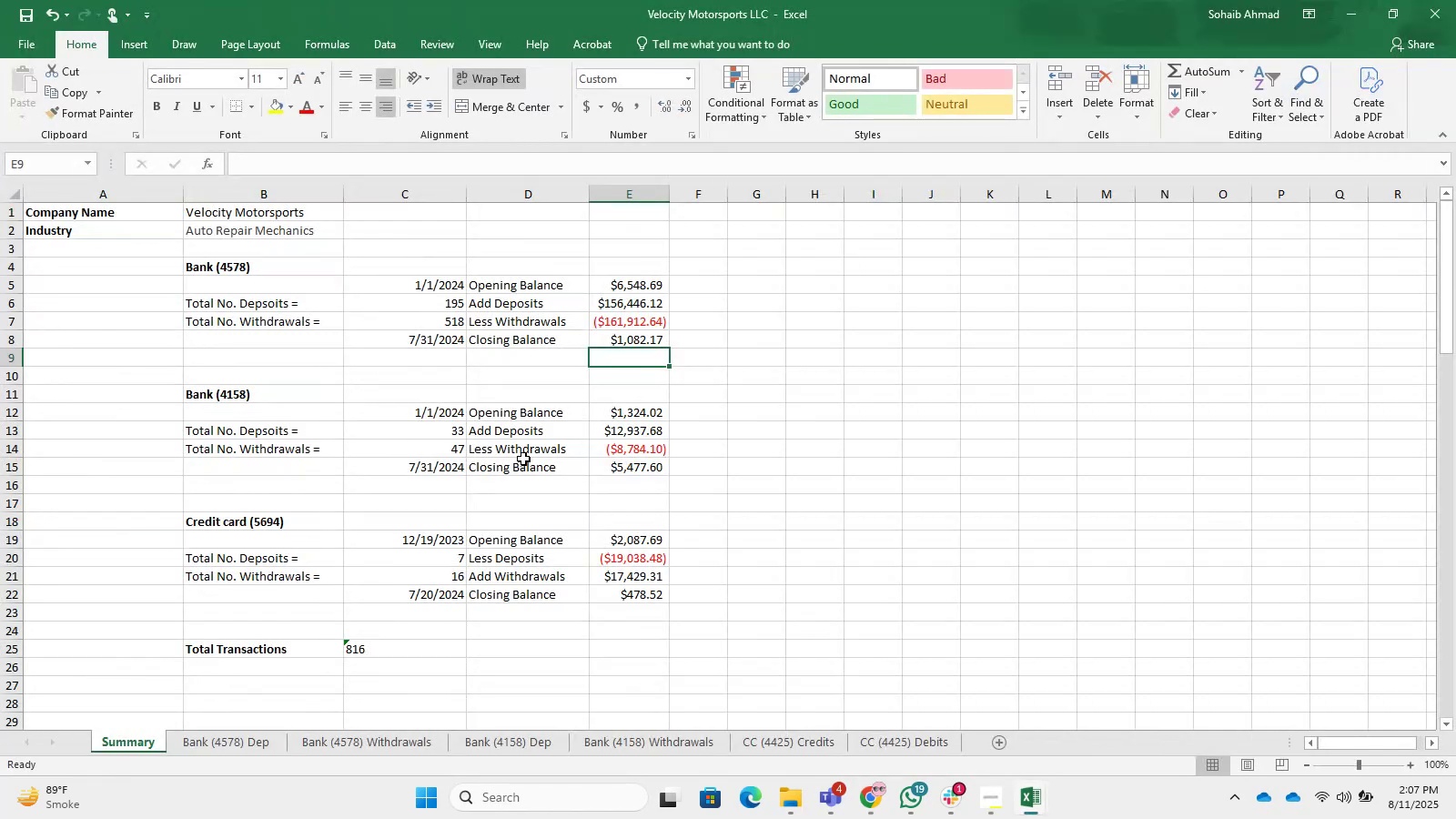 
left_click([634, 472])
 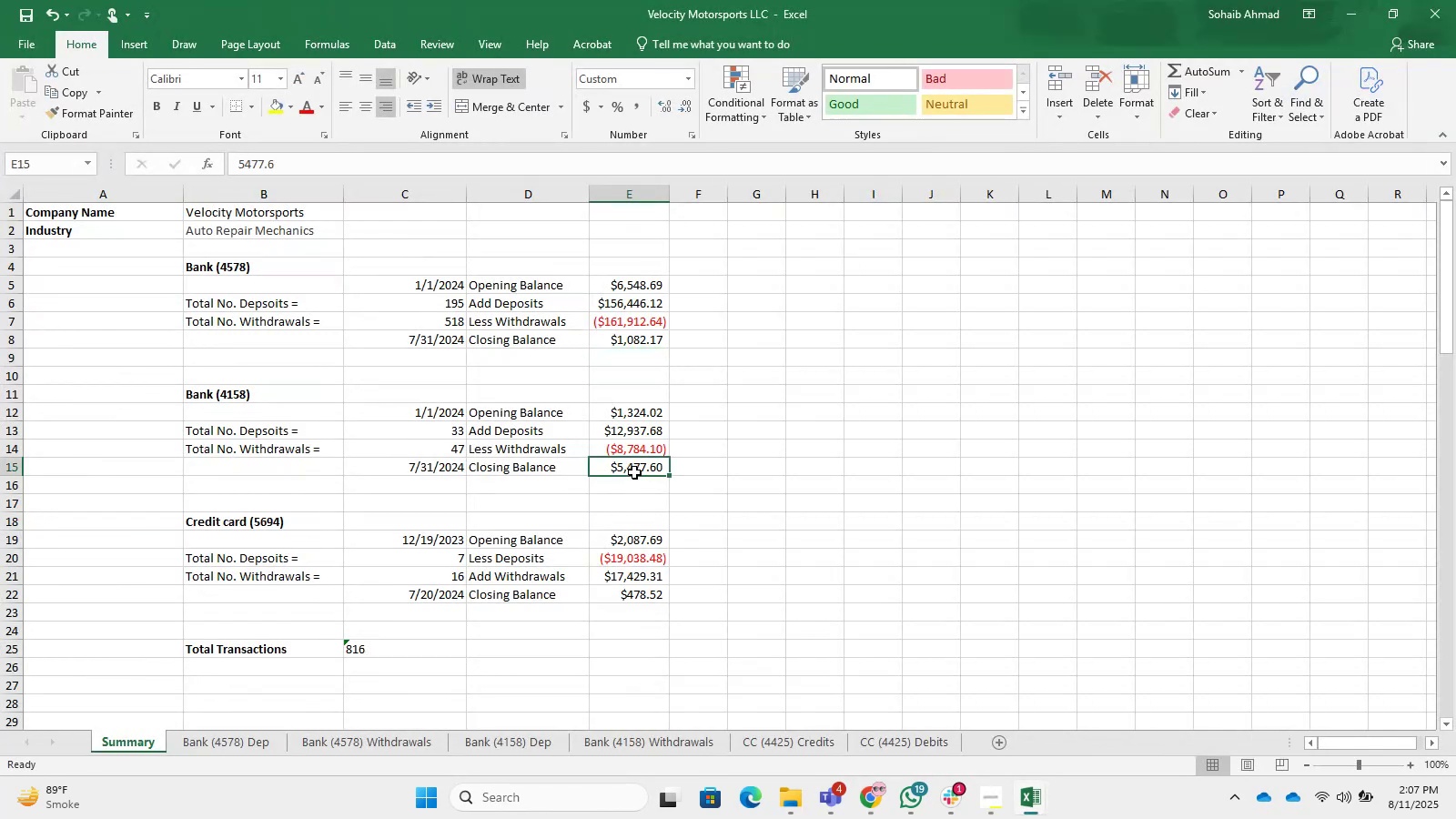 
key(Control+C)
 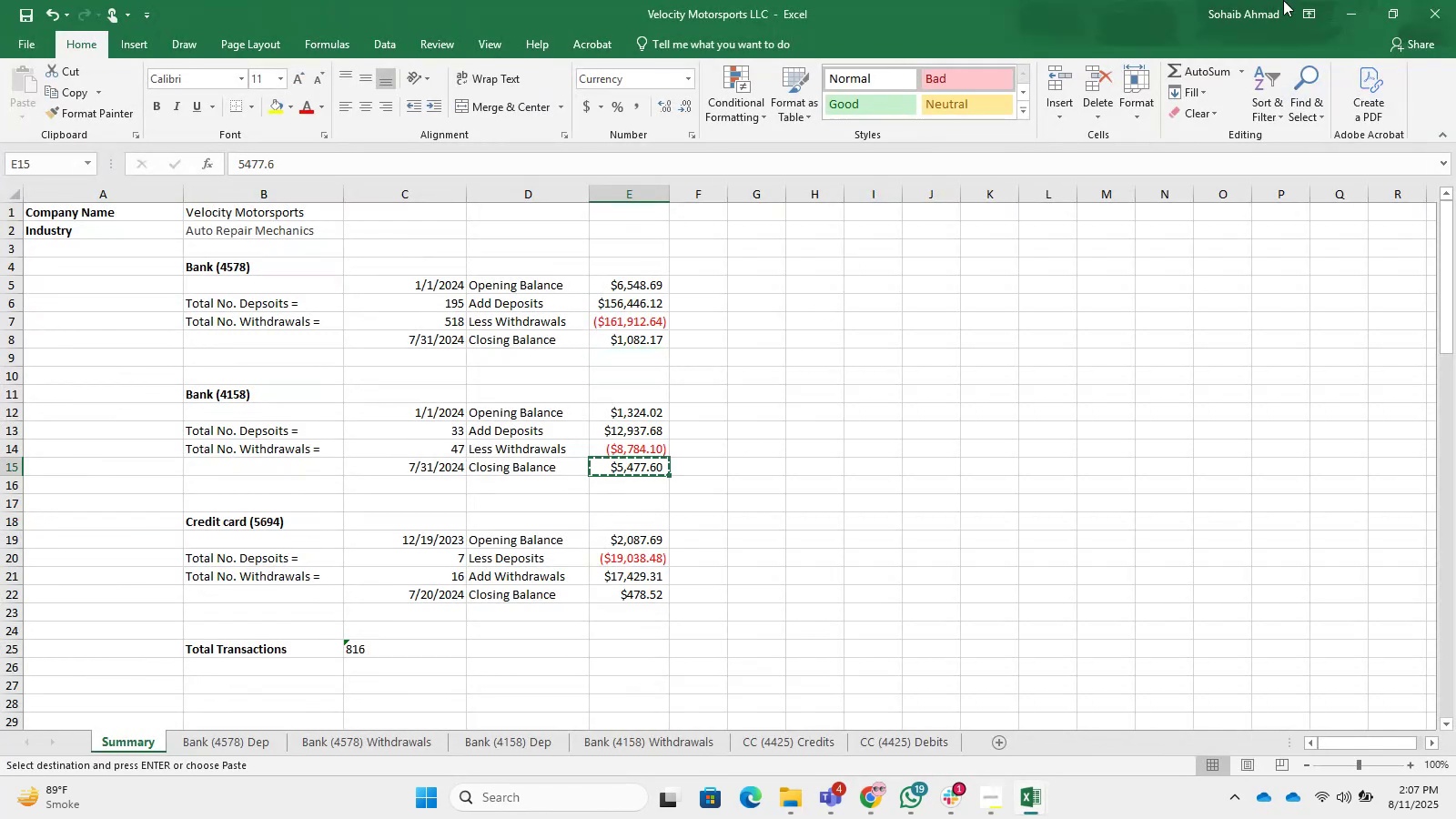 
left_click_drag(start_coordinate=[1388, 0], to_coordinate=[1380, 0])
 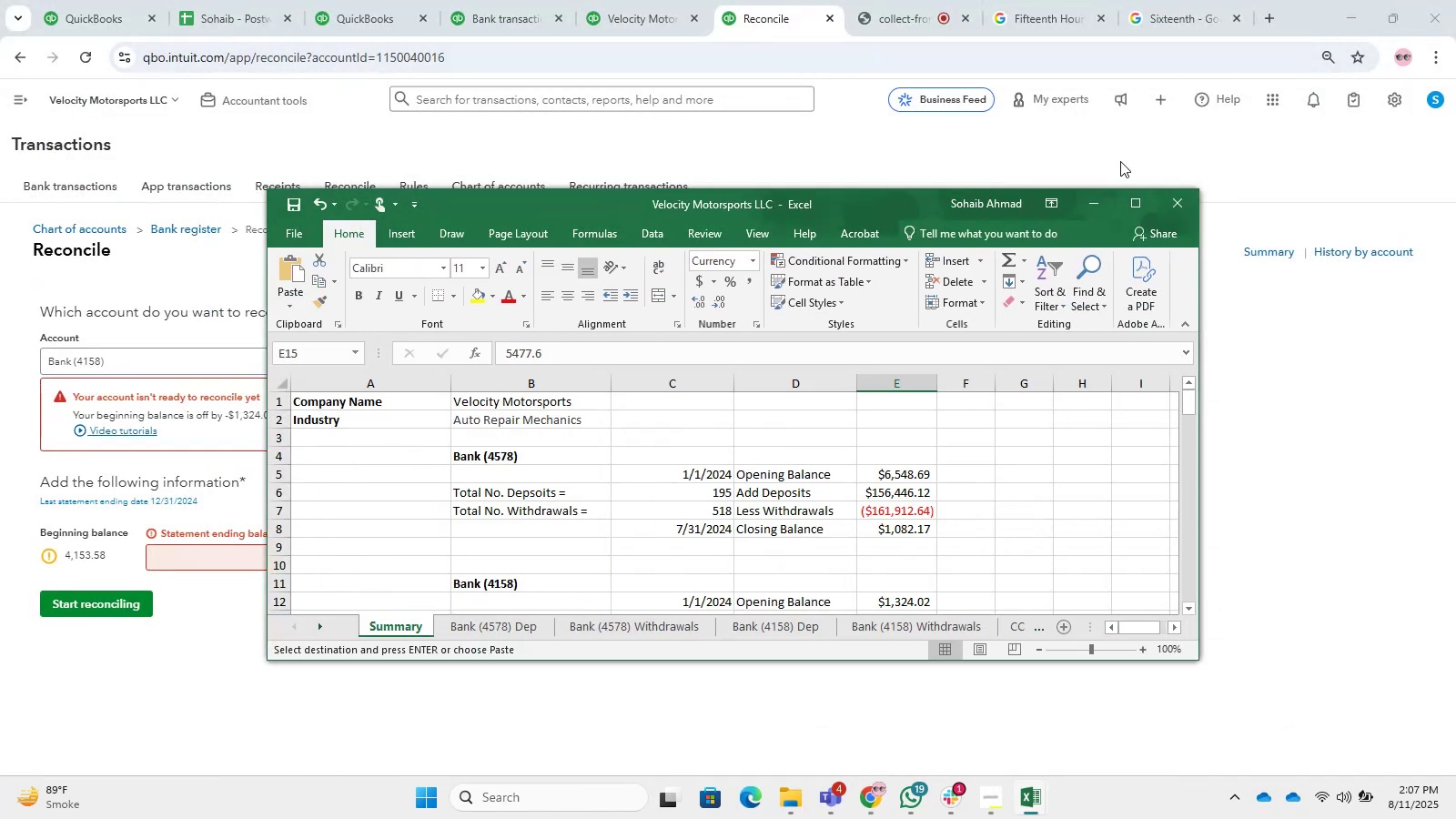 
left_click([1086, 207])
 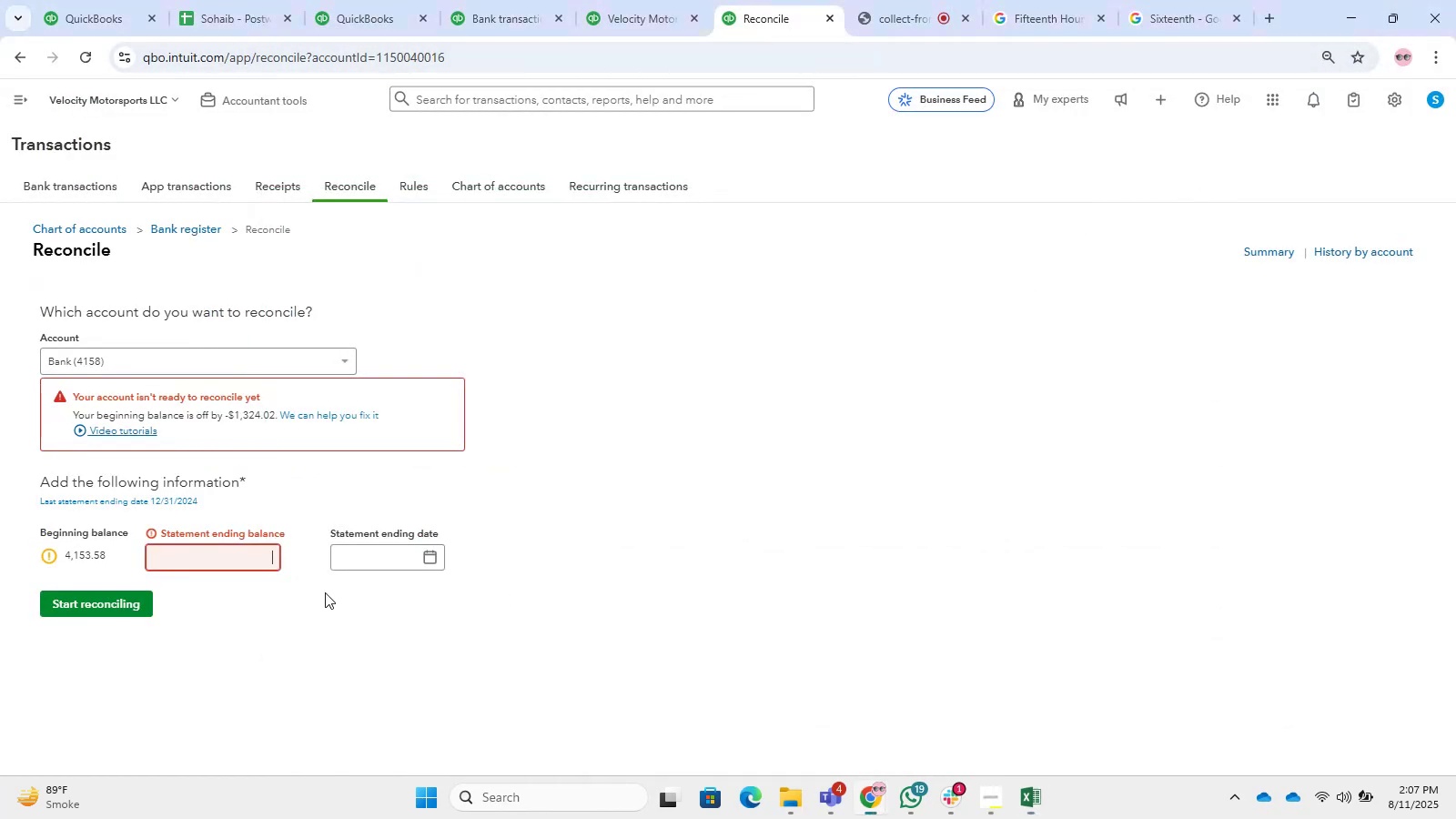 
key(Control+V)
 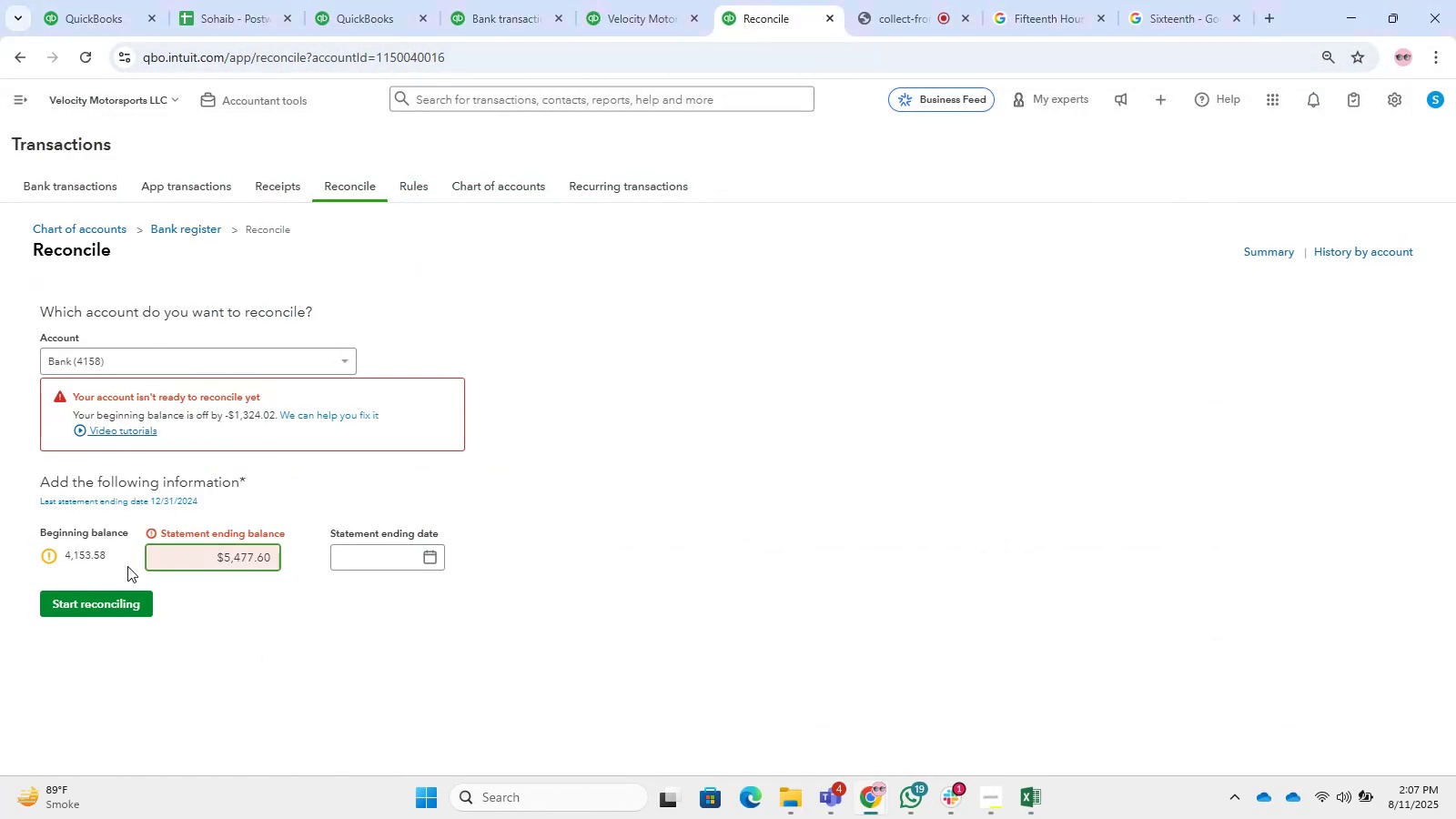 
key(Tab)
 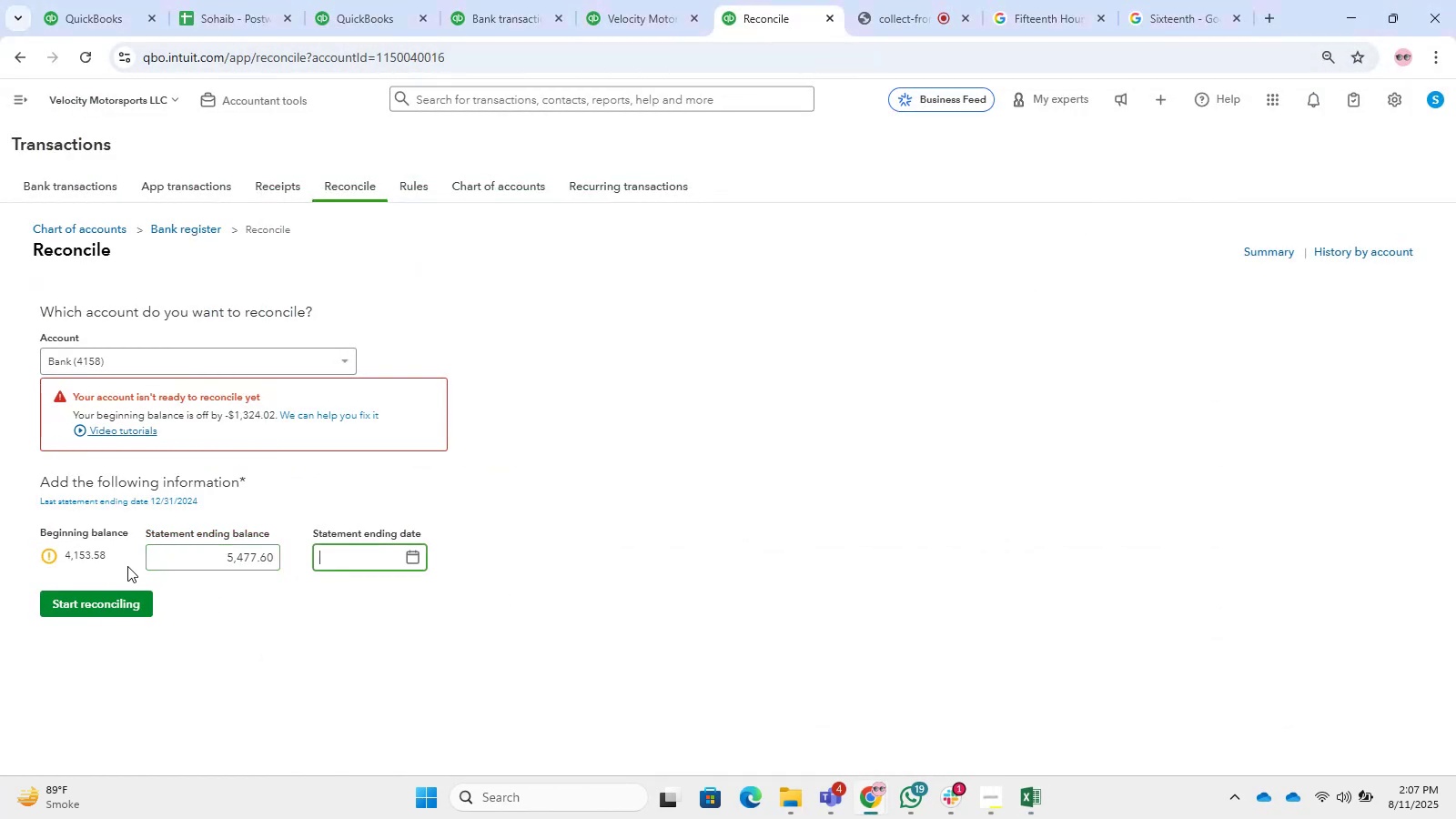 
key(End)
 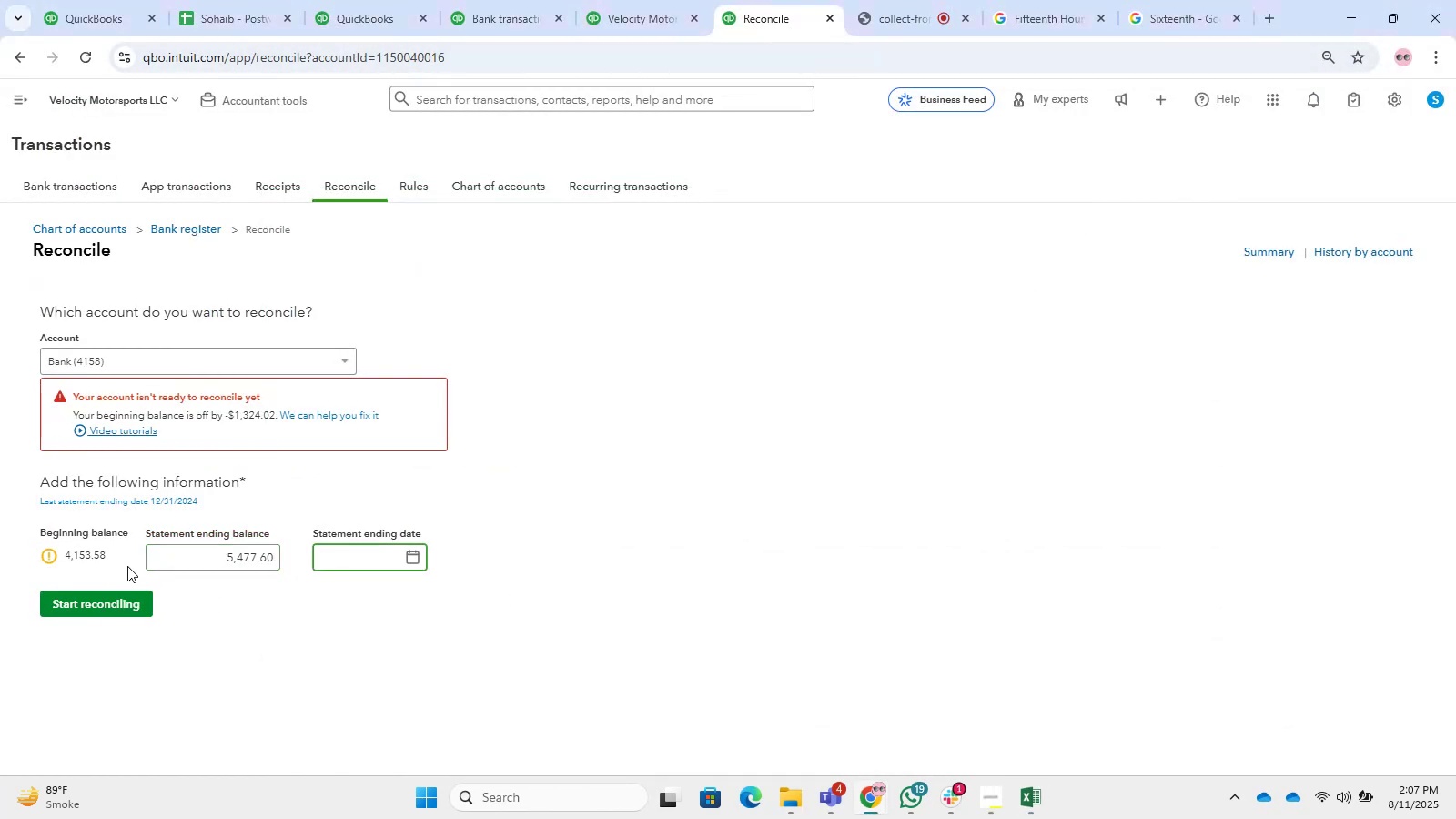 
key(ArrowDown)
 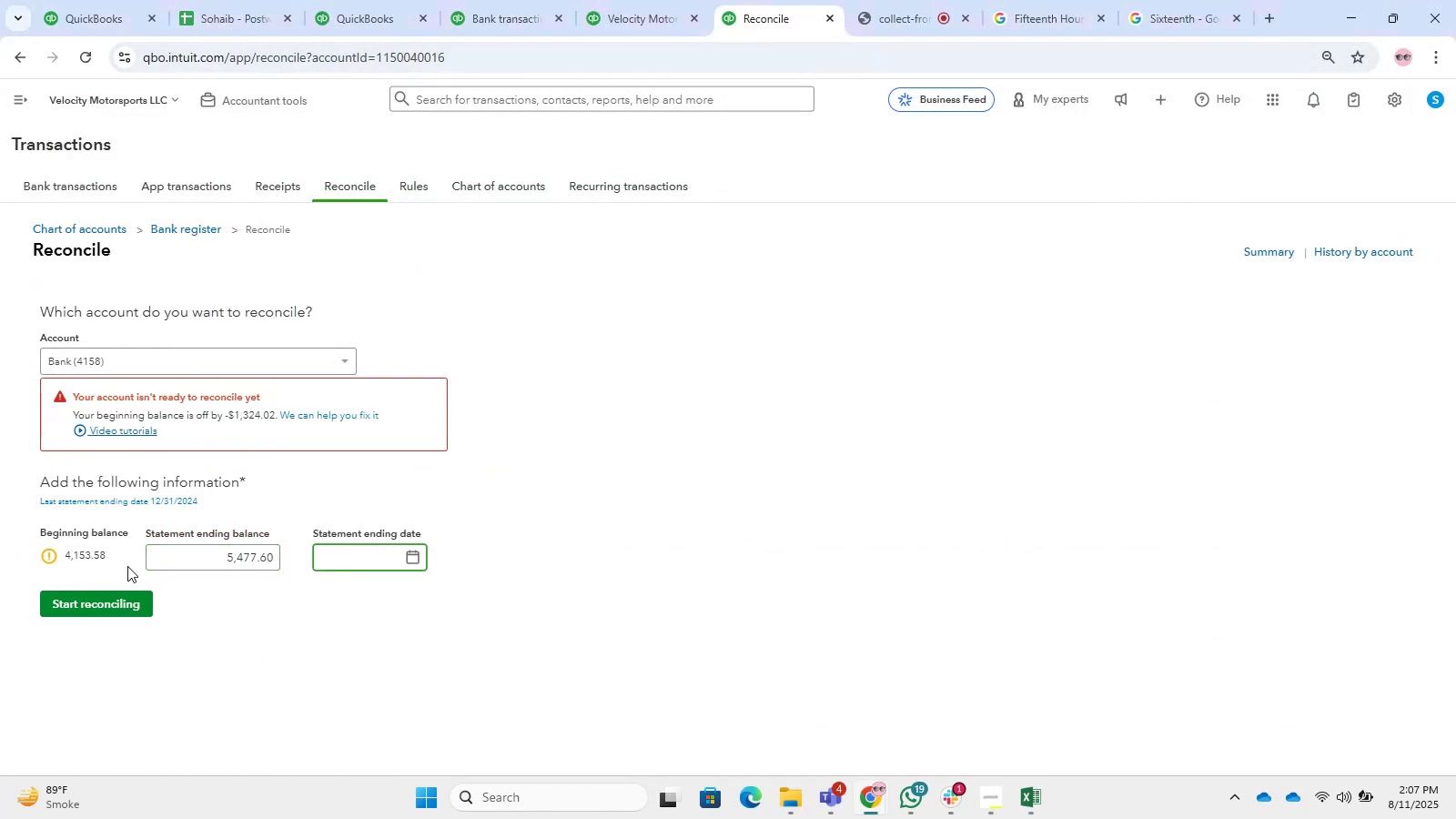 
key(NumpadDivide)
 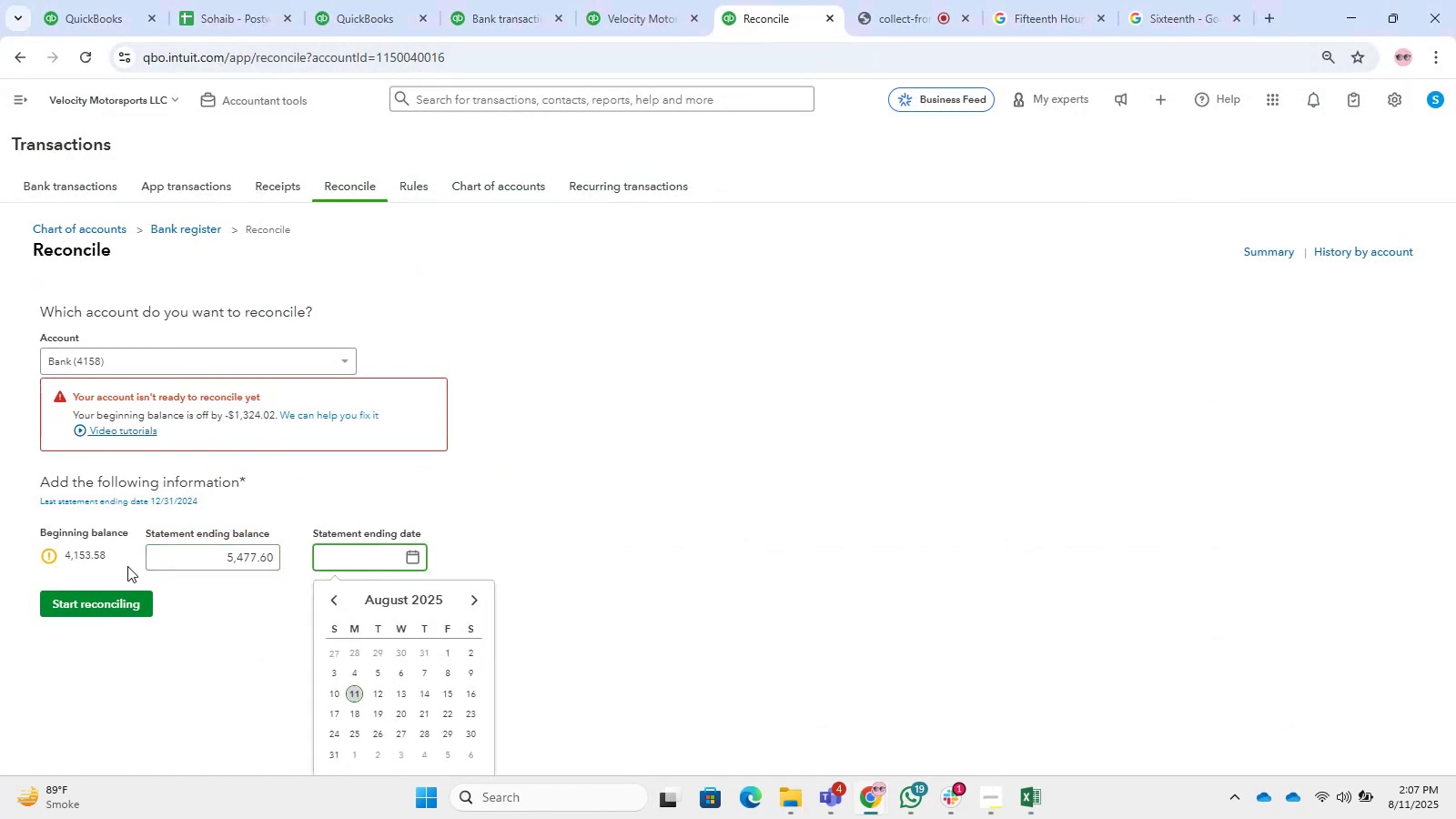 
key(PageDown)
 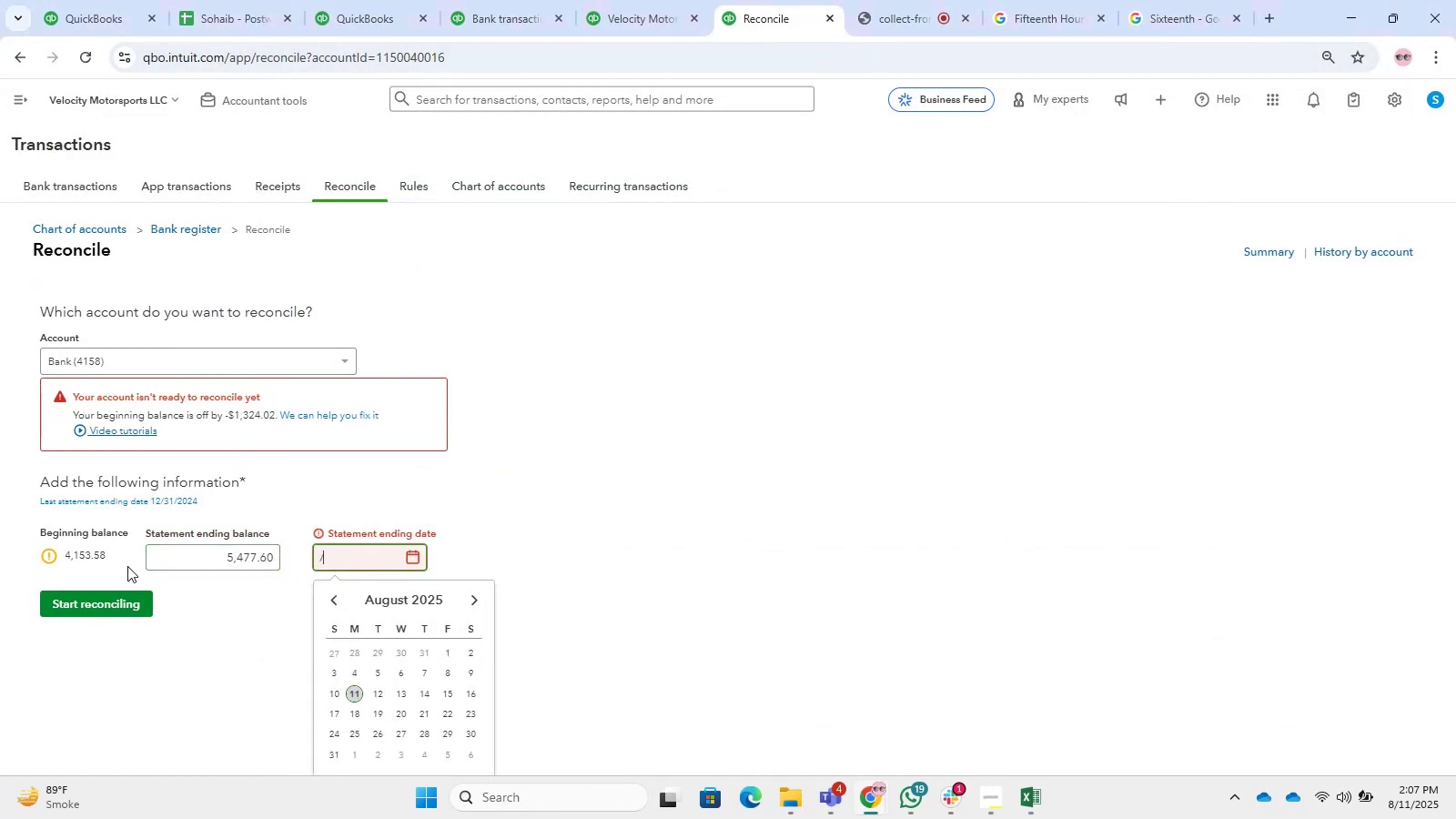 
key(End)
 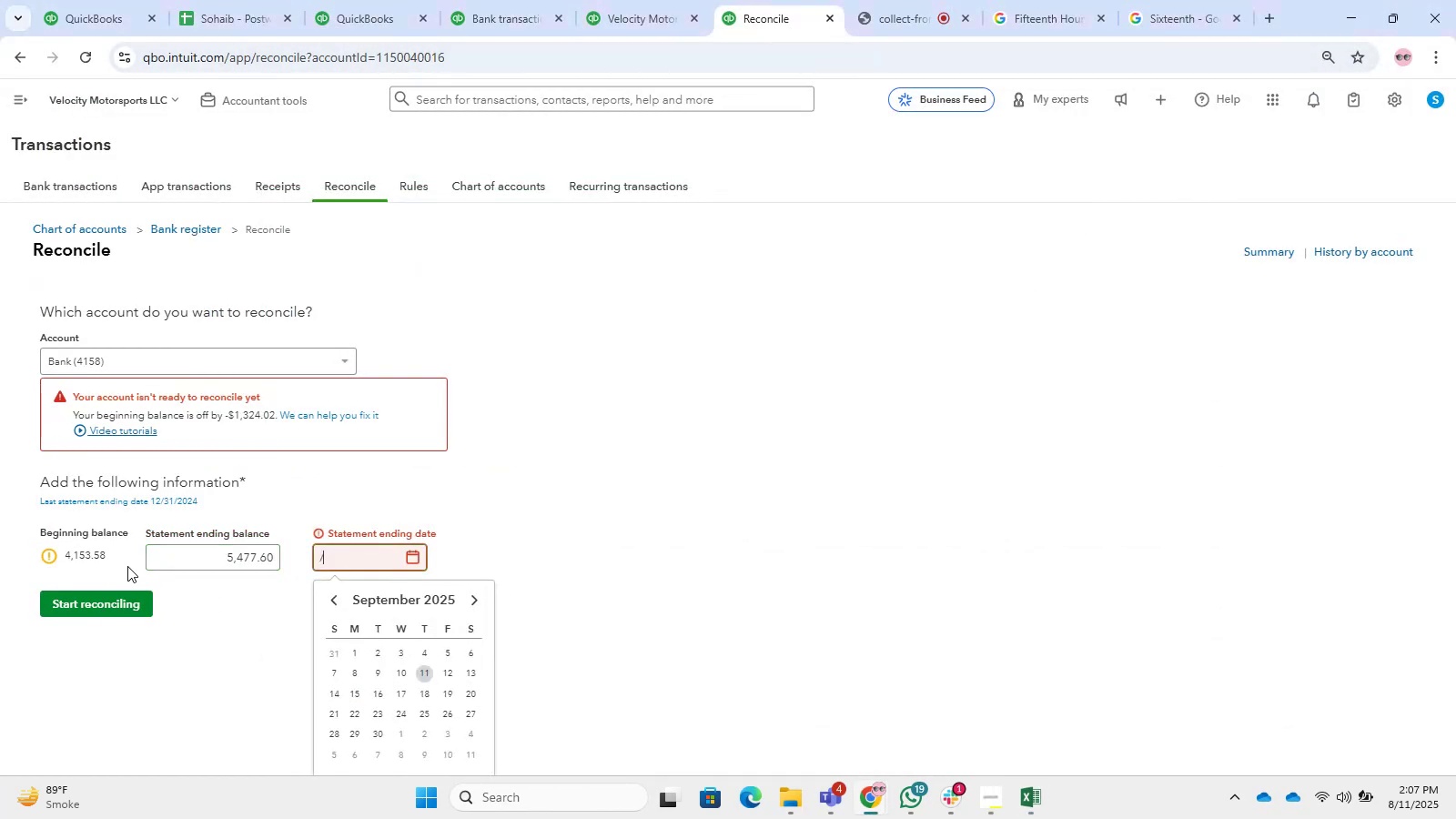 
key(NumpadDivide)
 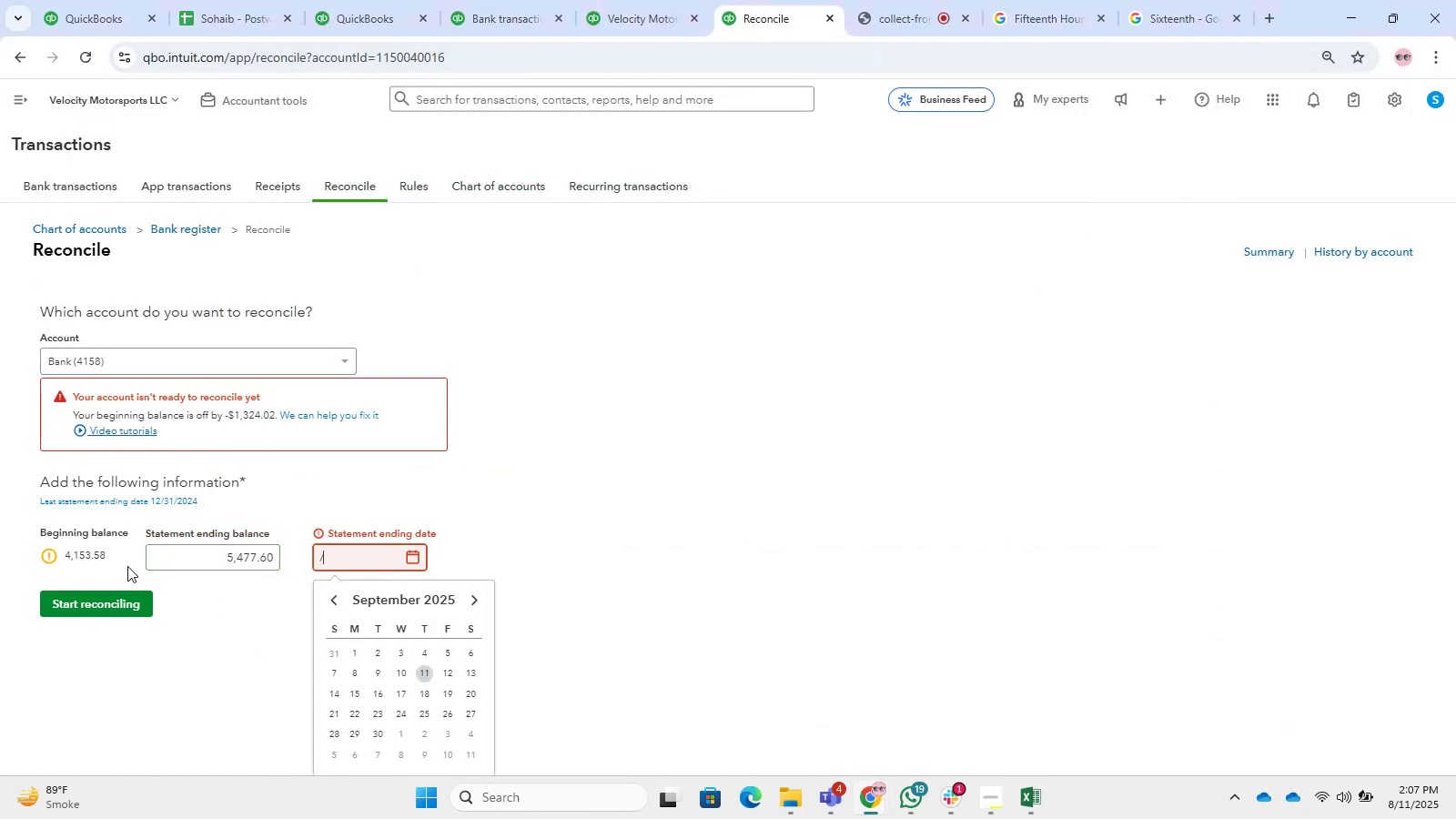 
key(ArrowDown)
 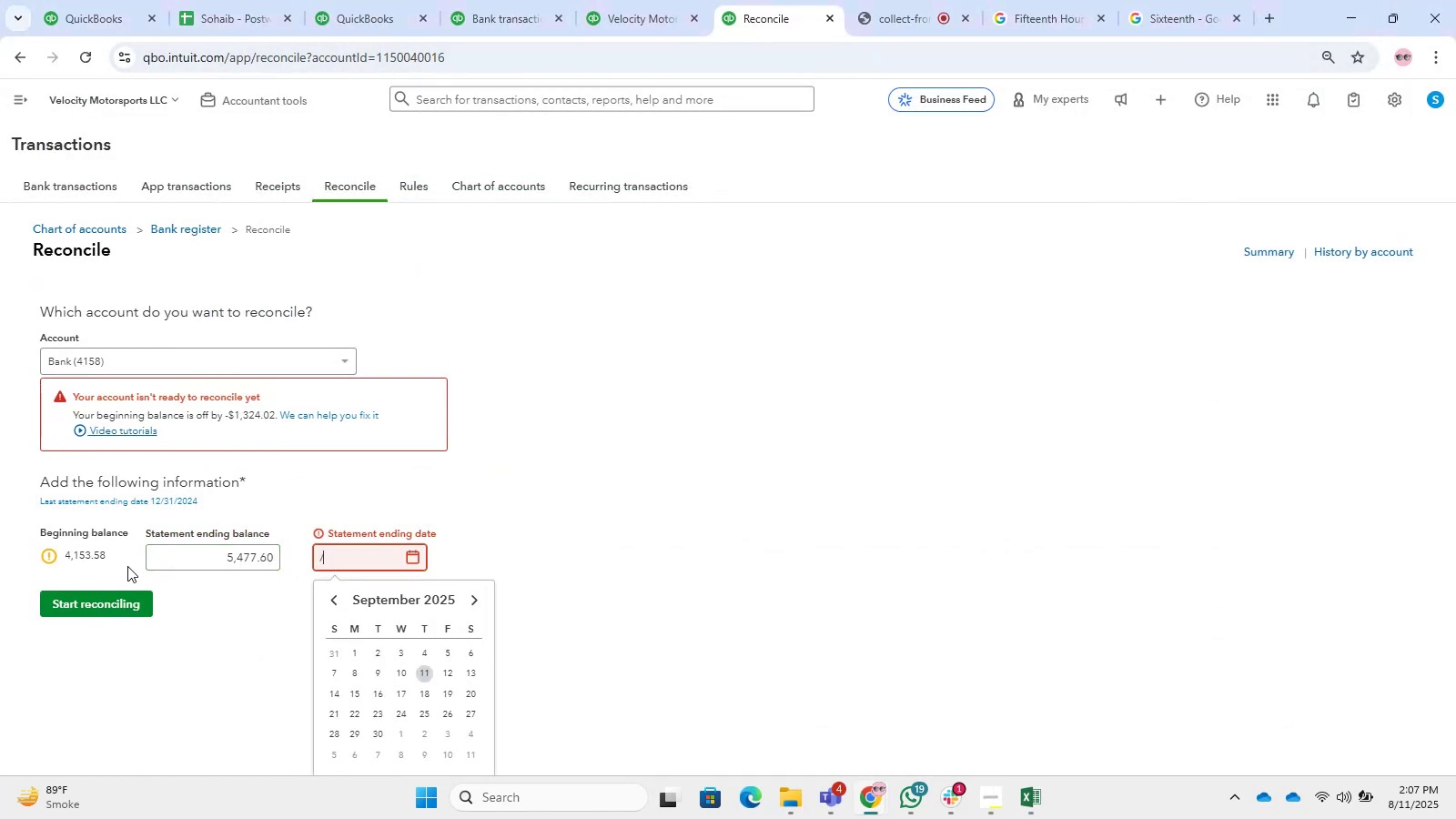 
key(Insert)
 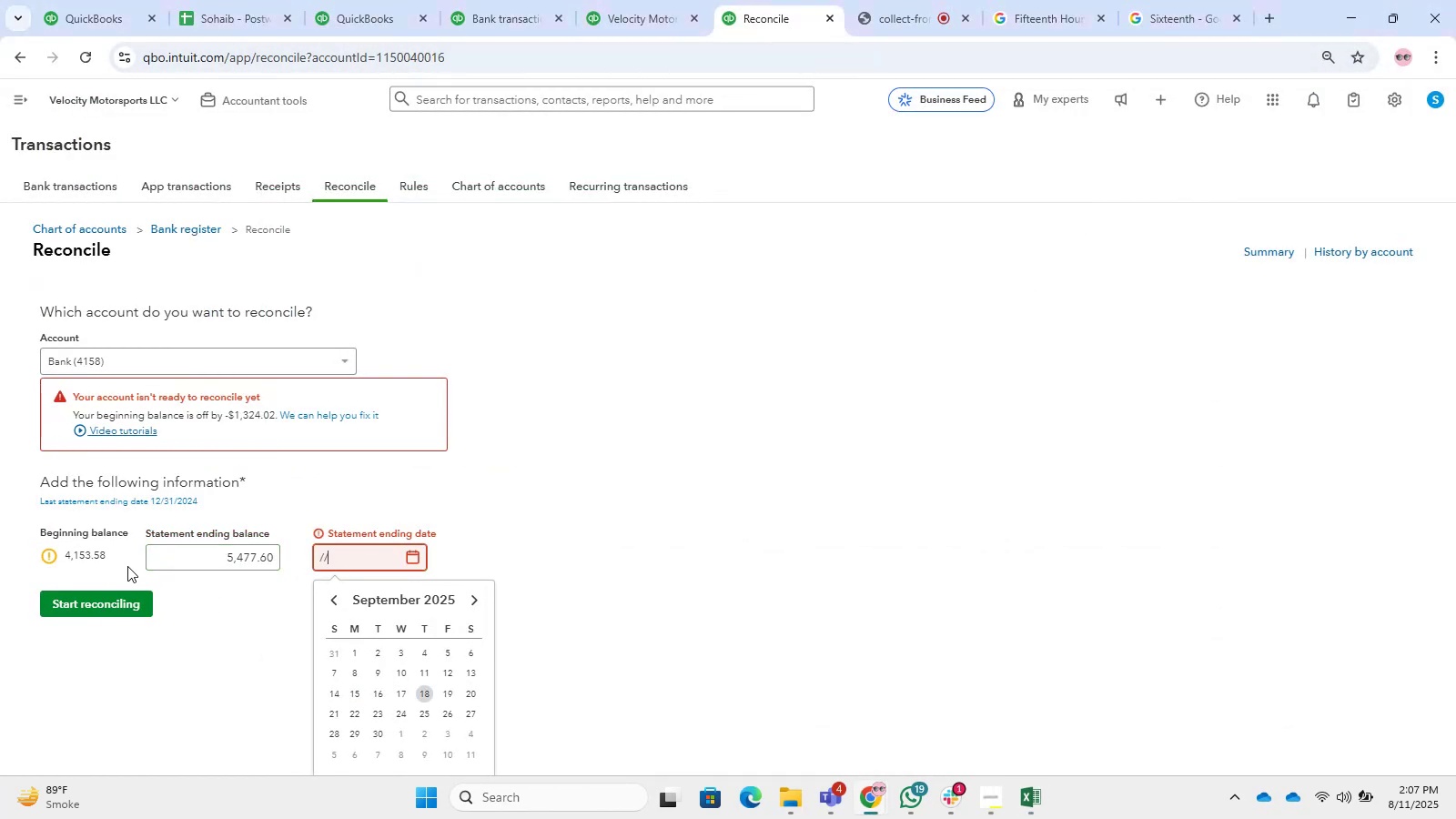 
key(ArrowDown)
 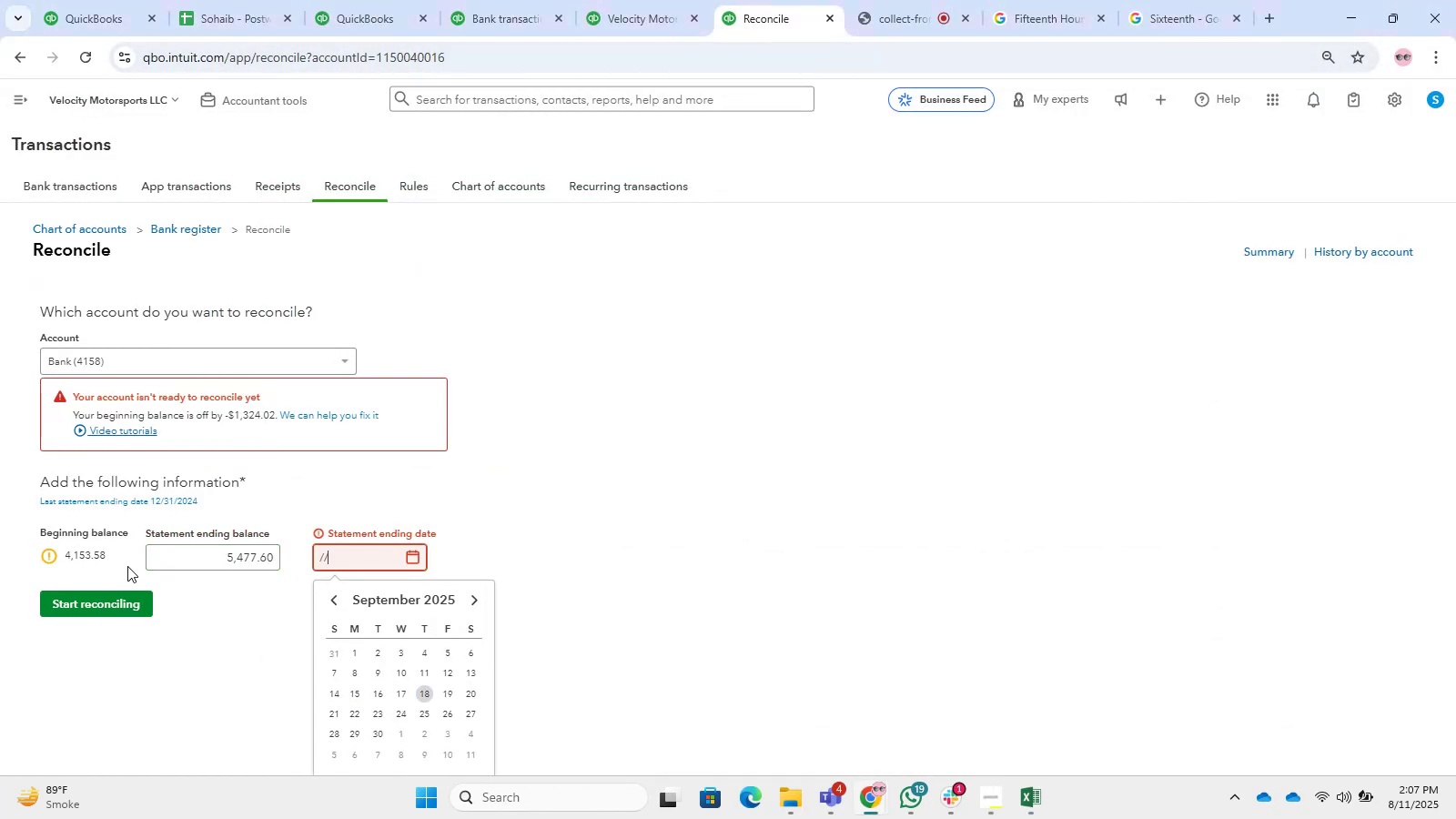 
key(ArrowLeft)
 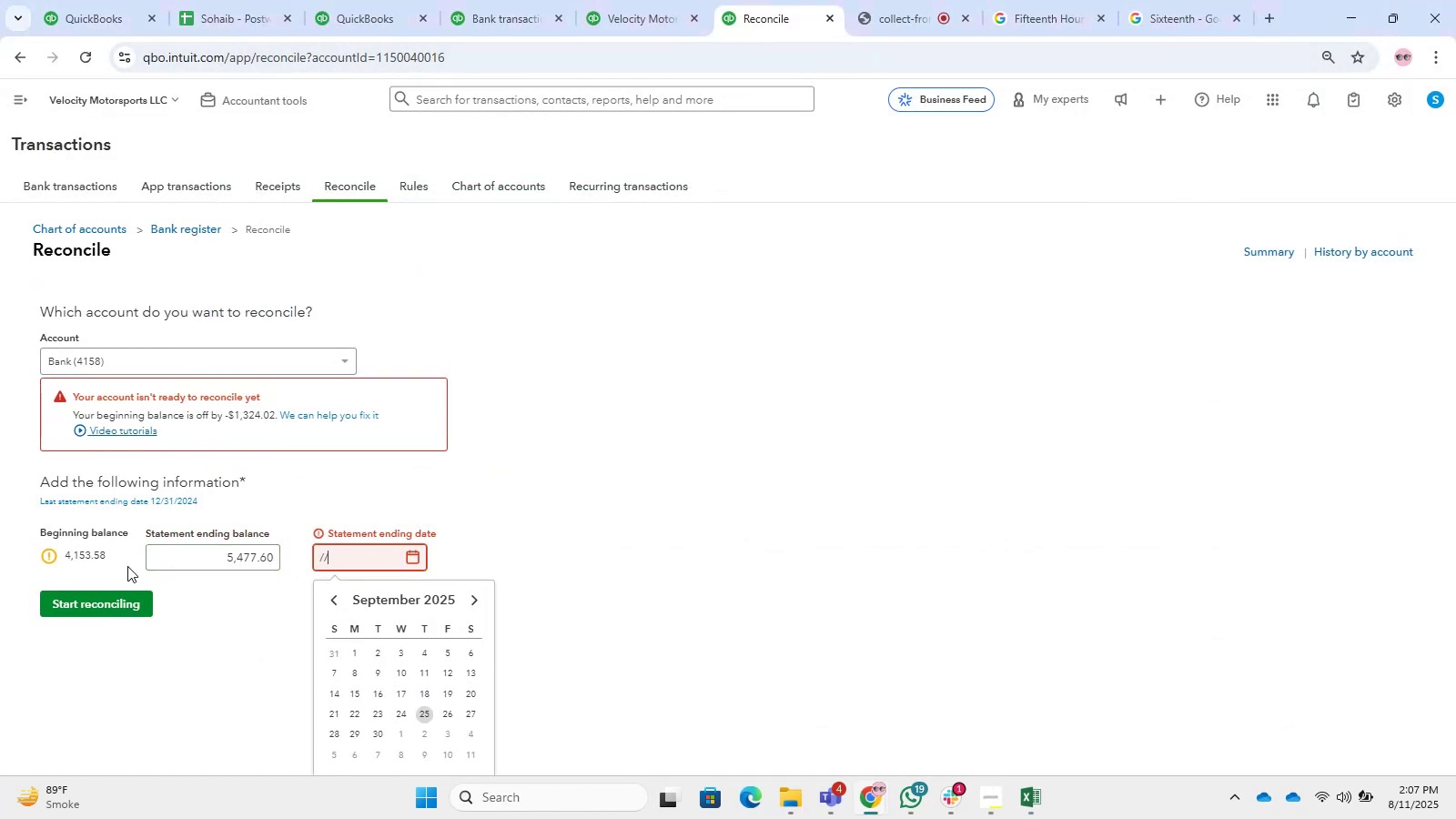 
key(Delete)
 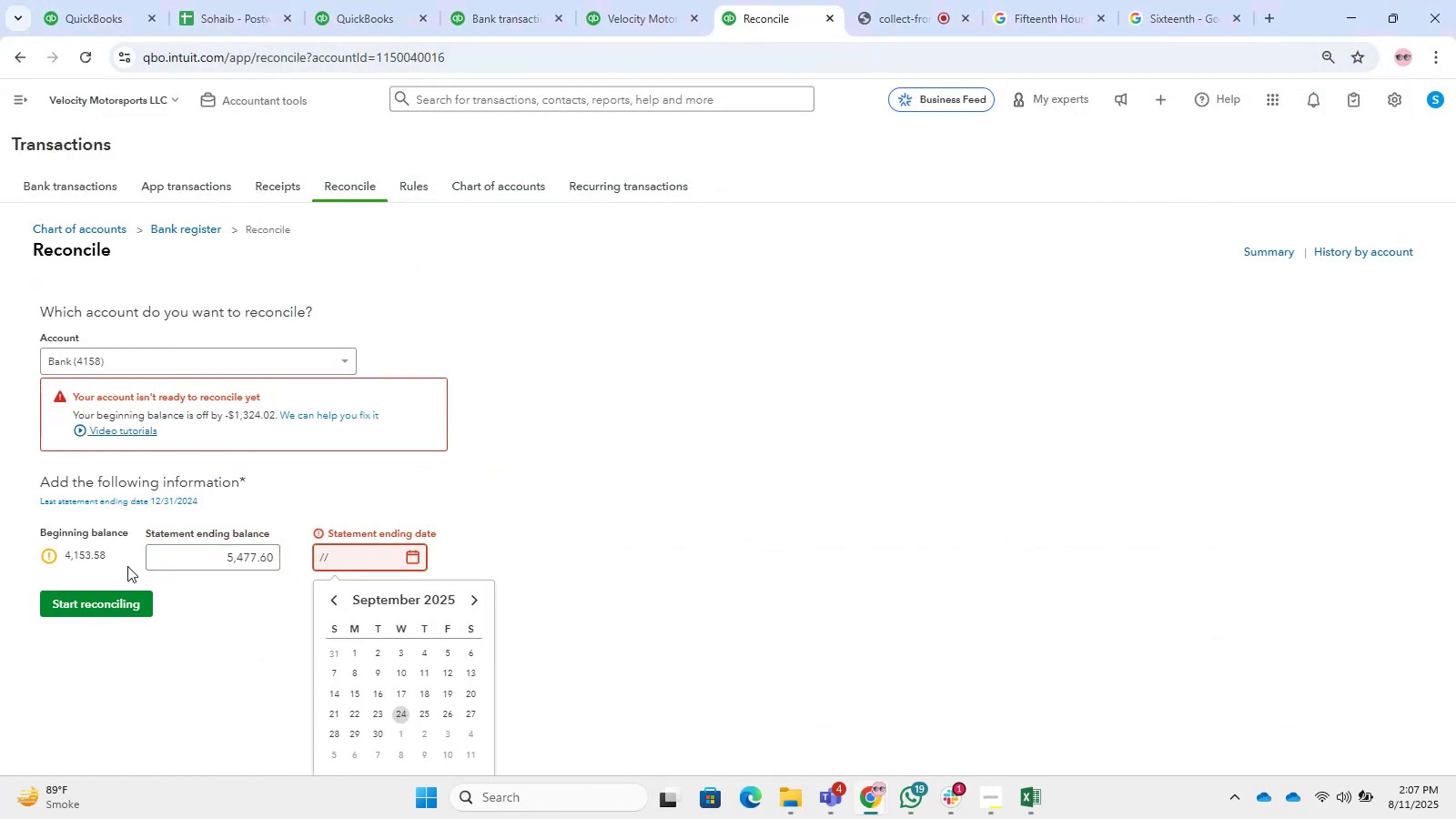 
key(Backspace)
 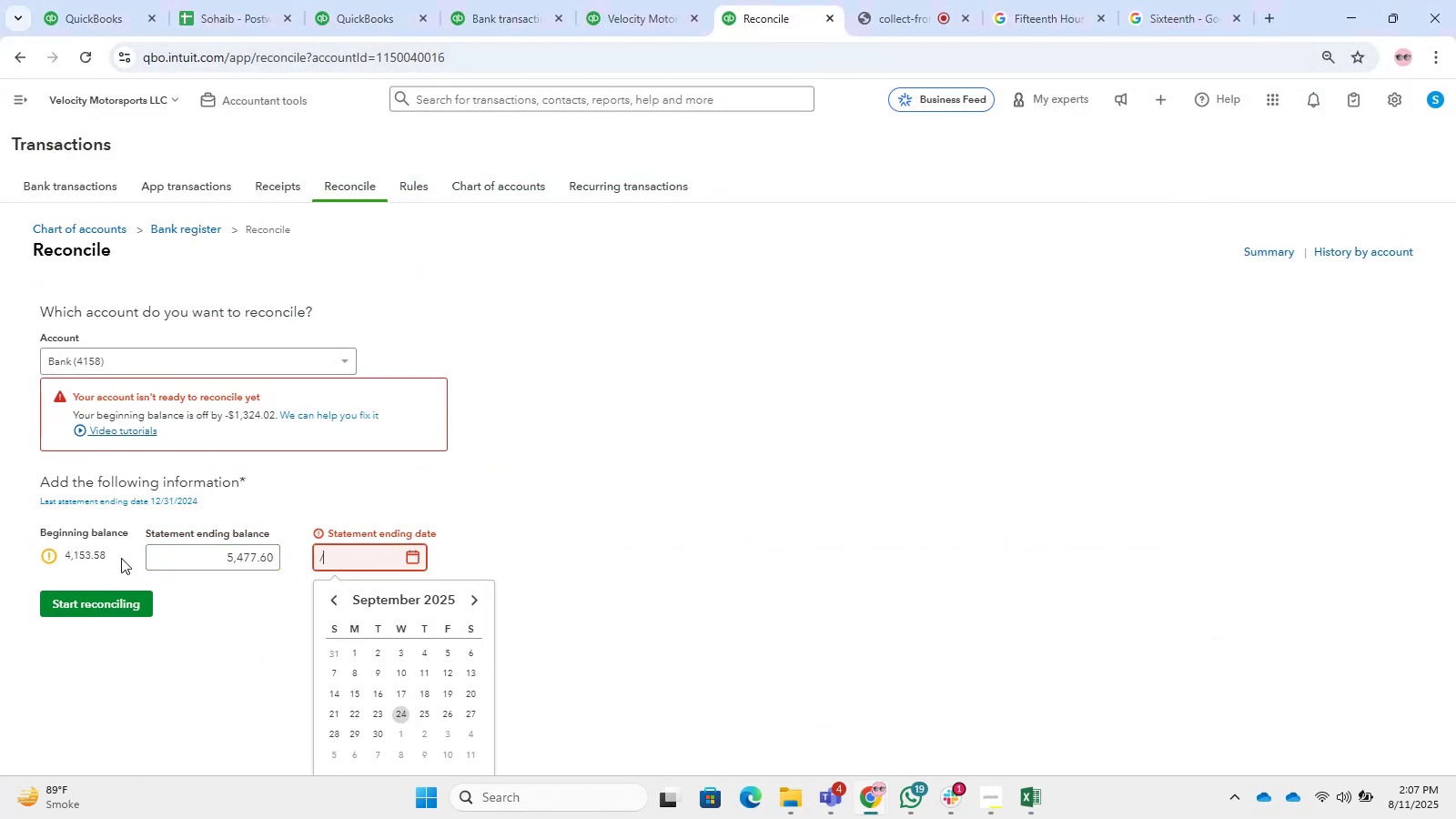 
key(Backspace)
 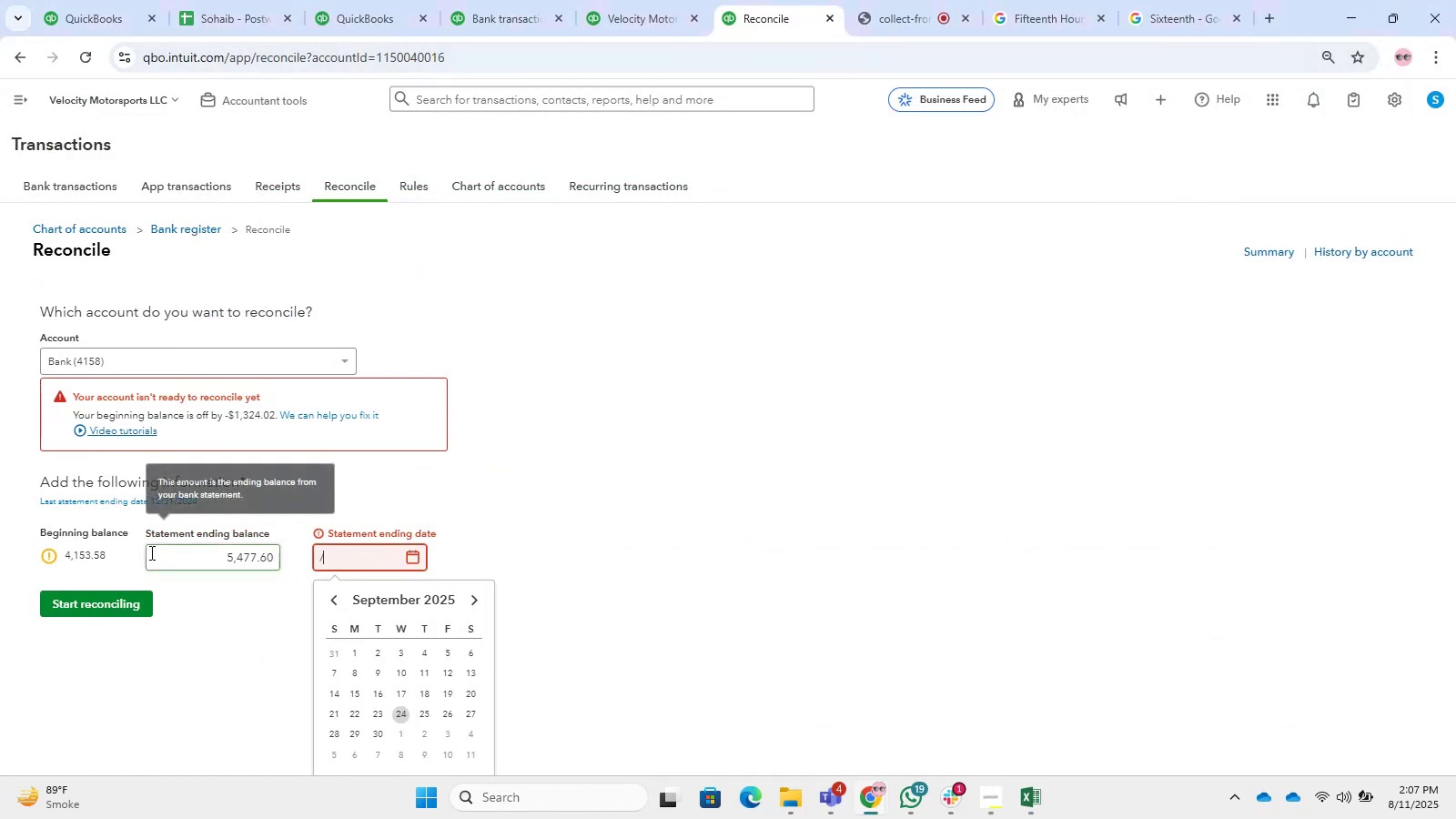 
key(Backspace)
 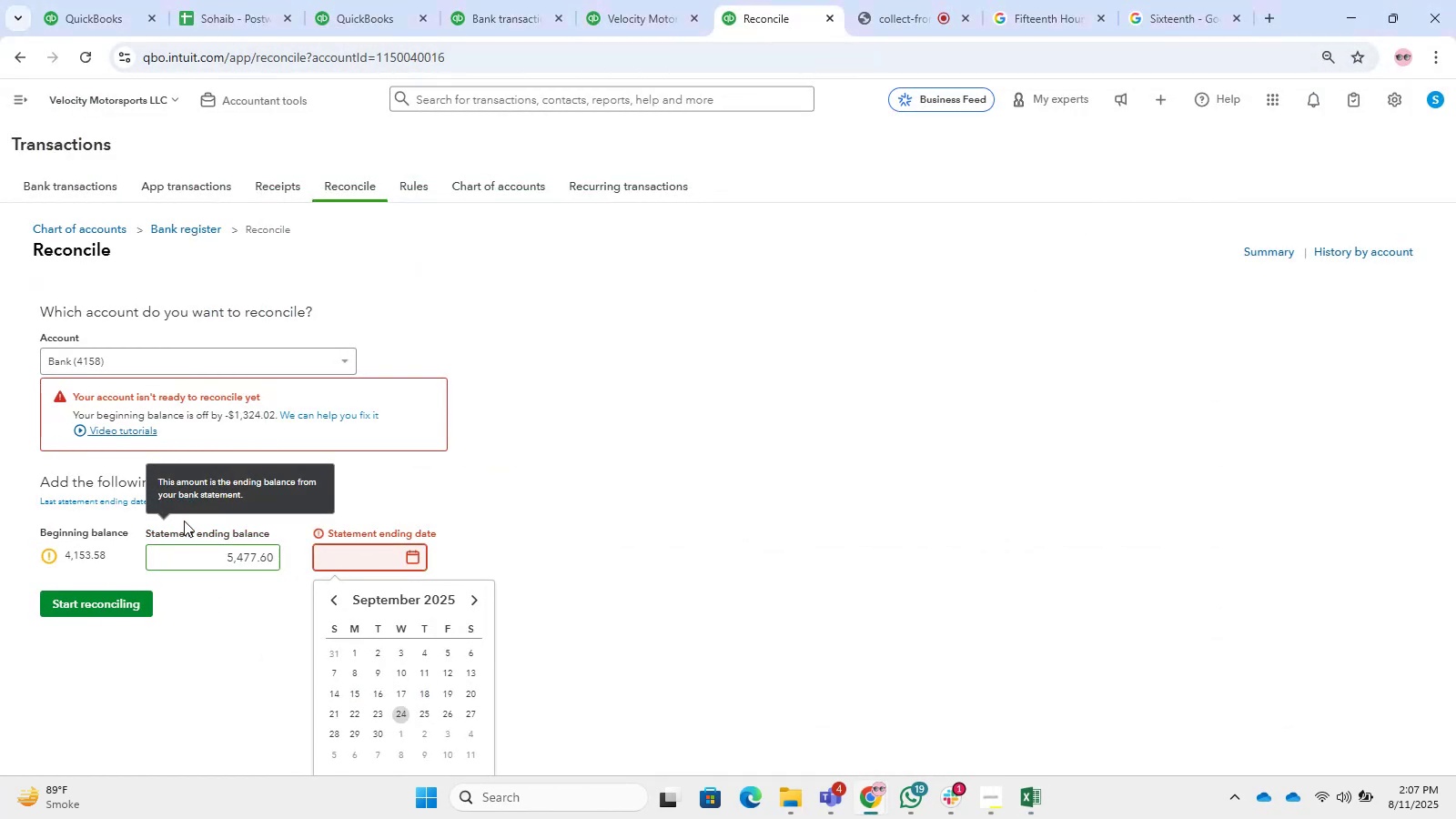 
key(Home)
 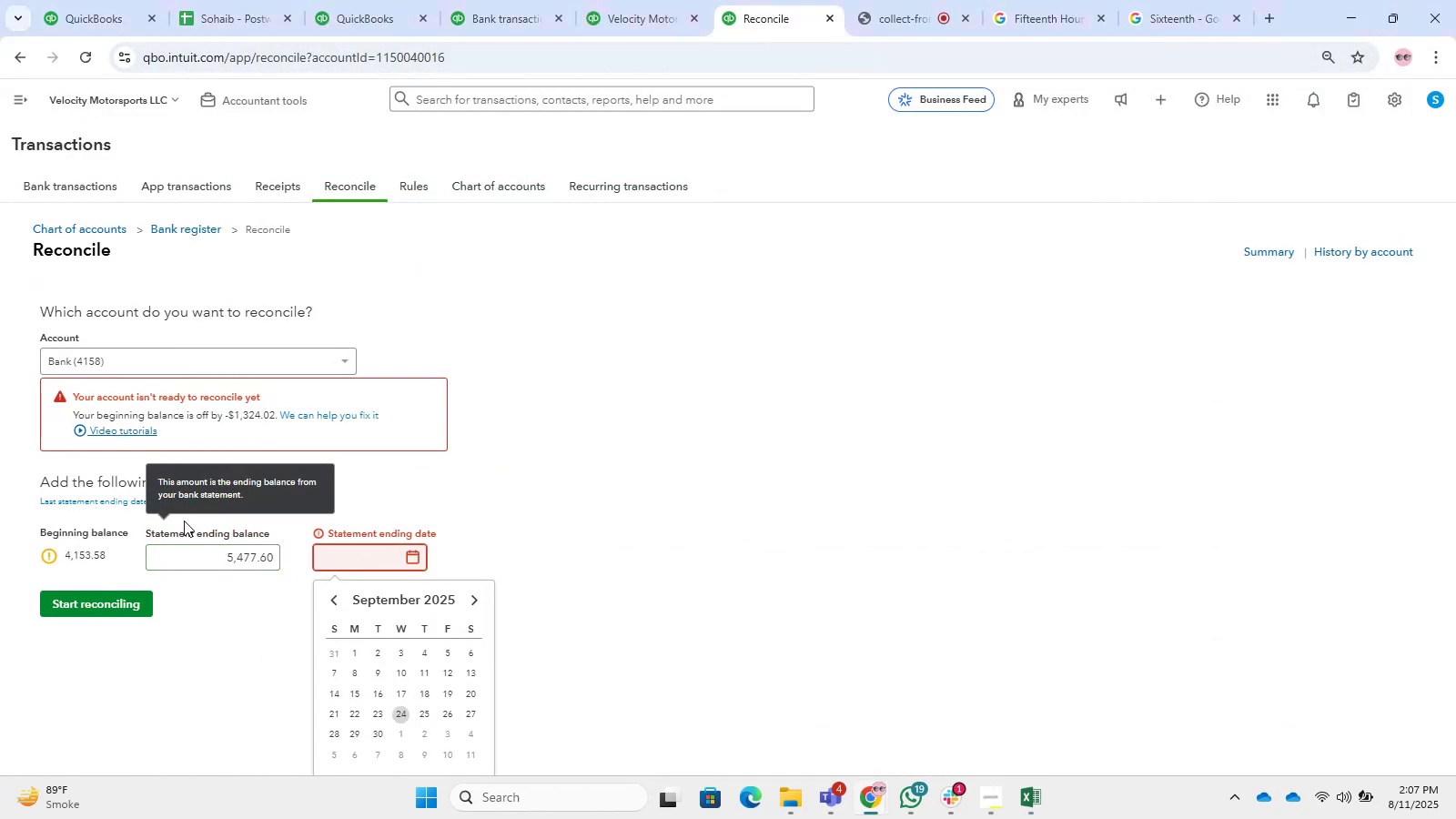 
key(NumLock)
 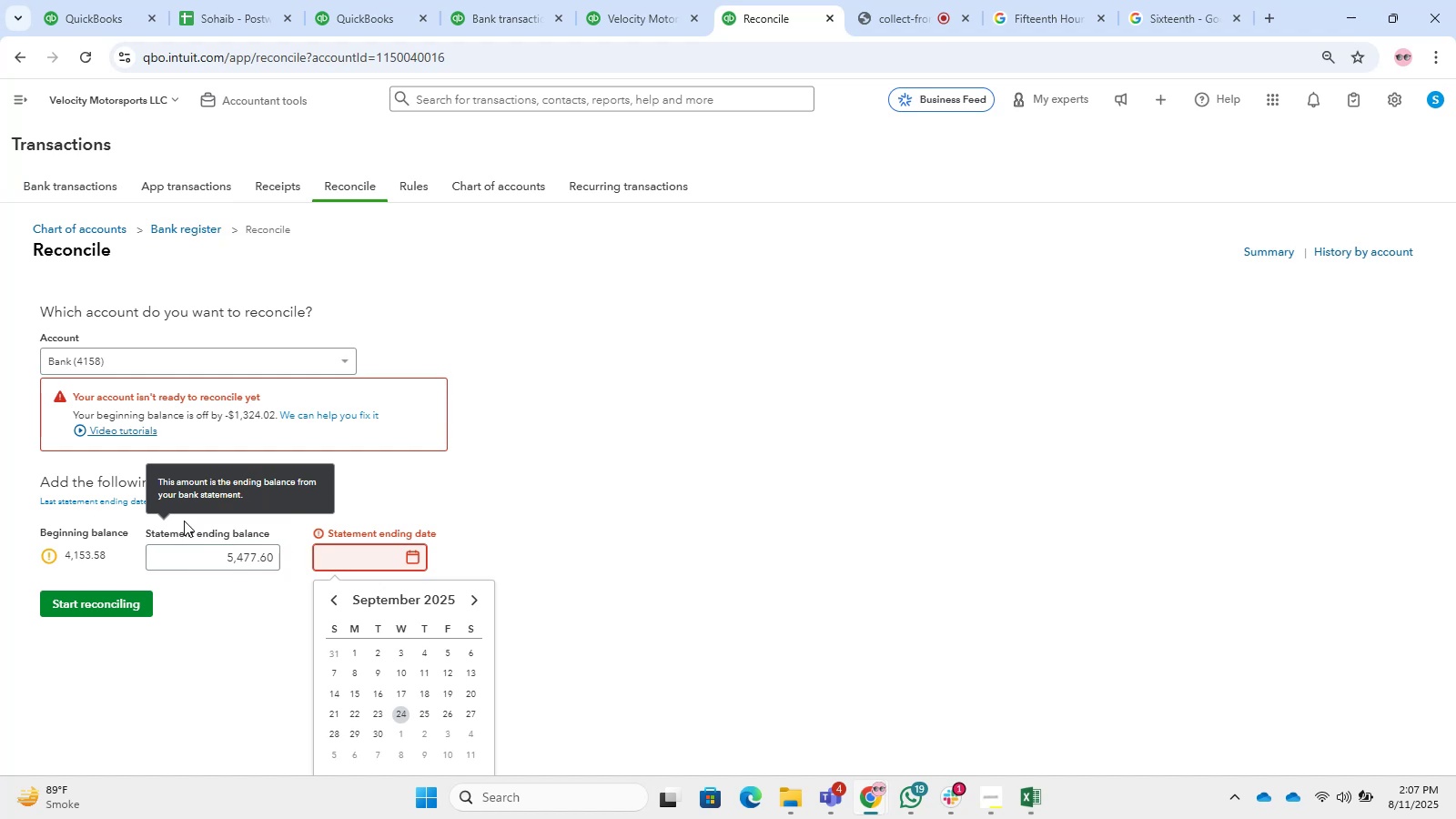 
key(Numpad1)
 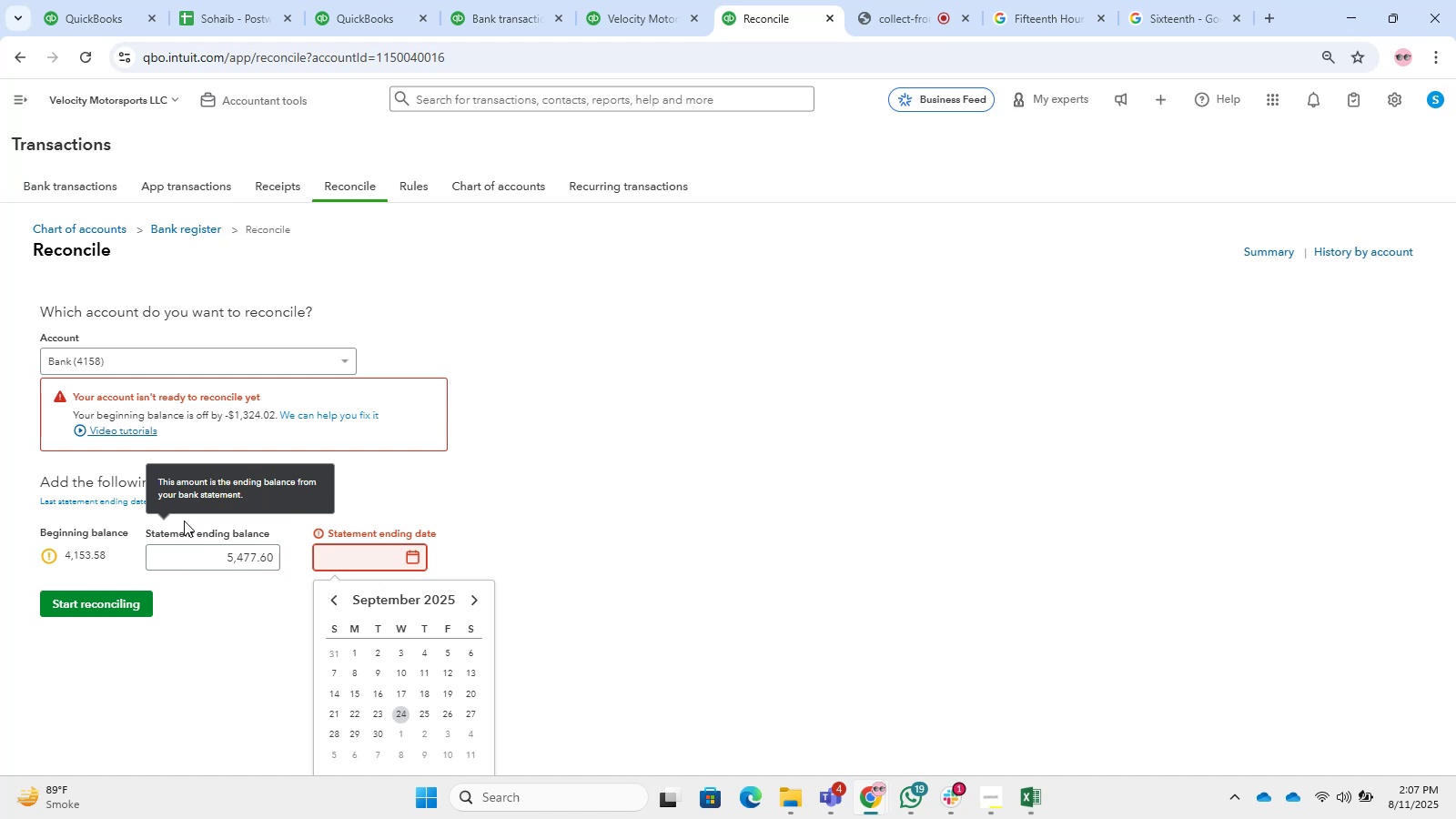 
key(Numpad2)
 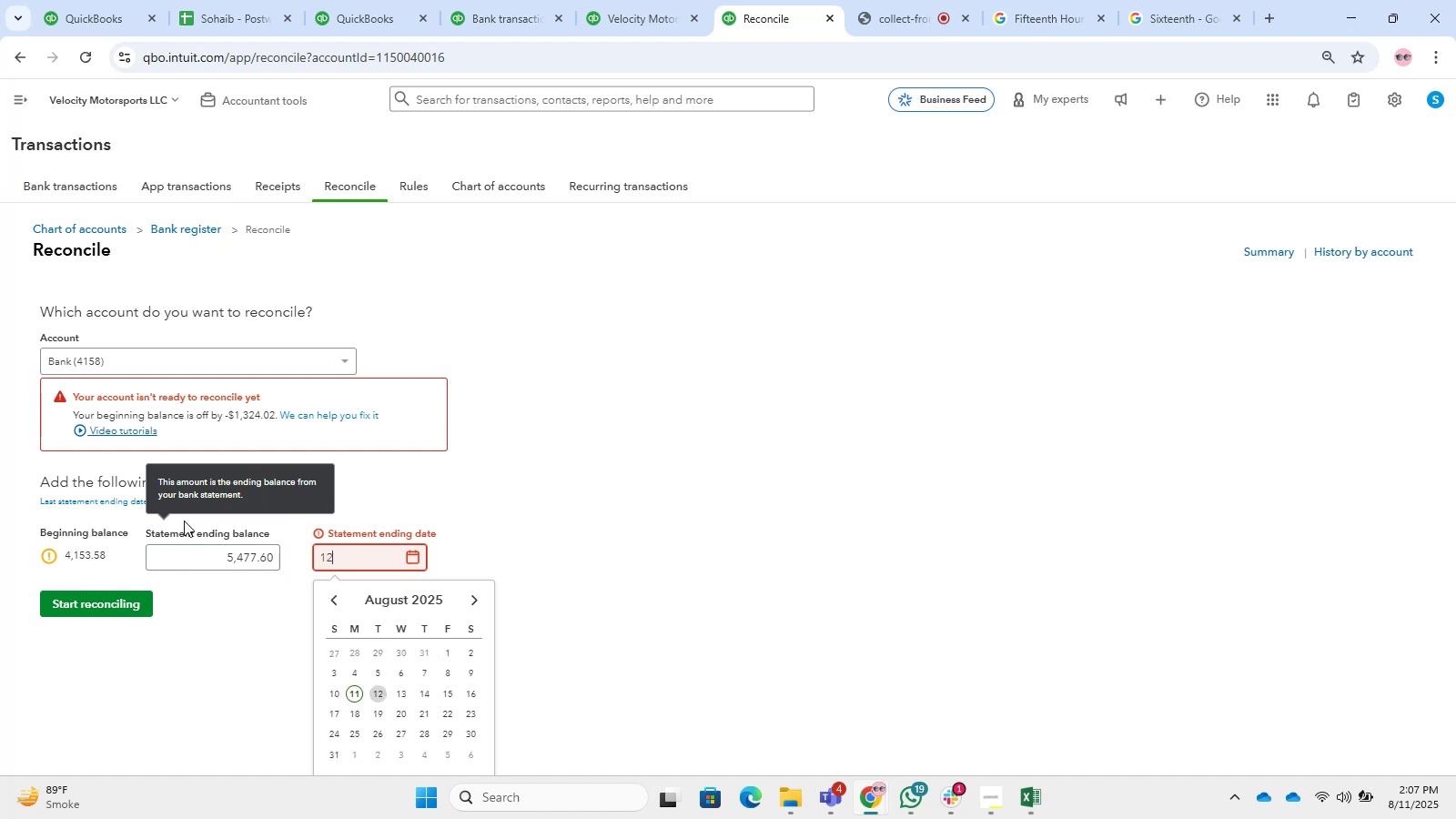 
key(NumpadDivide)
 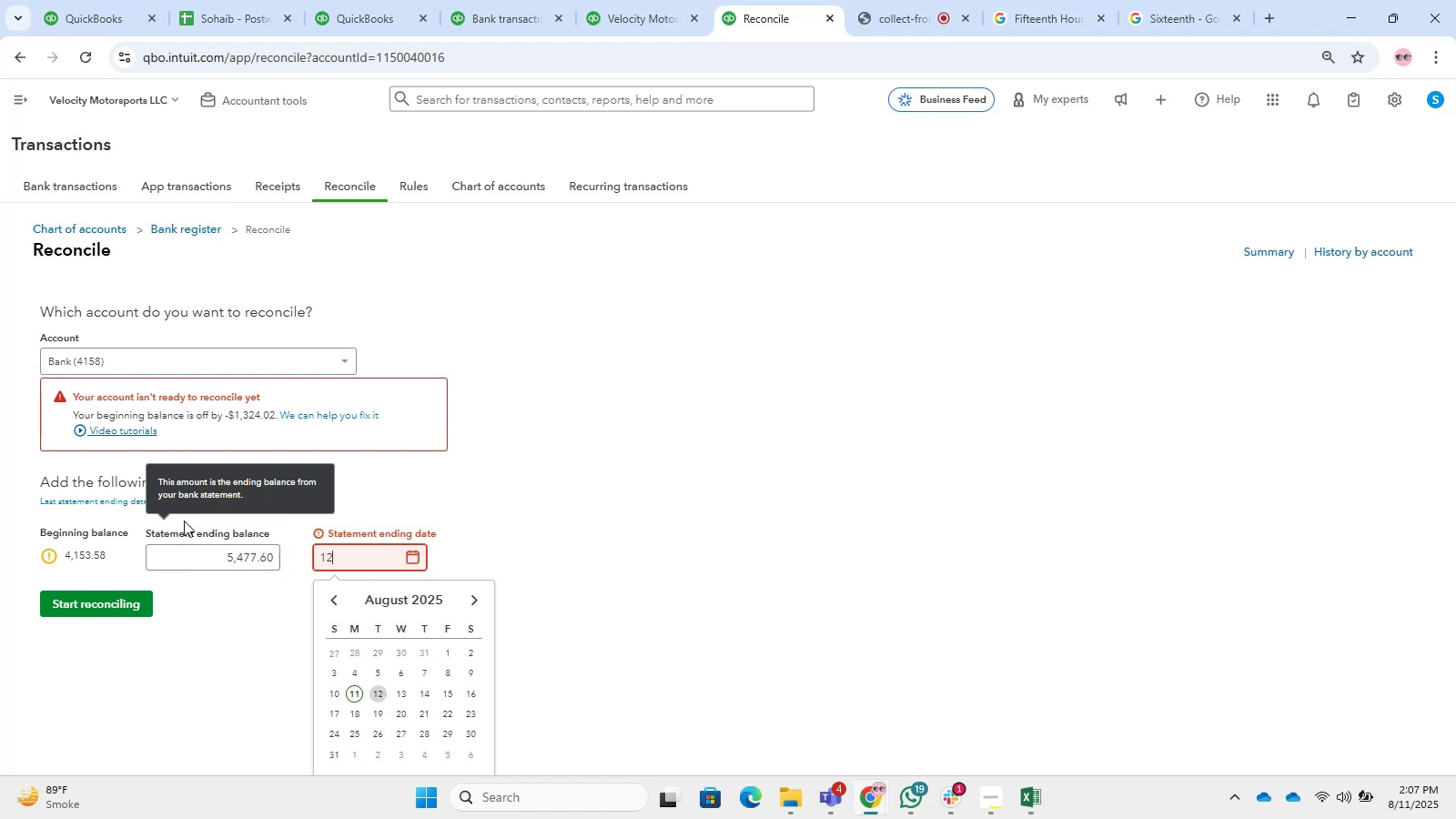 
key(Numpad3)
 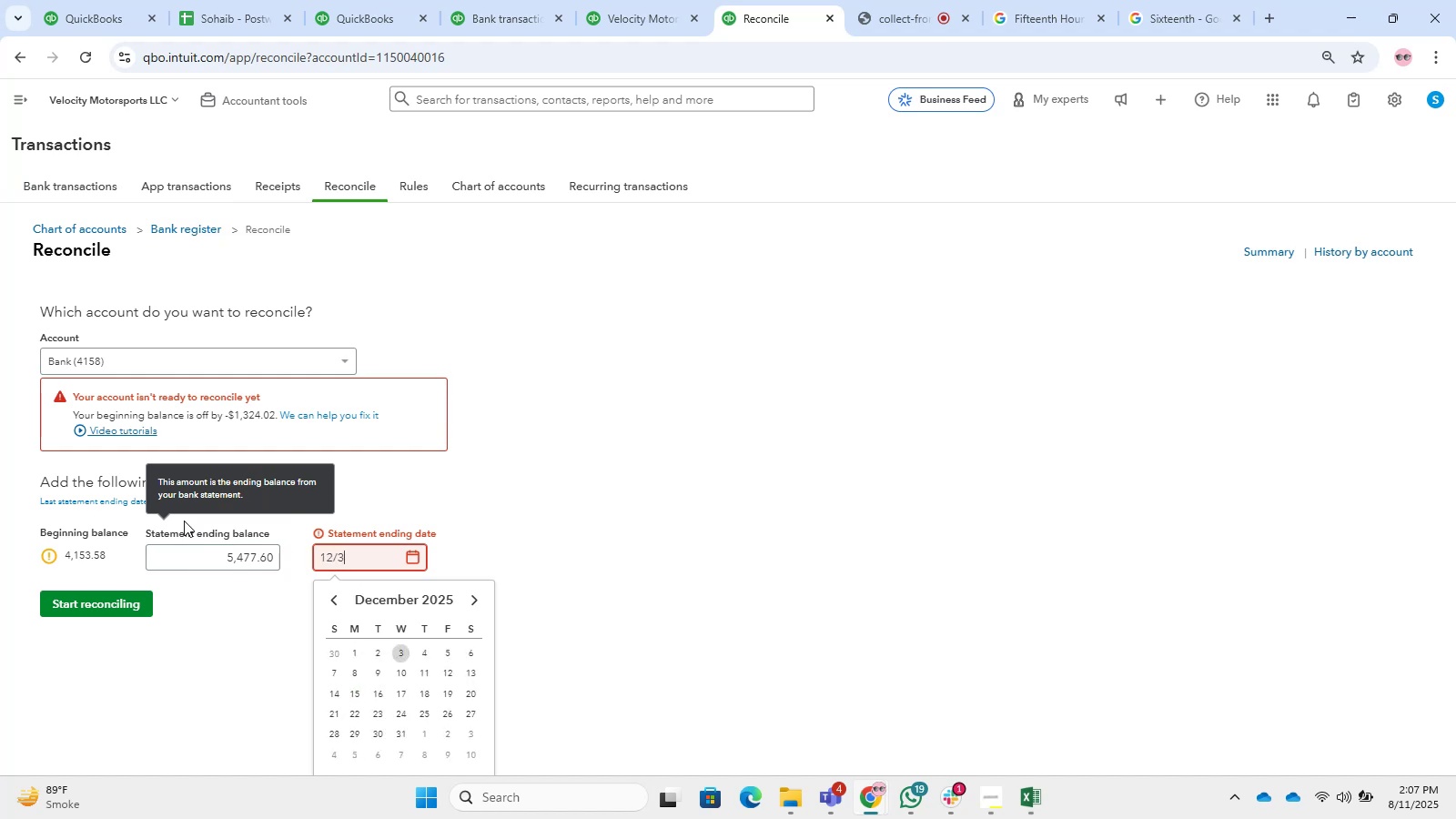 
key(Numpad1)
 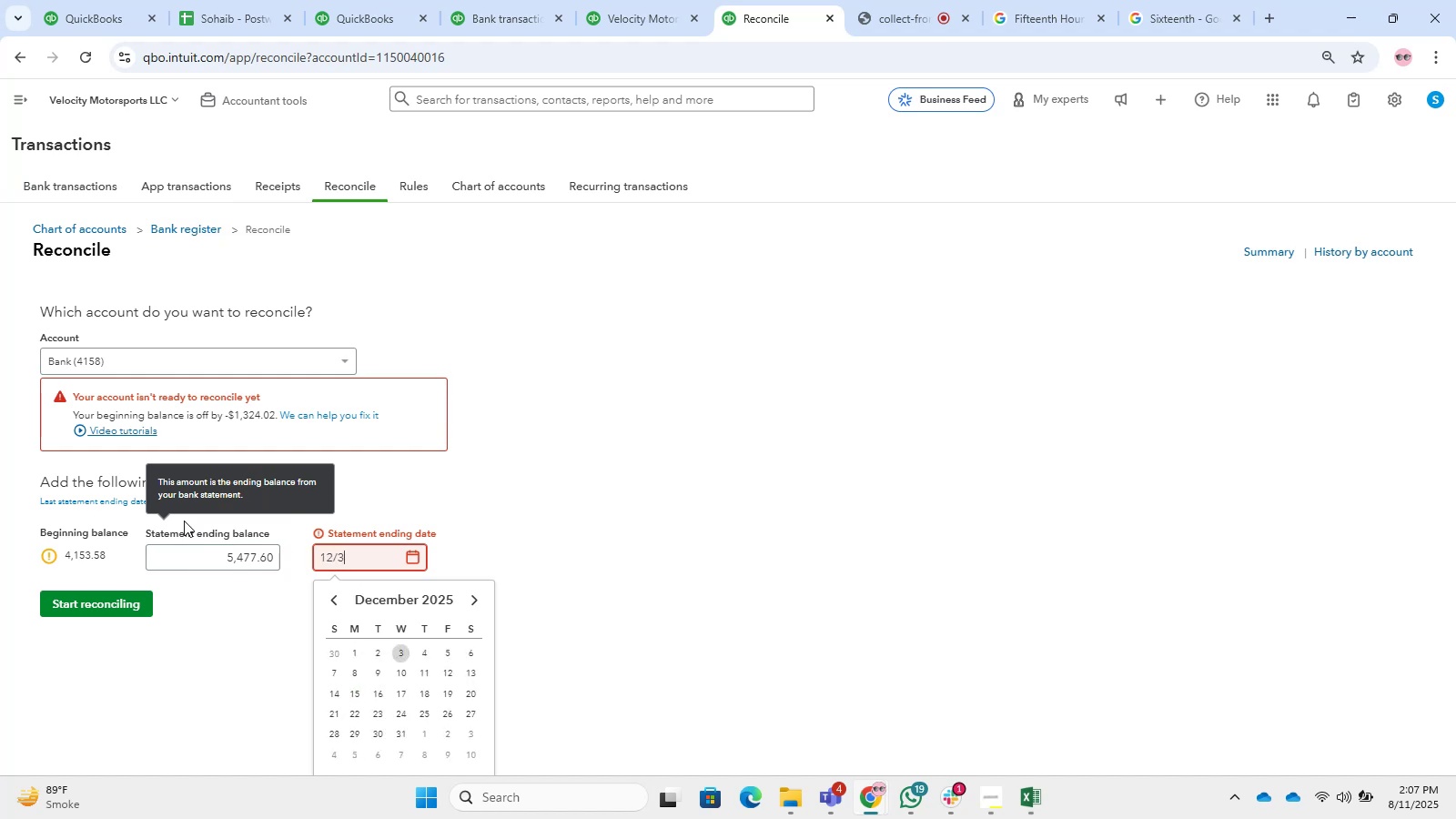 
key(NumpadDivide)
 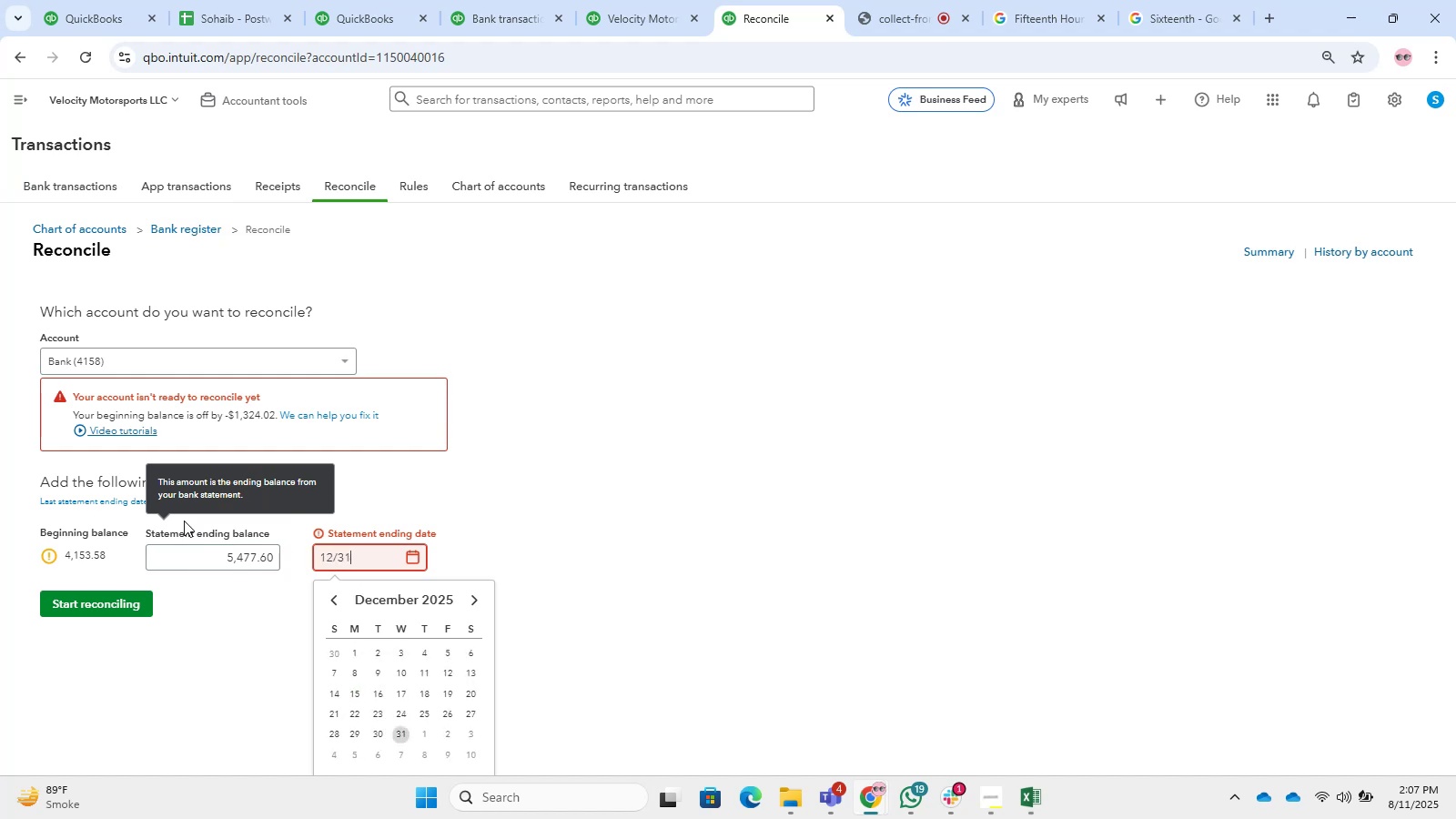 
key(Numpad2)
 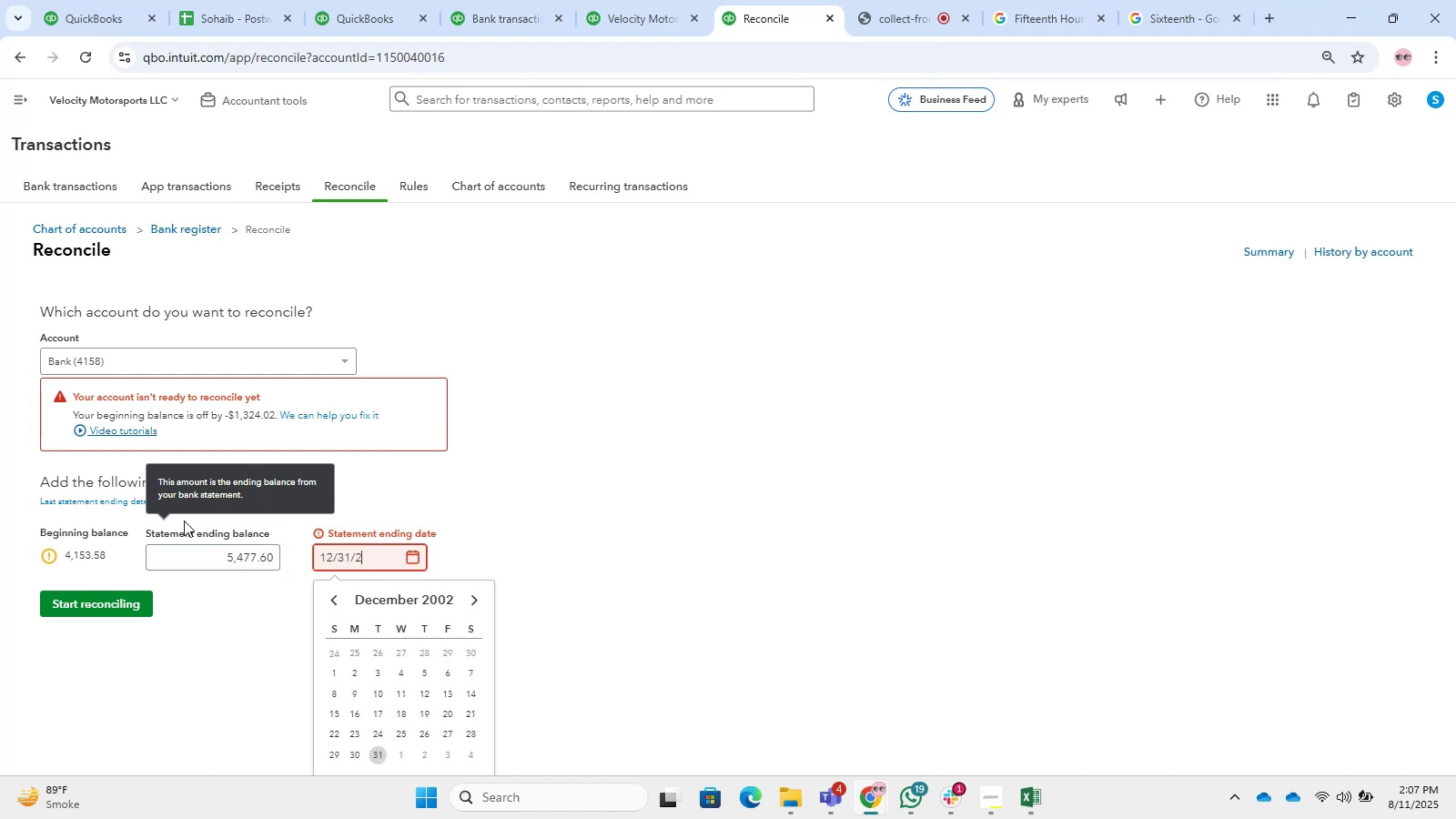 
key(Numpad4)
 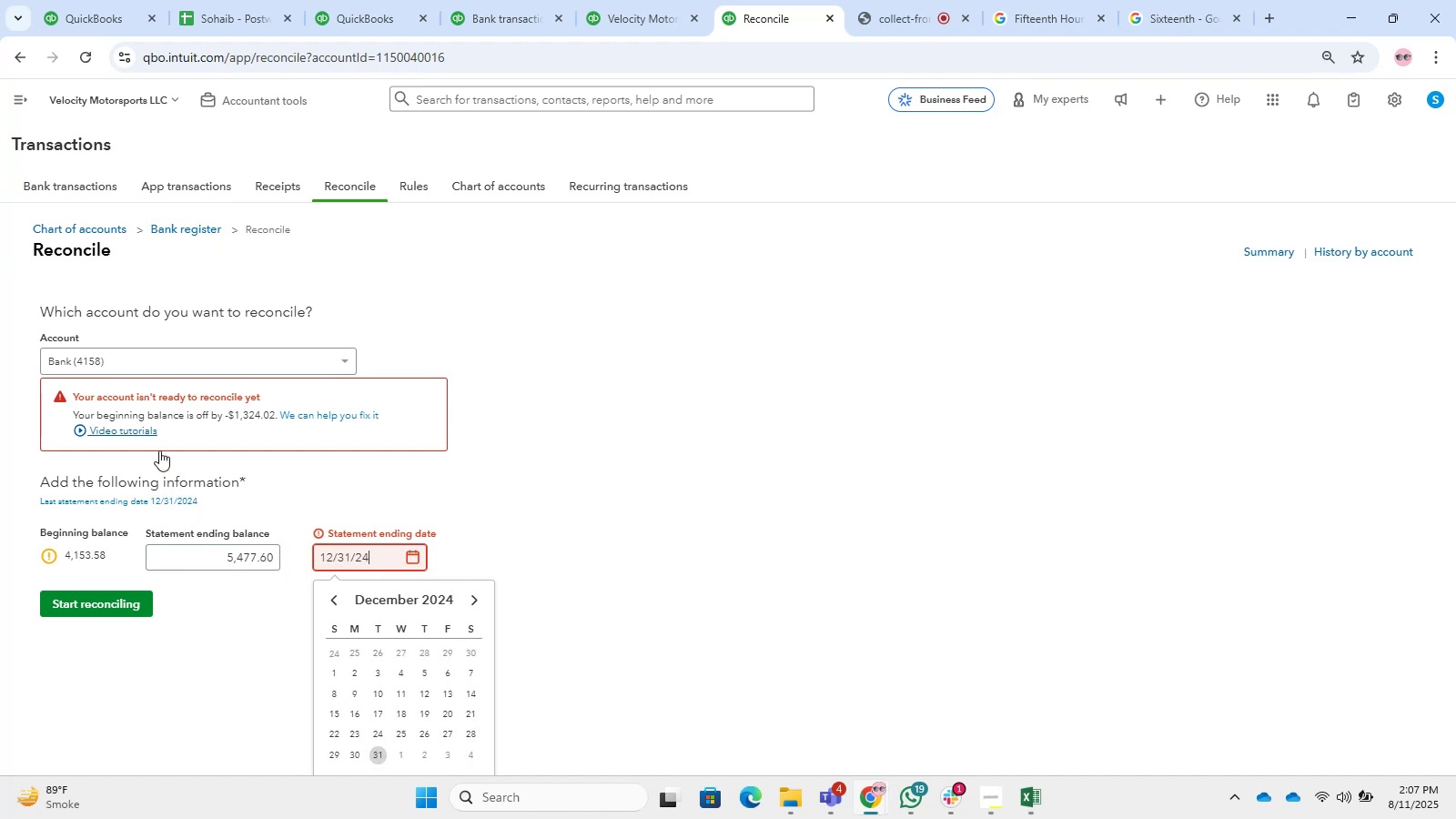 
left_click([134, 605])
 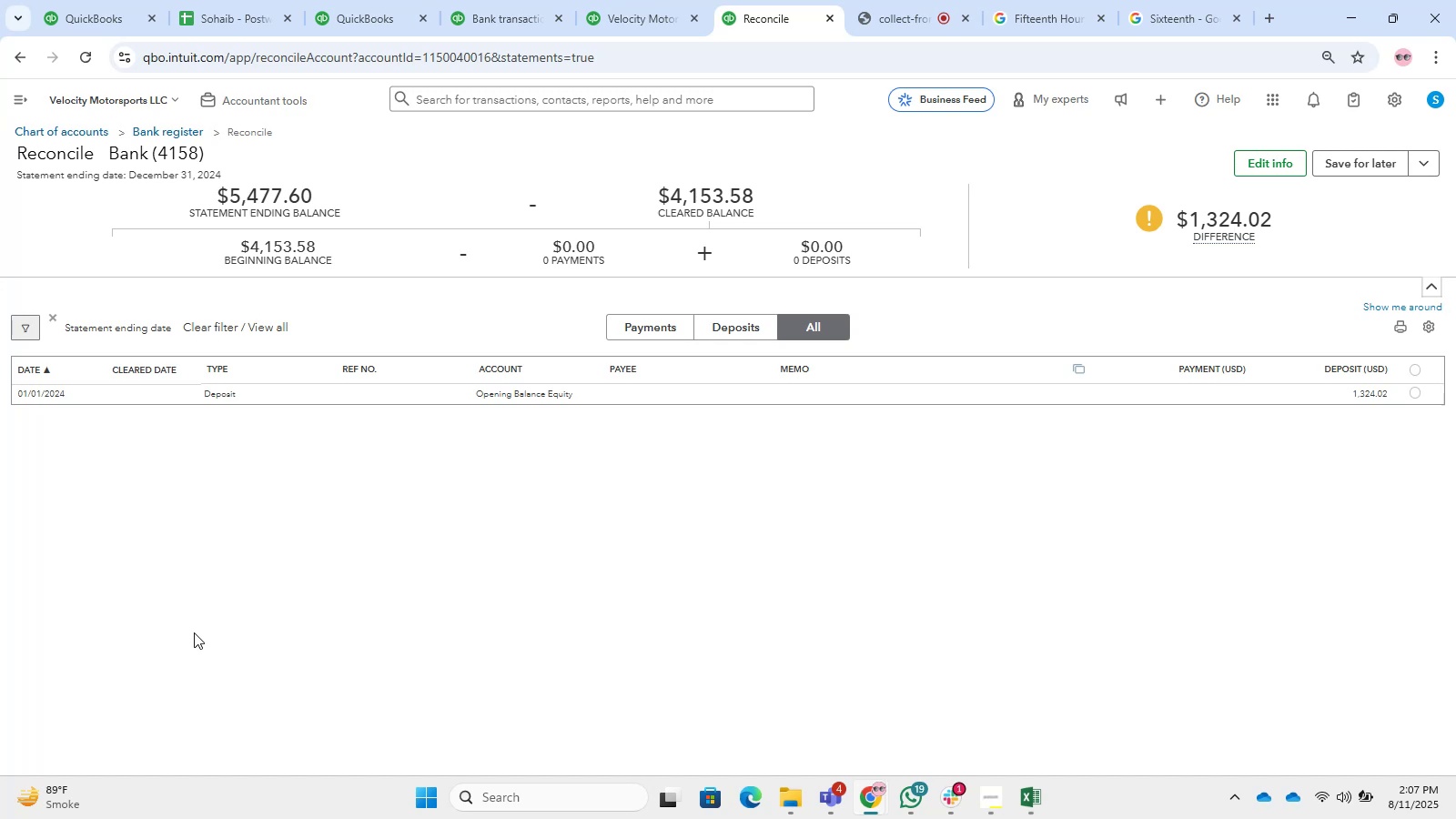 
wait(39.07)
 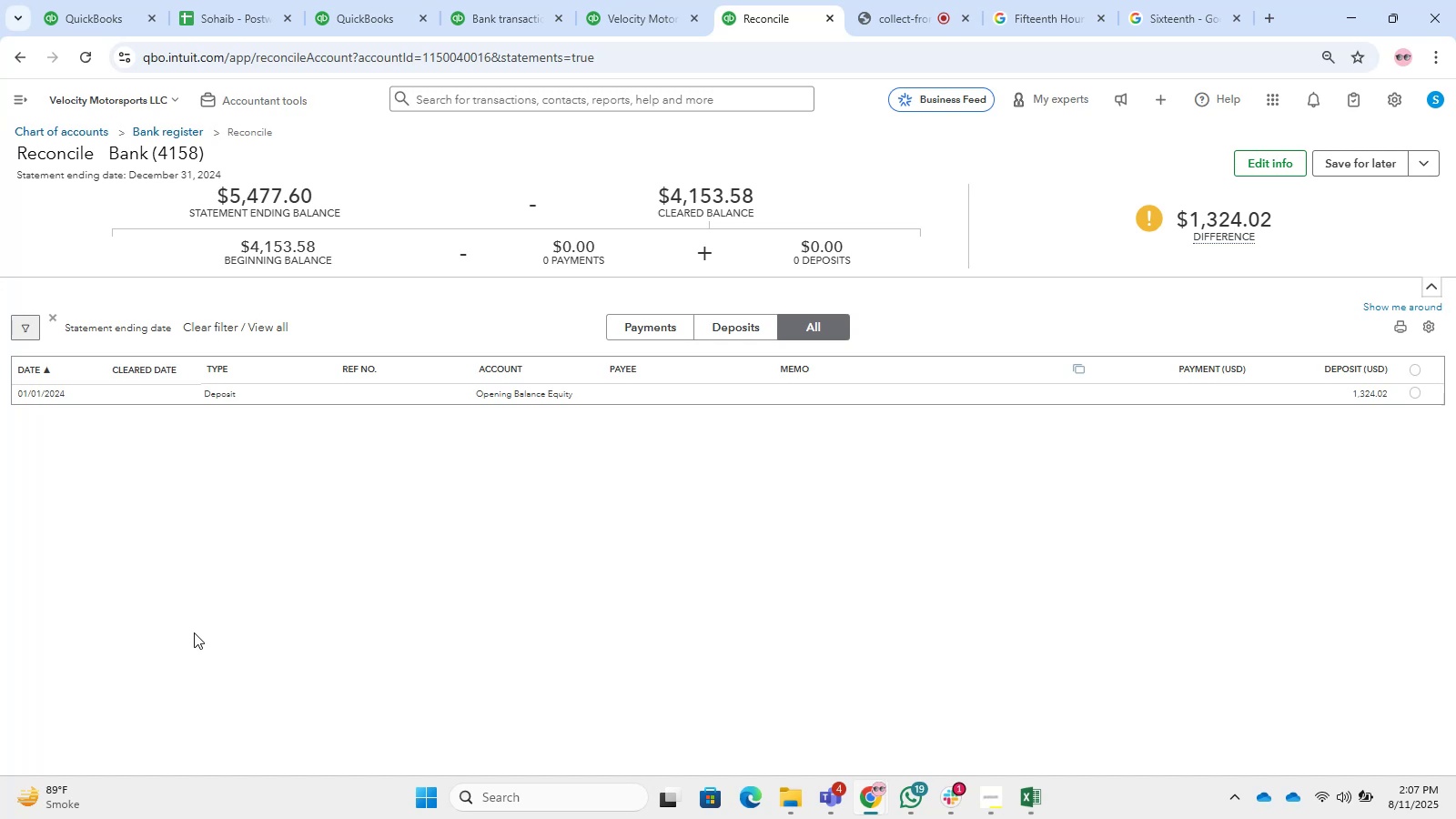 
left_click([1407, 389])
 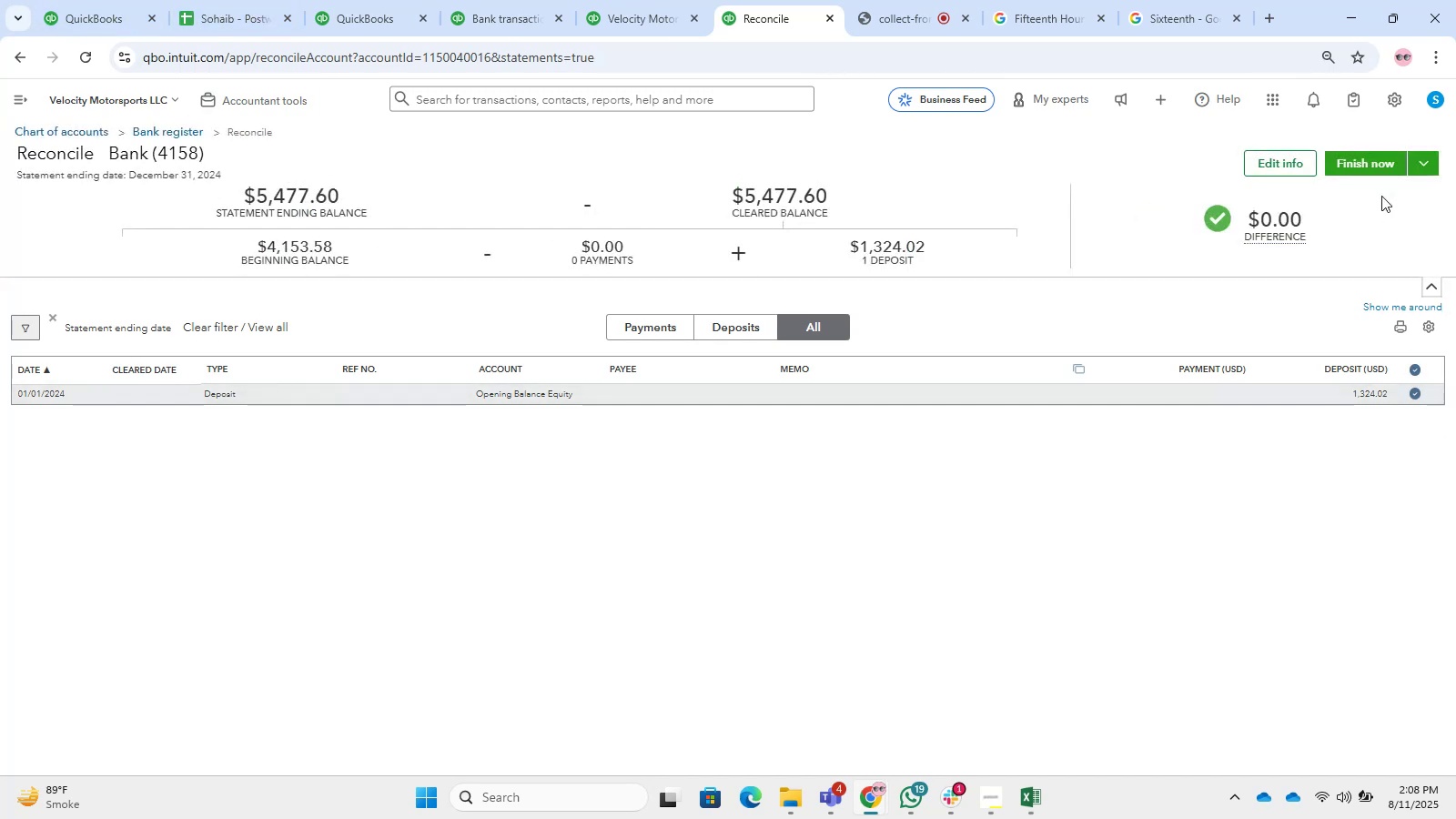 
left_click([1383, 159])
 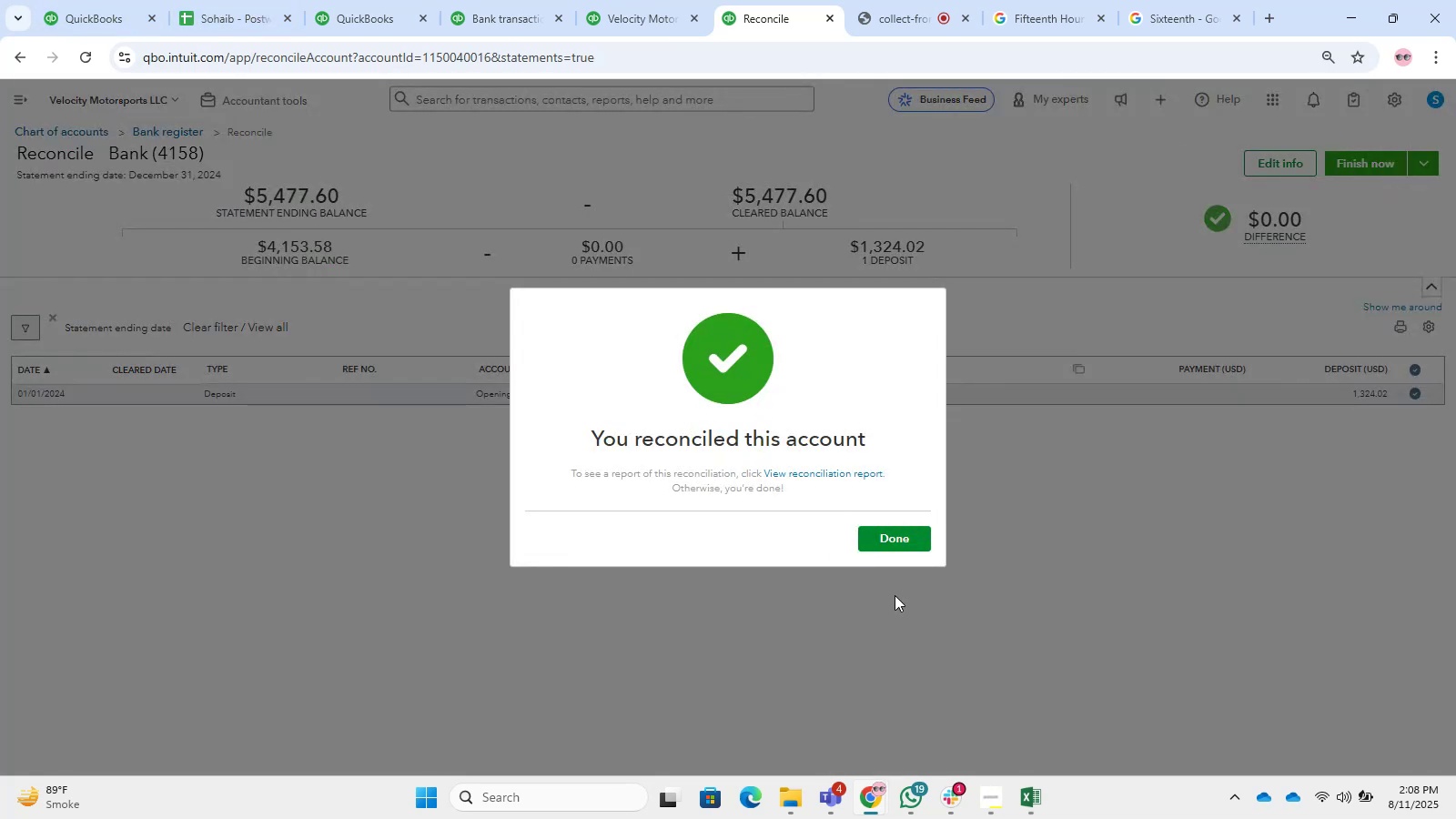 
double_click([908, 525])
 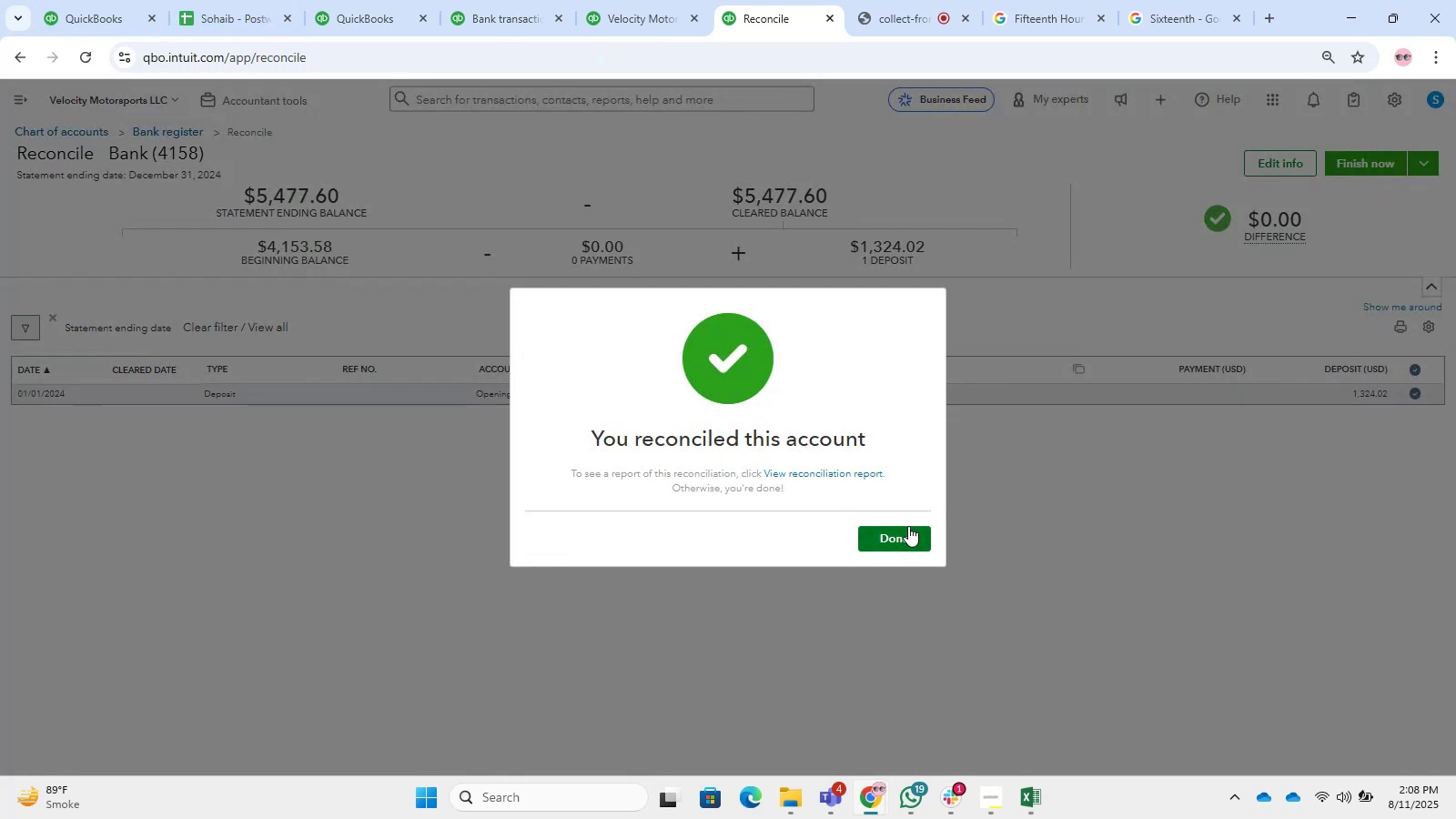 
triple_click([909, 531])
 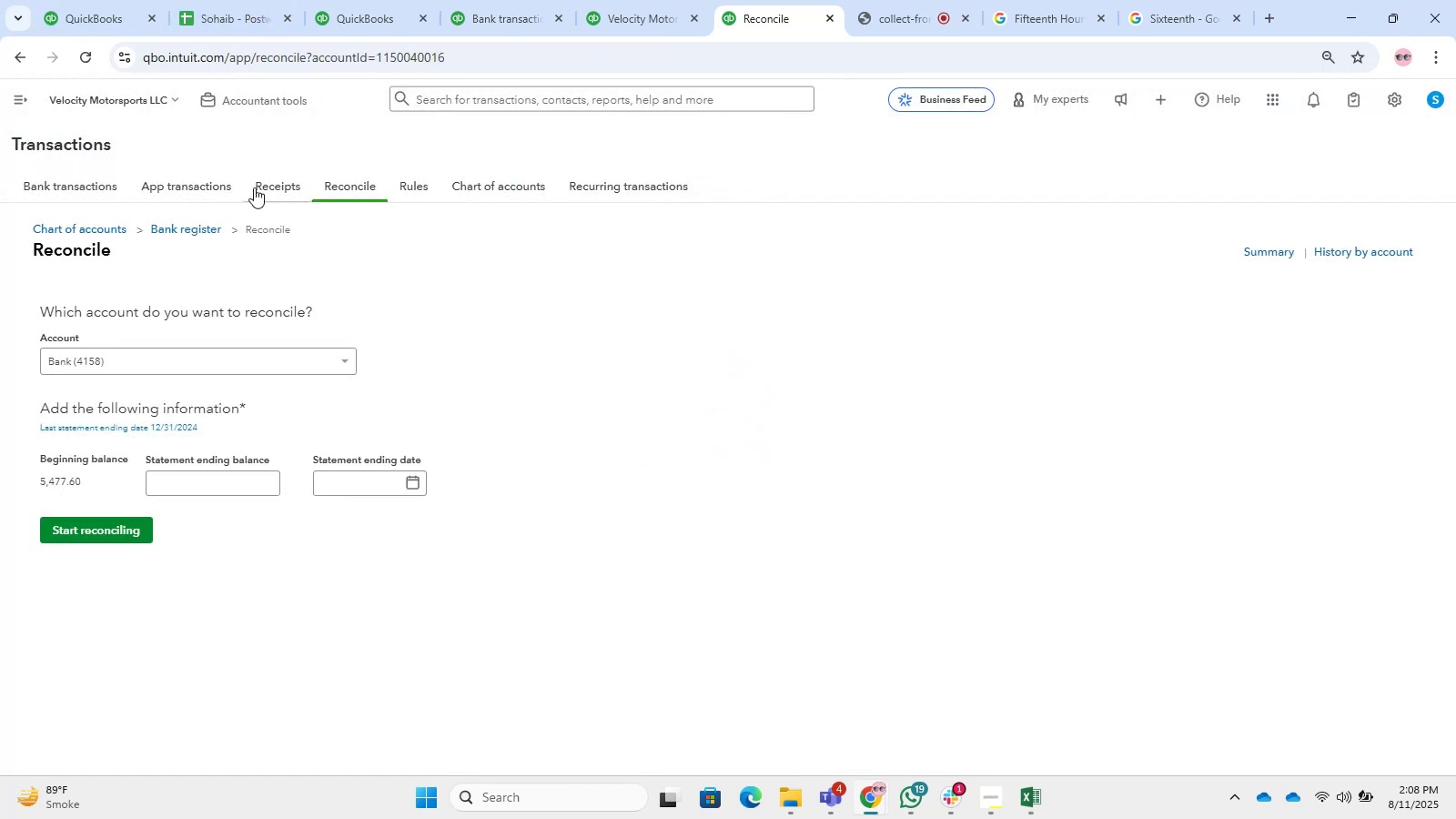 
left_click([298, 363])
 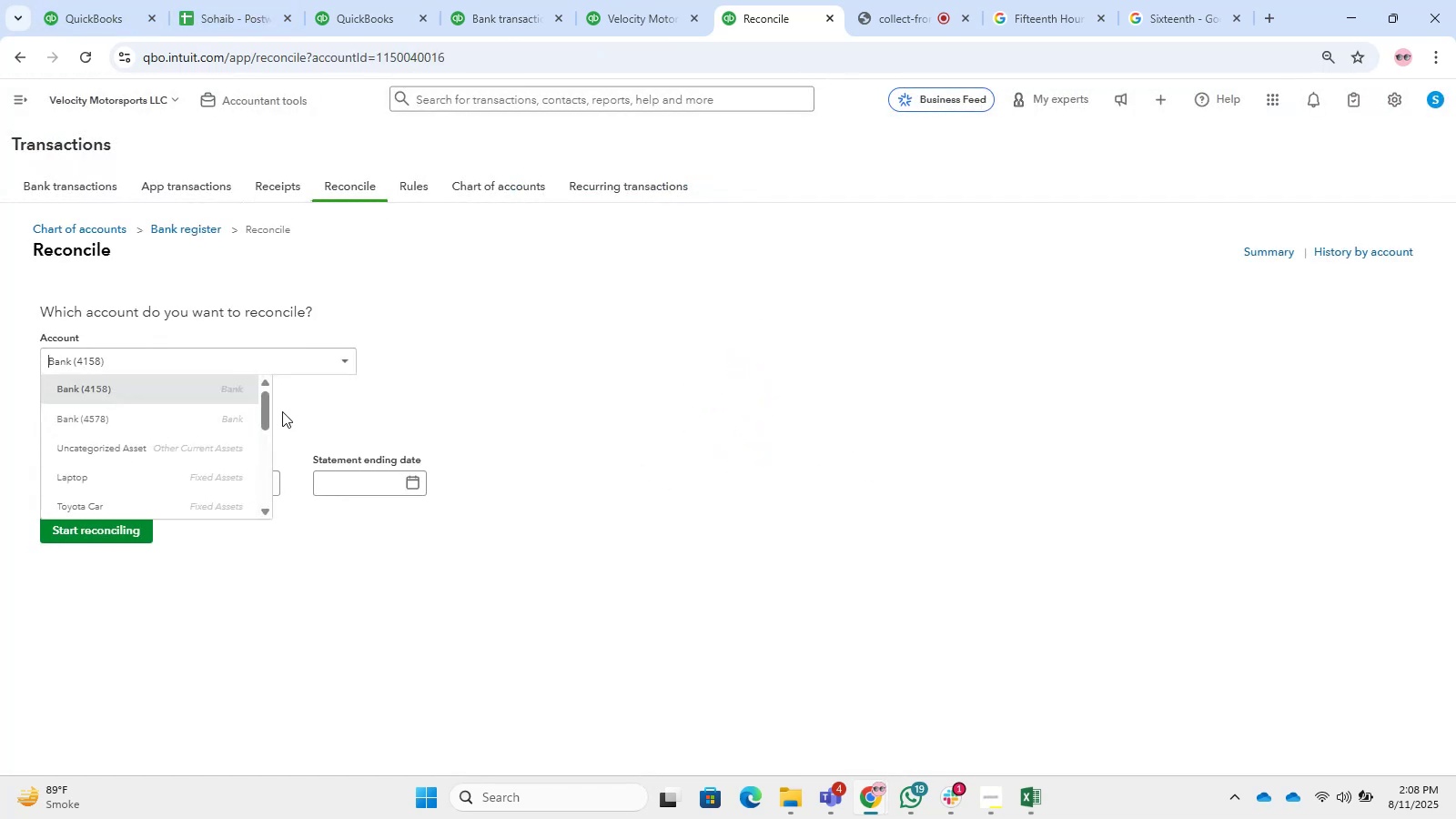 
scroll: coordinate [211, 434], scroll_direction: down, amount: 3.0
 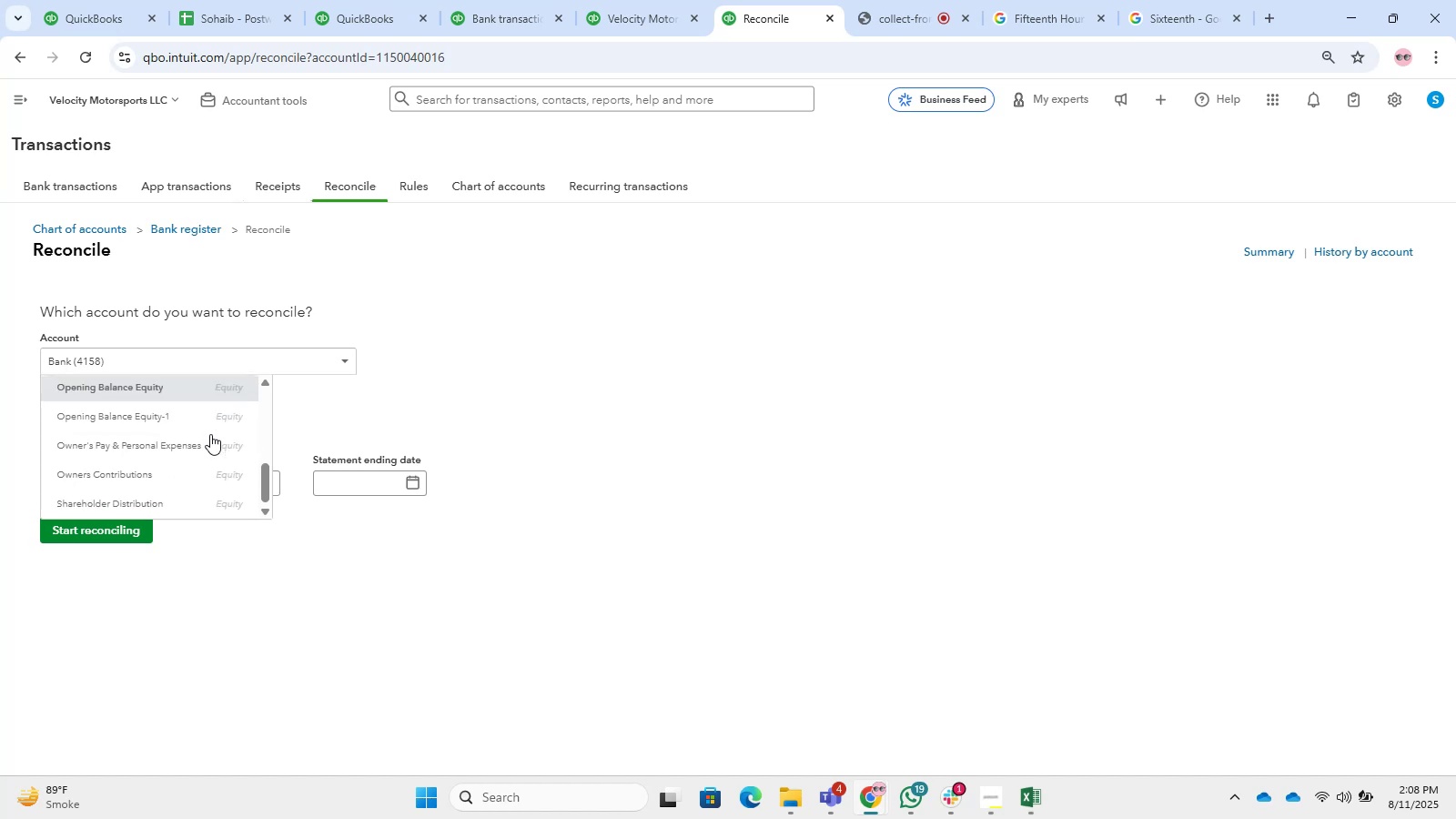 
scroll: coordinate [210, 434], scroll_direction: none, amount: 0.0
 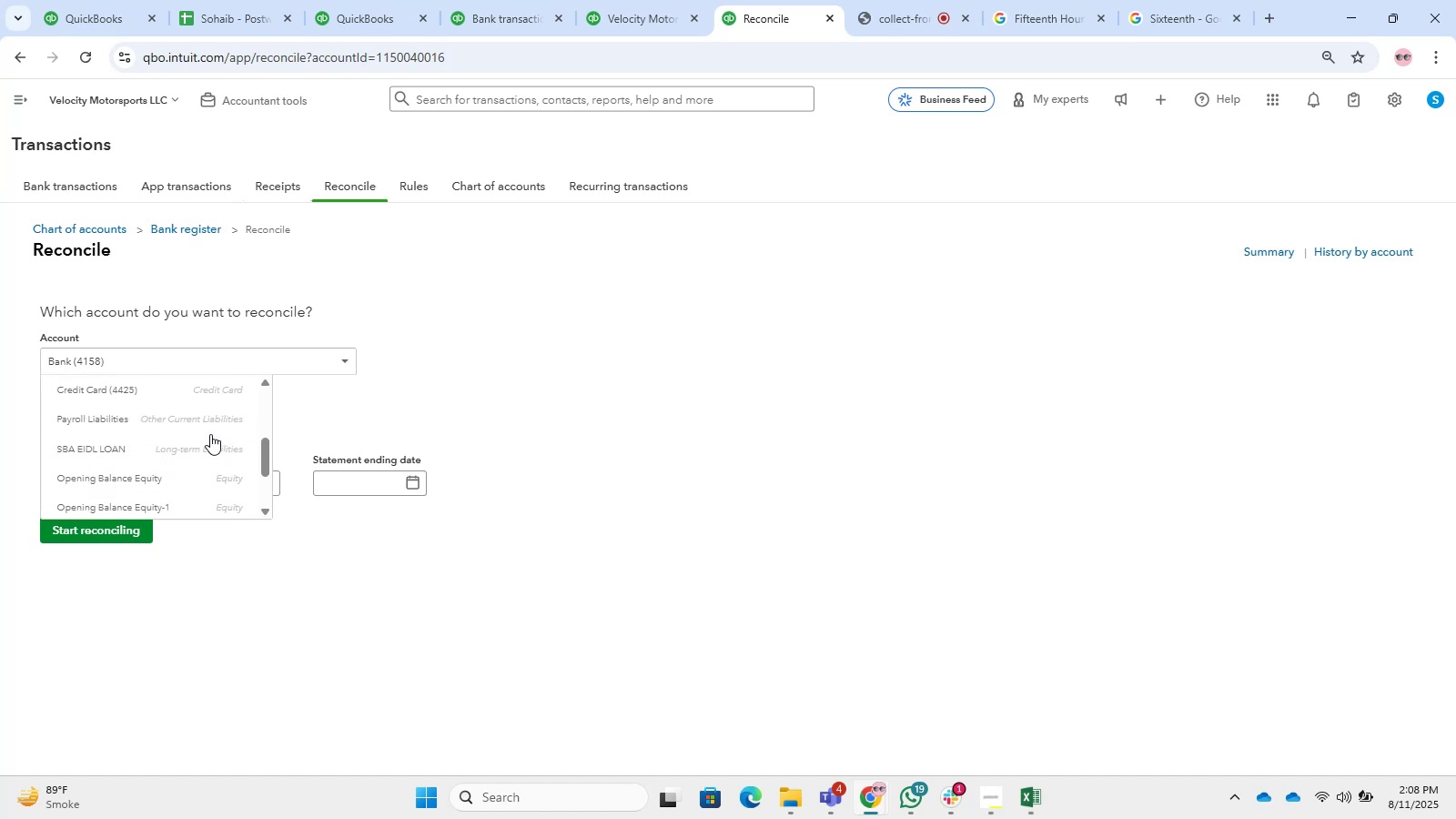 
scroll: coordinate [210, 434], scroll_direction: up, amount: 1.0
 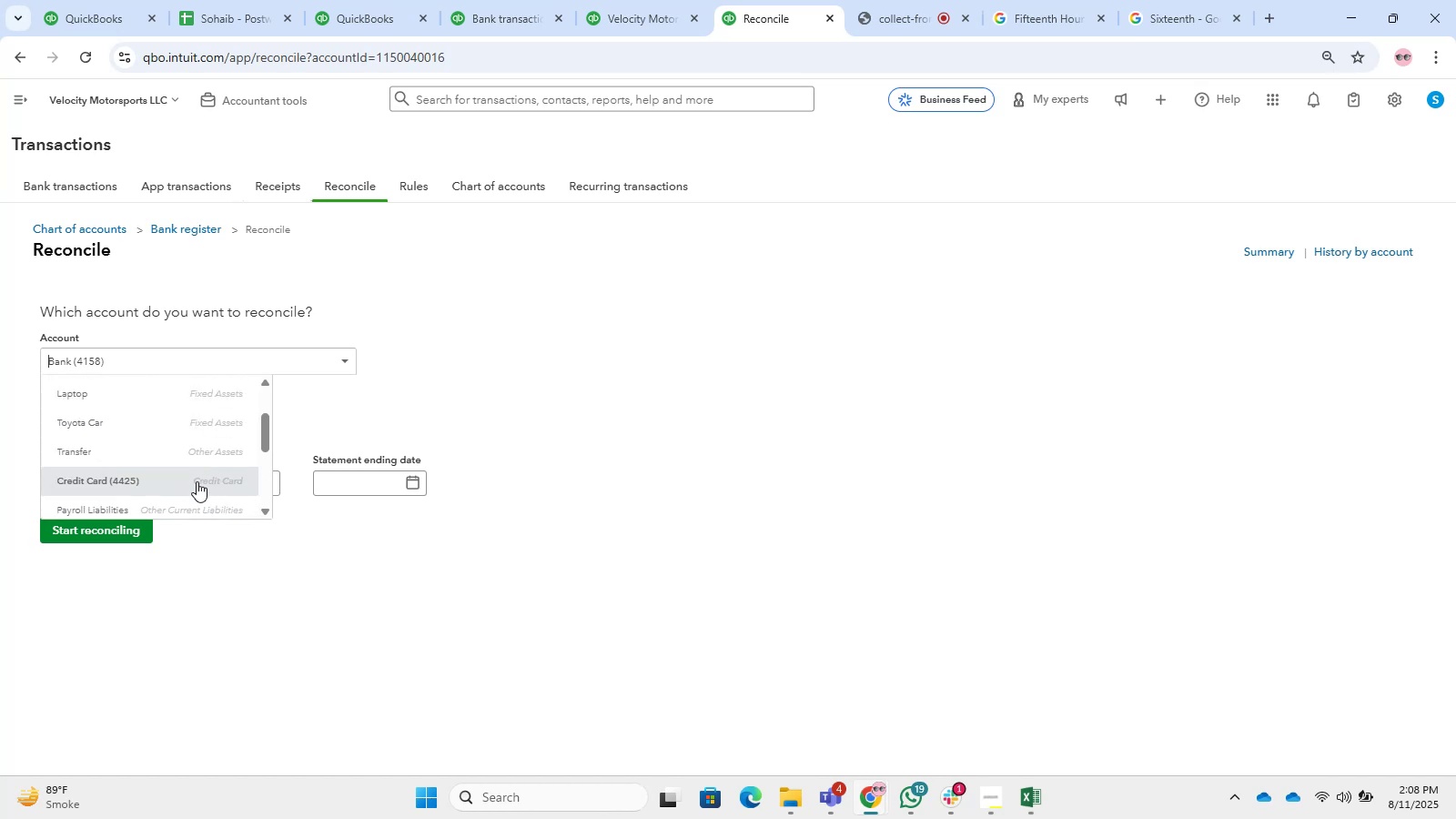 
left_click([197, 487])
 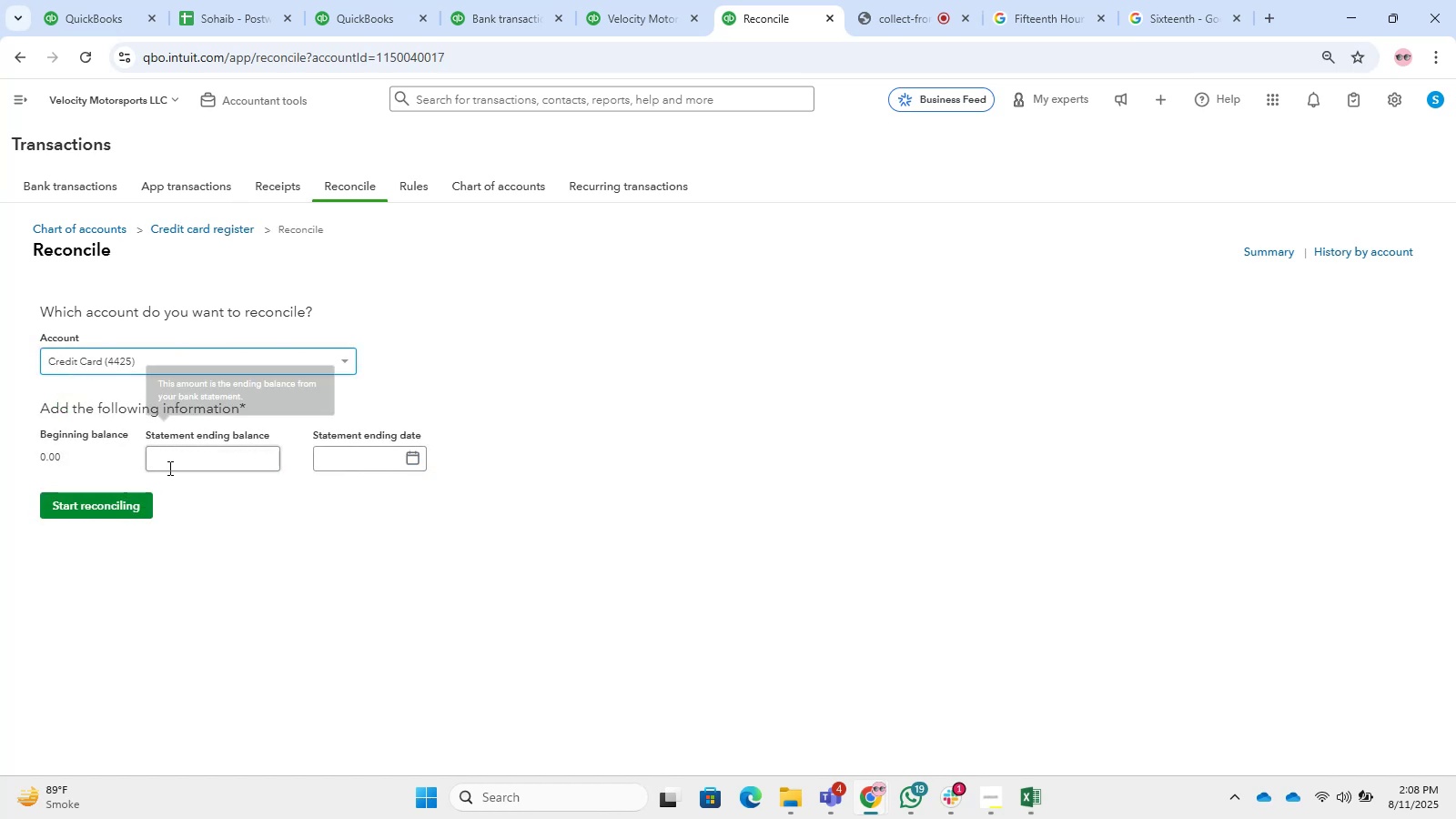 
wait(5.67)
 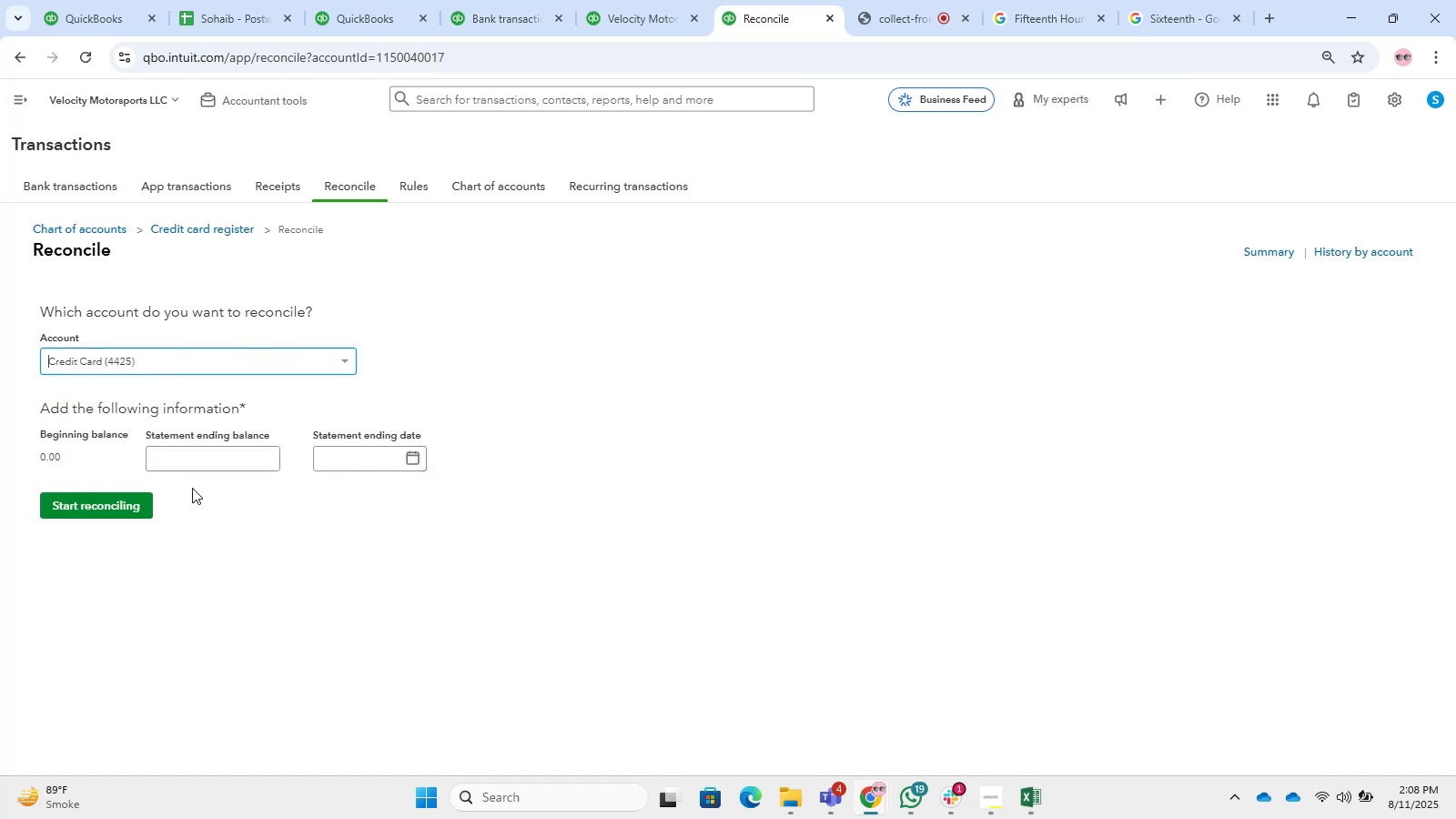 
double_click([333, 0])
 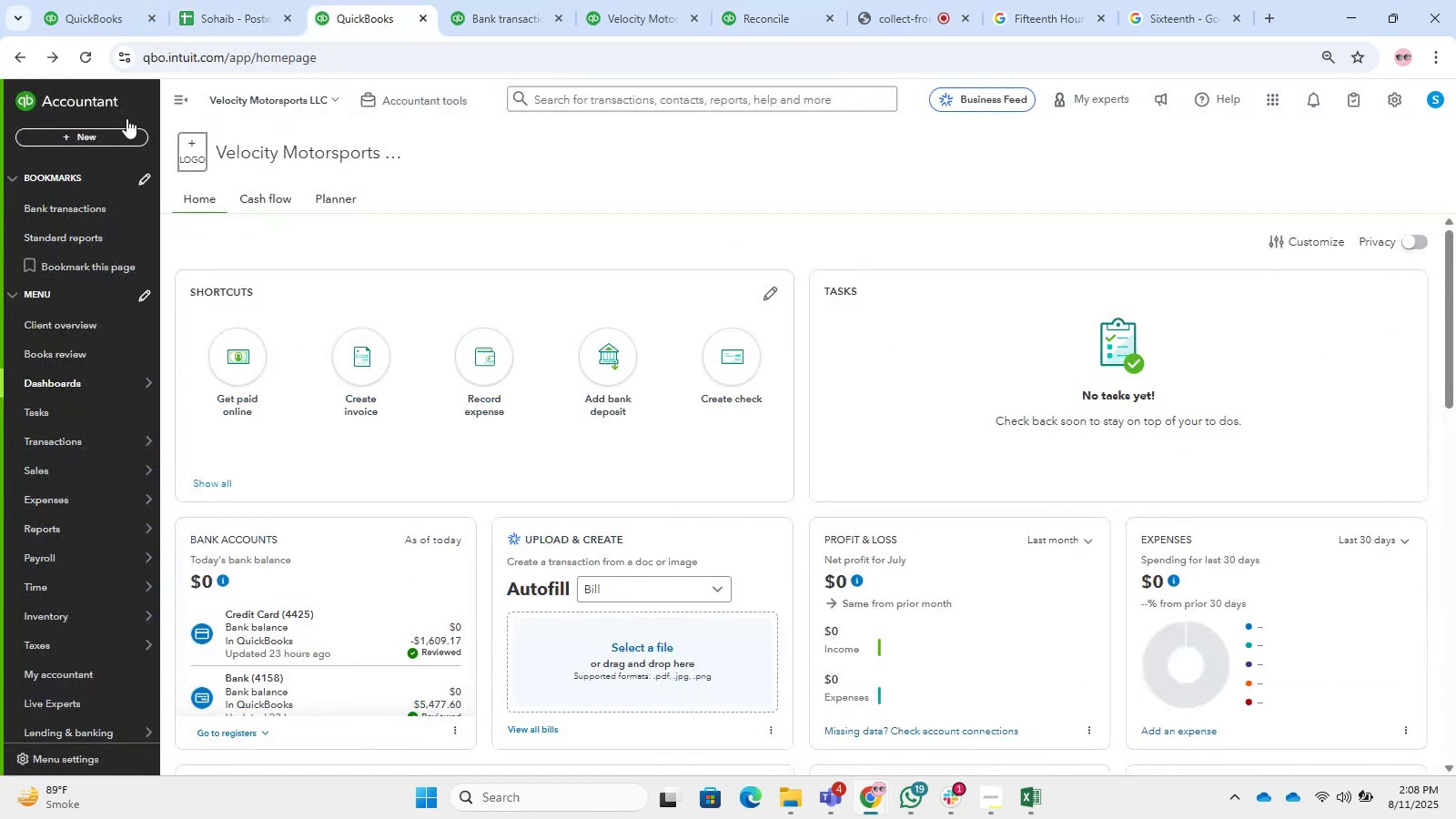 
left_click([103, 135])
 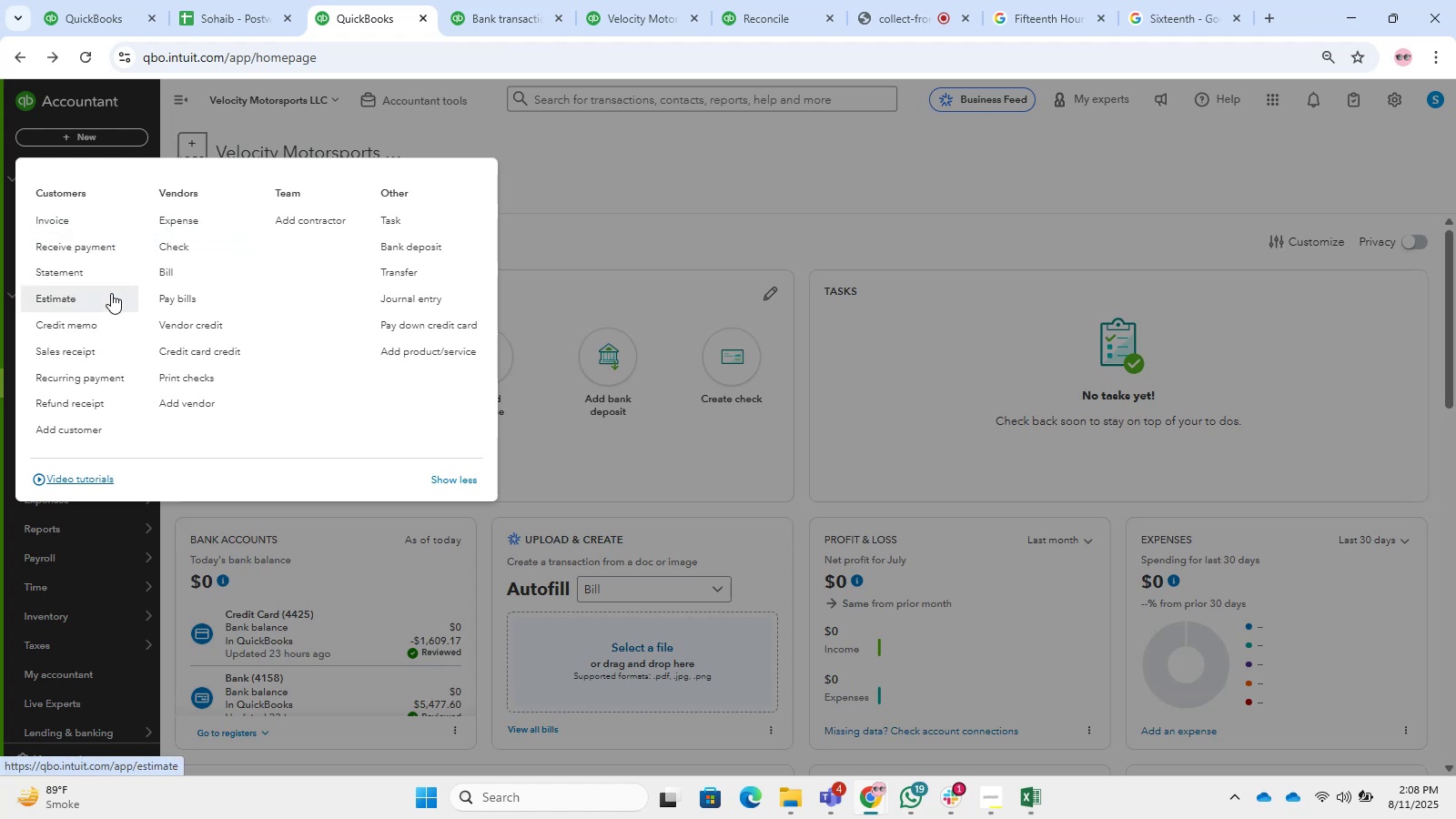 
left_click([400, 301])
 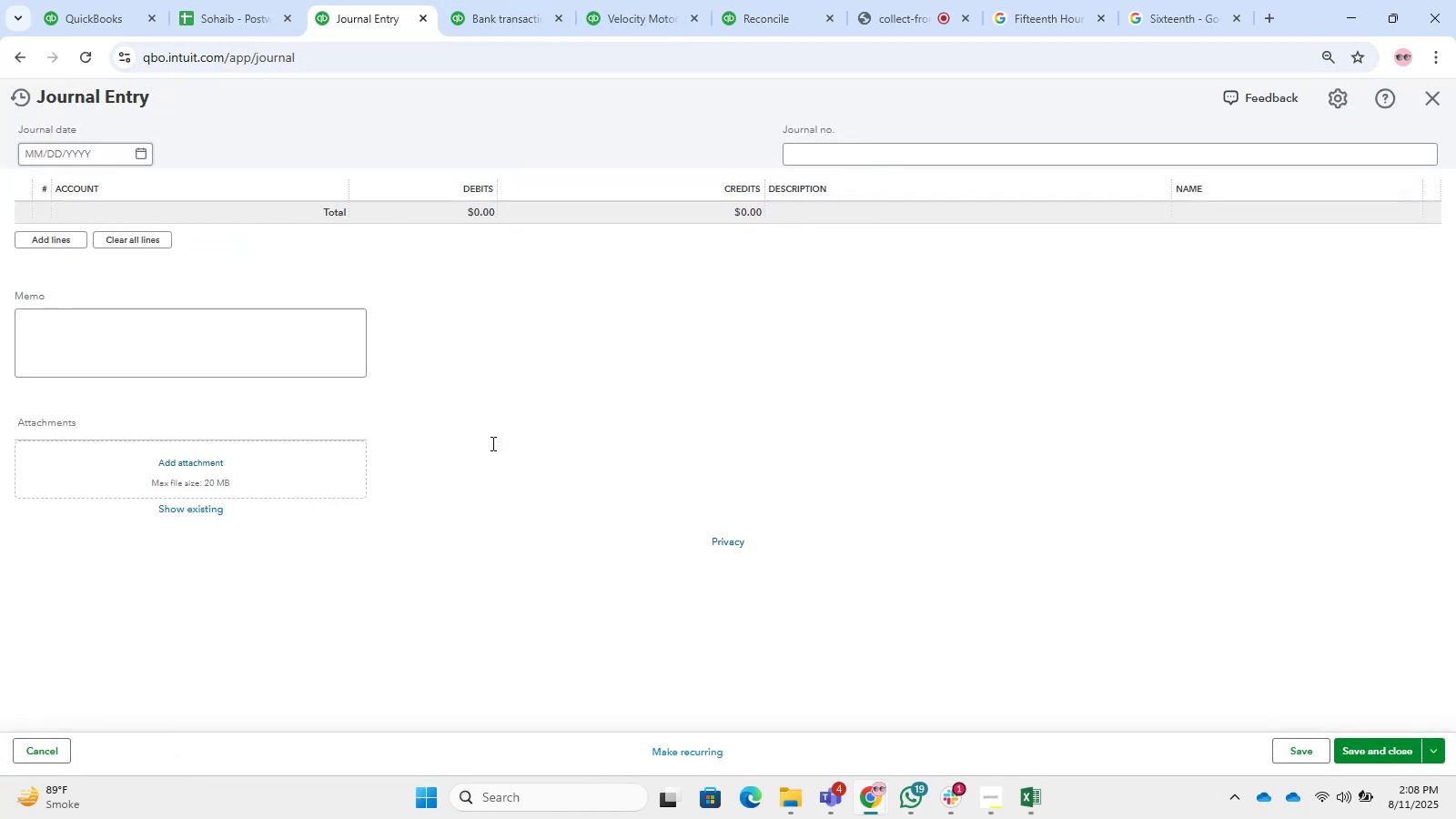 
left_click([1021, 796])
 